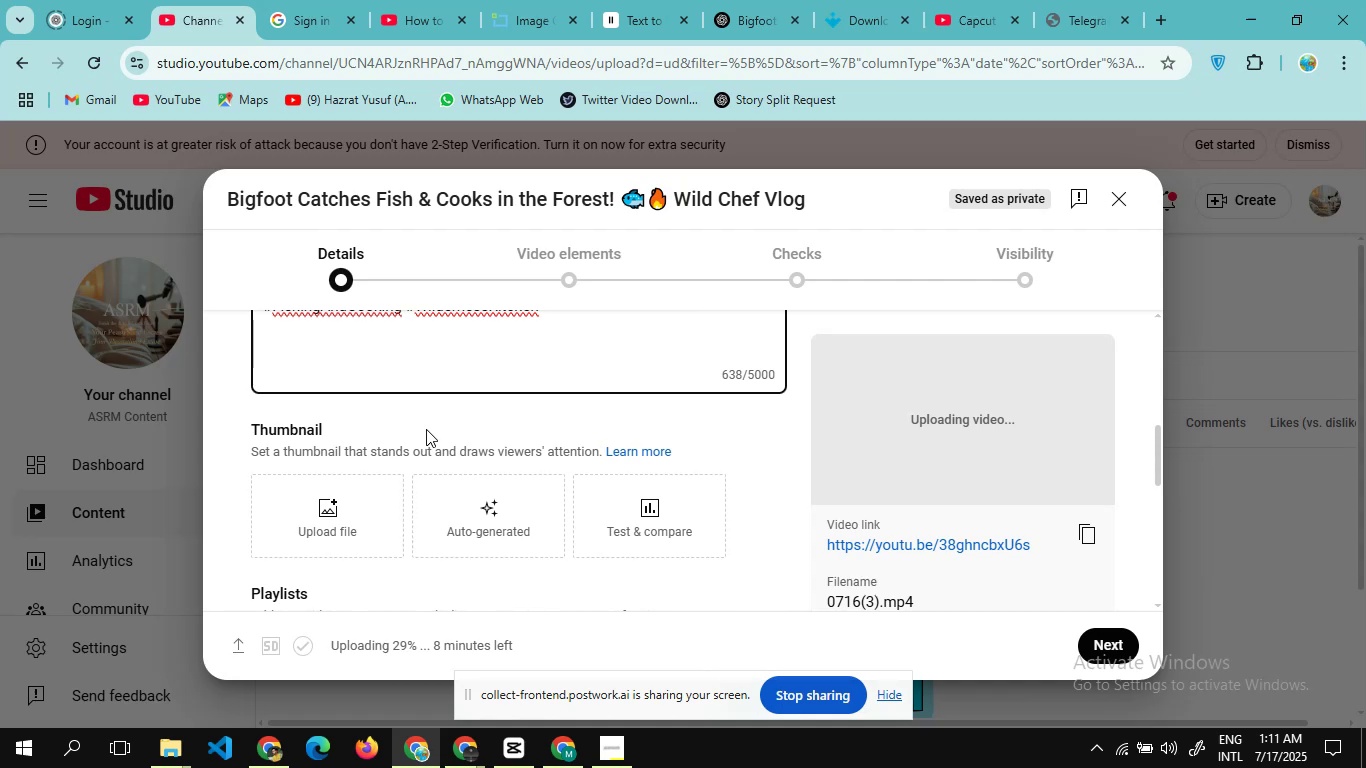 
wait(11.54)
 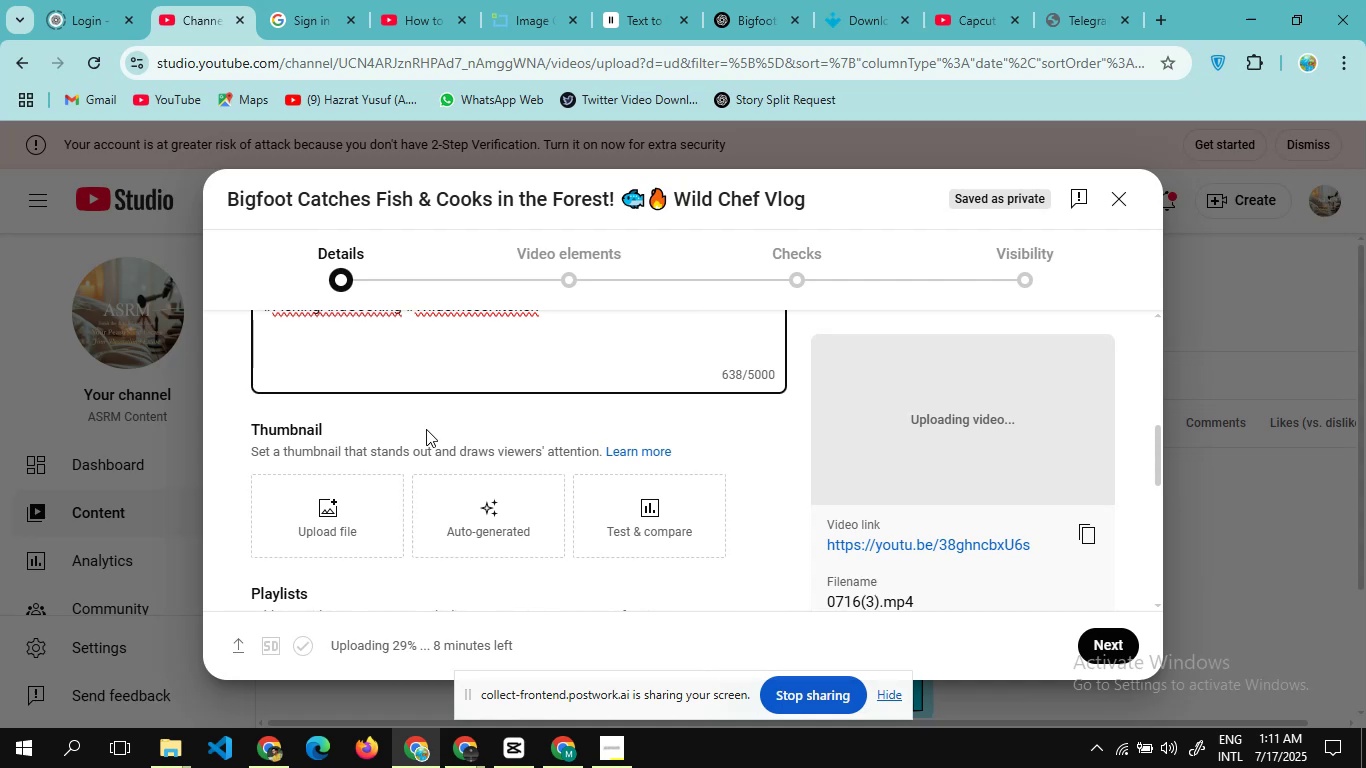 
scroll: coordinate [426, 429], scroll_direction: none, amount: 0.0
 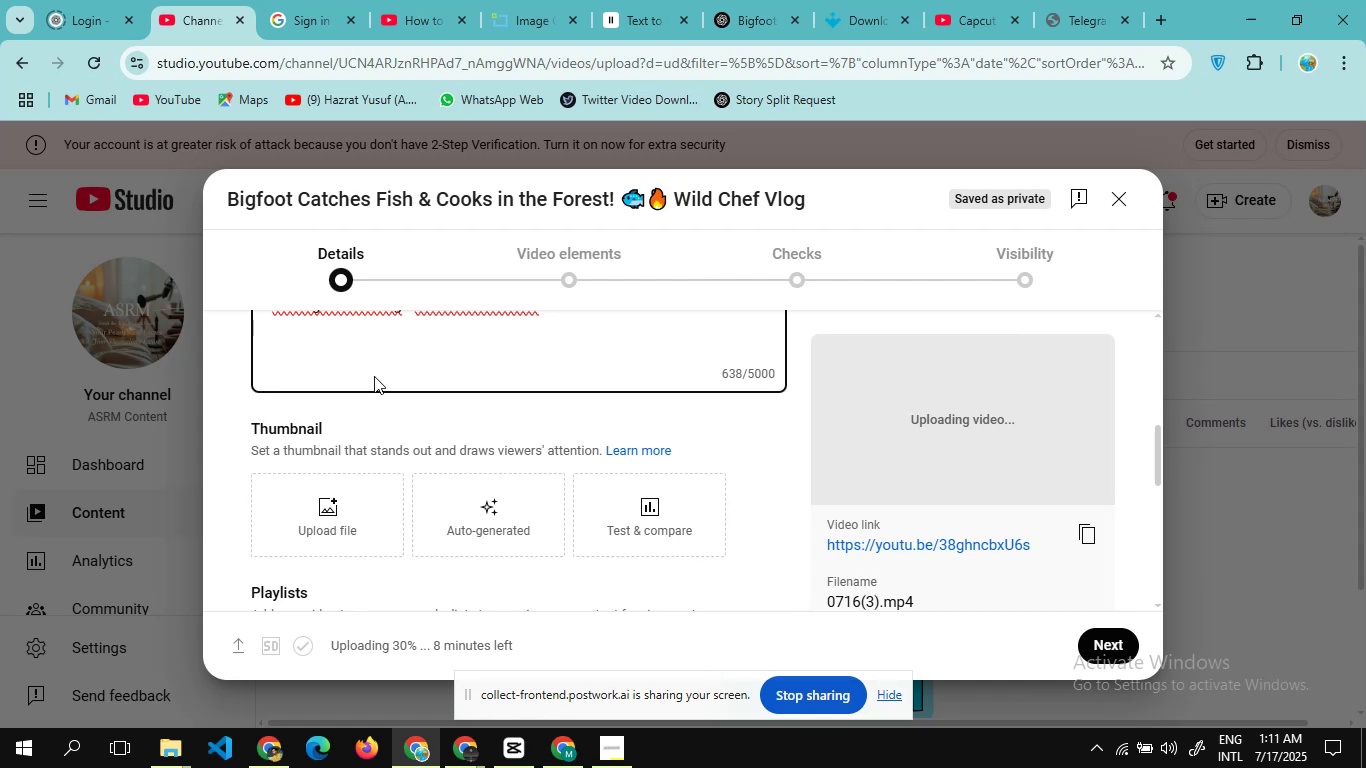 
scroll: coordinate [423, 335], scroll_direction: down, amount: 1.0
 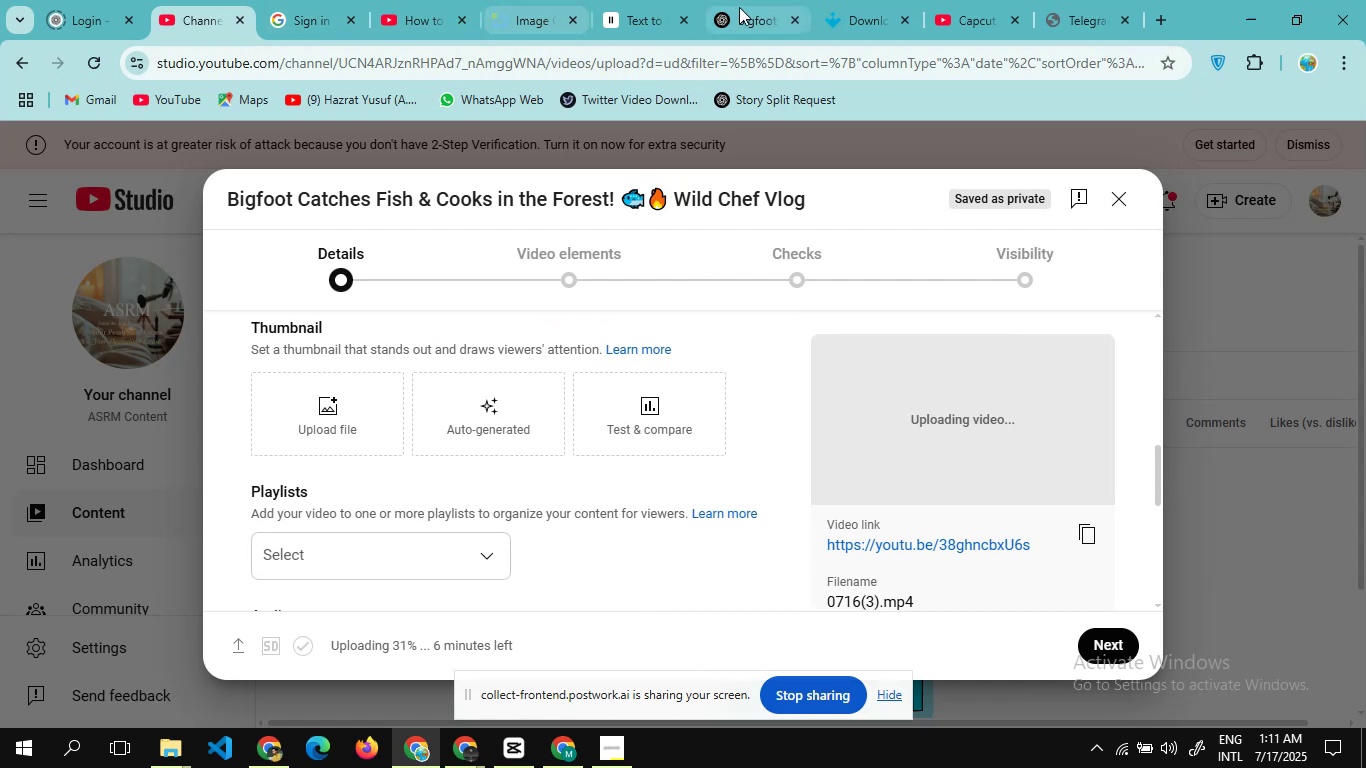 
left_click([748, 13])
 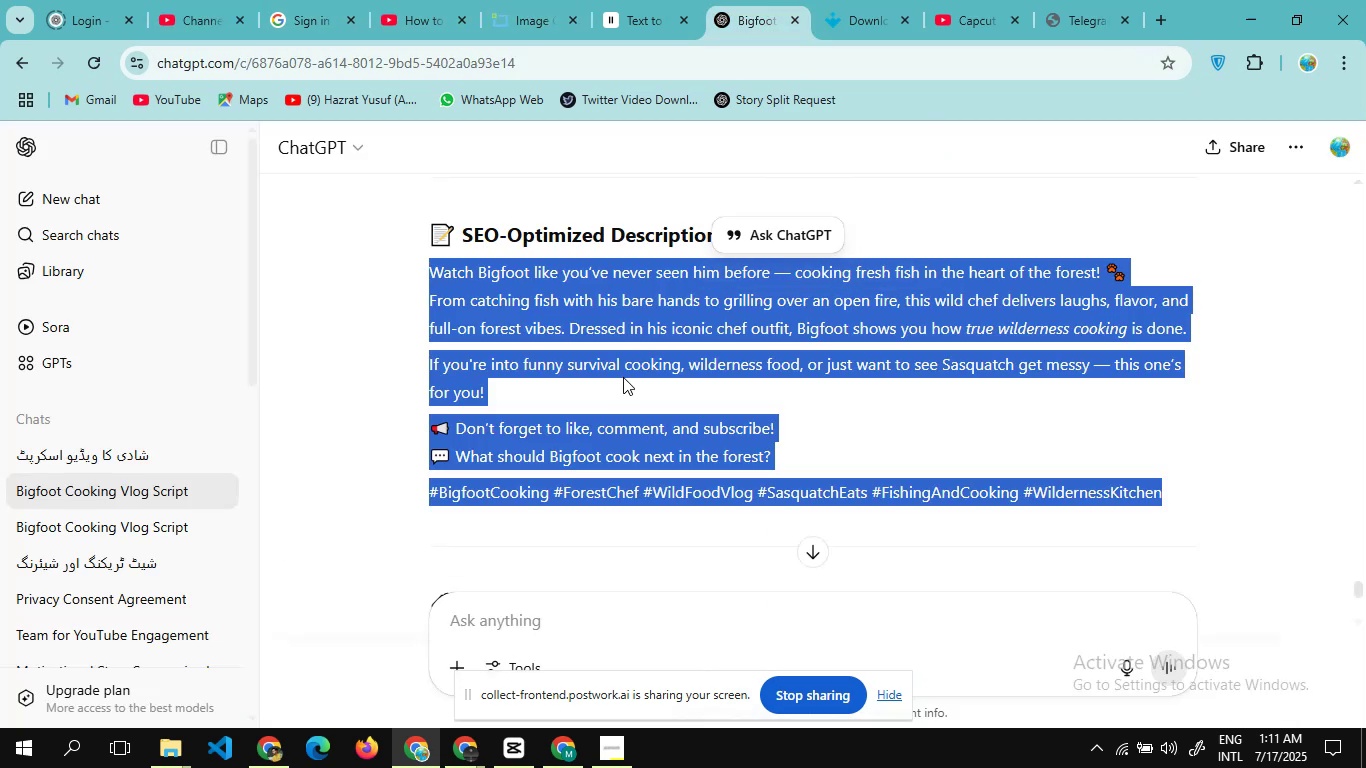 
scroll: coordinate [634, 368], scroll_direction: down, amount: 4.0
 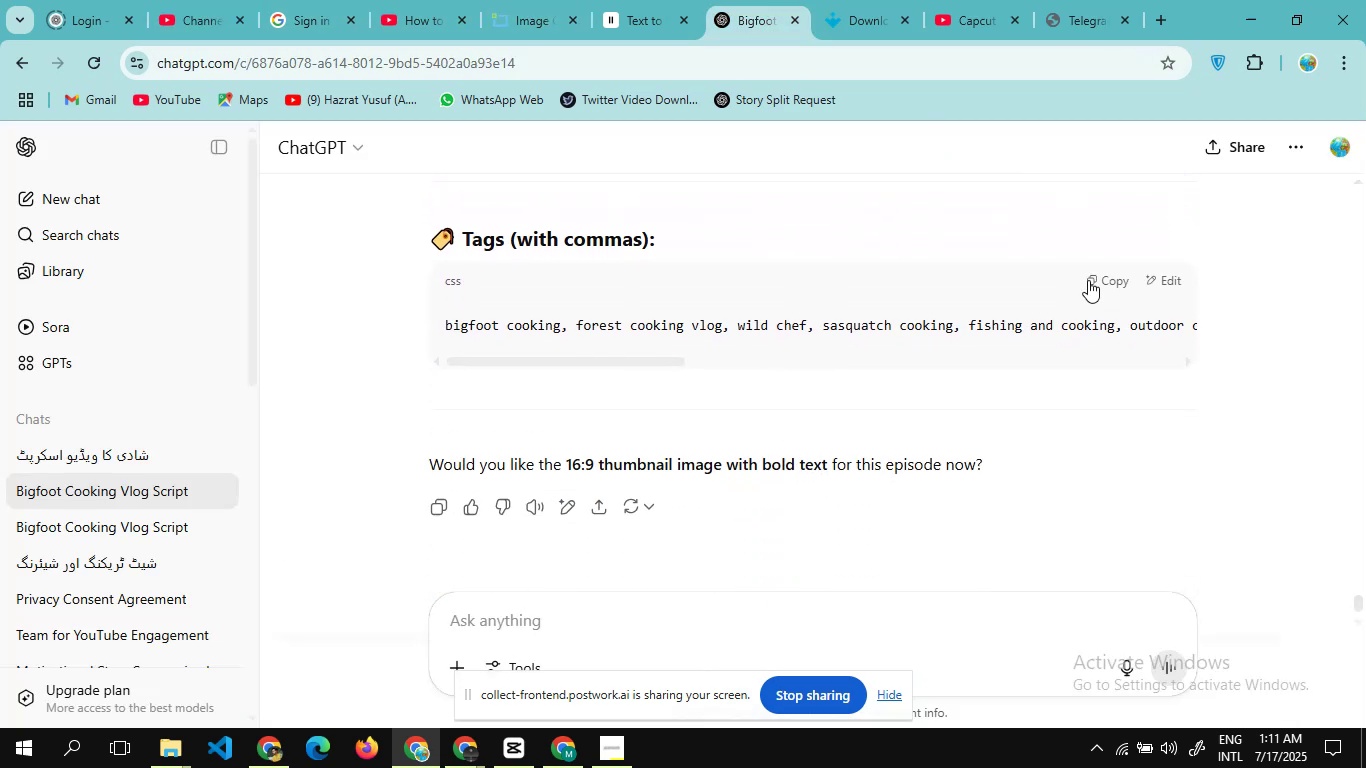 
left_click([1088, 280])
 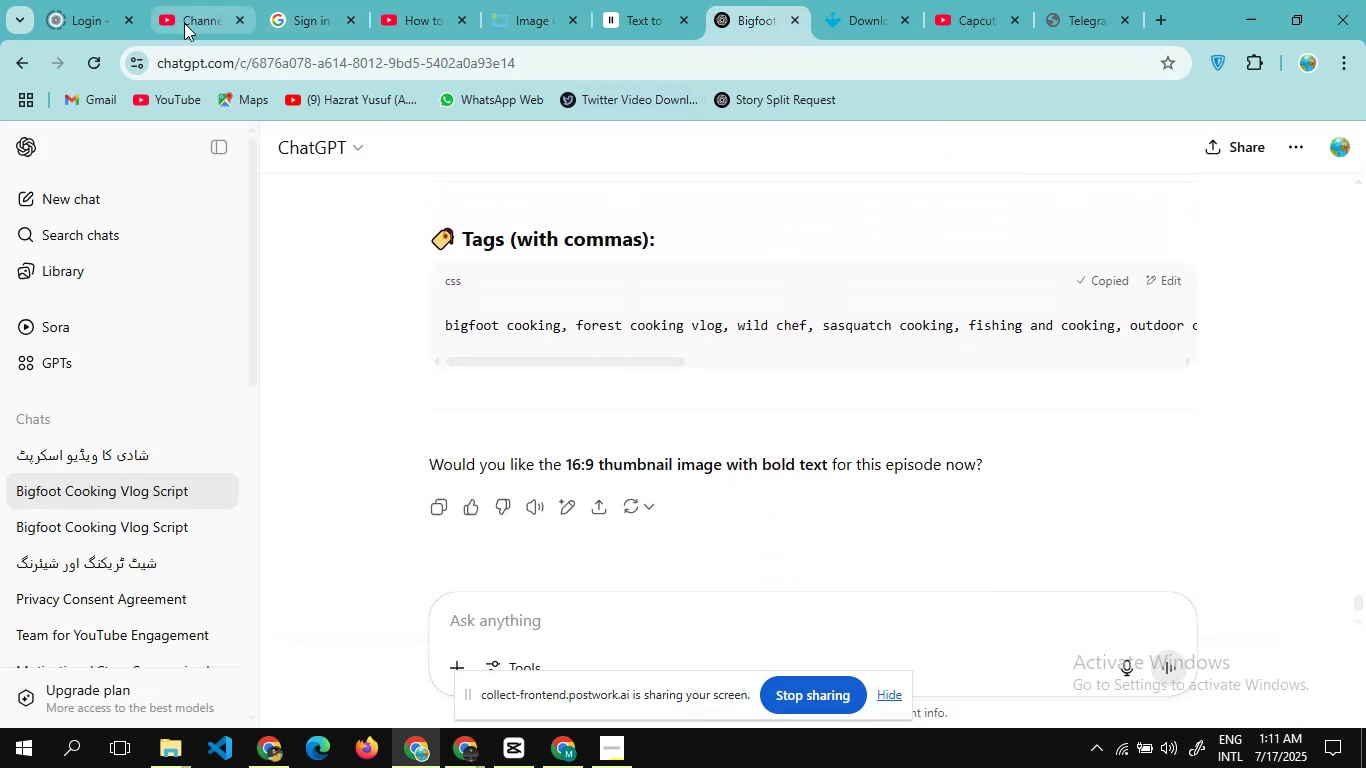 
left_click([177, 24])
 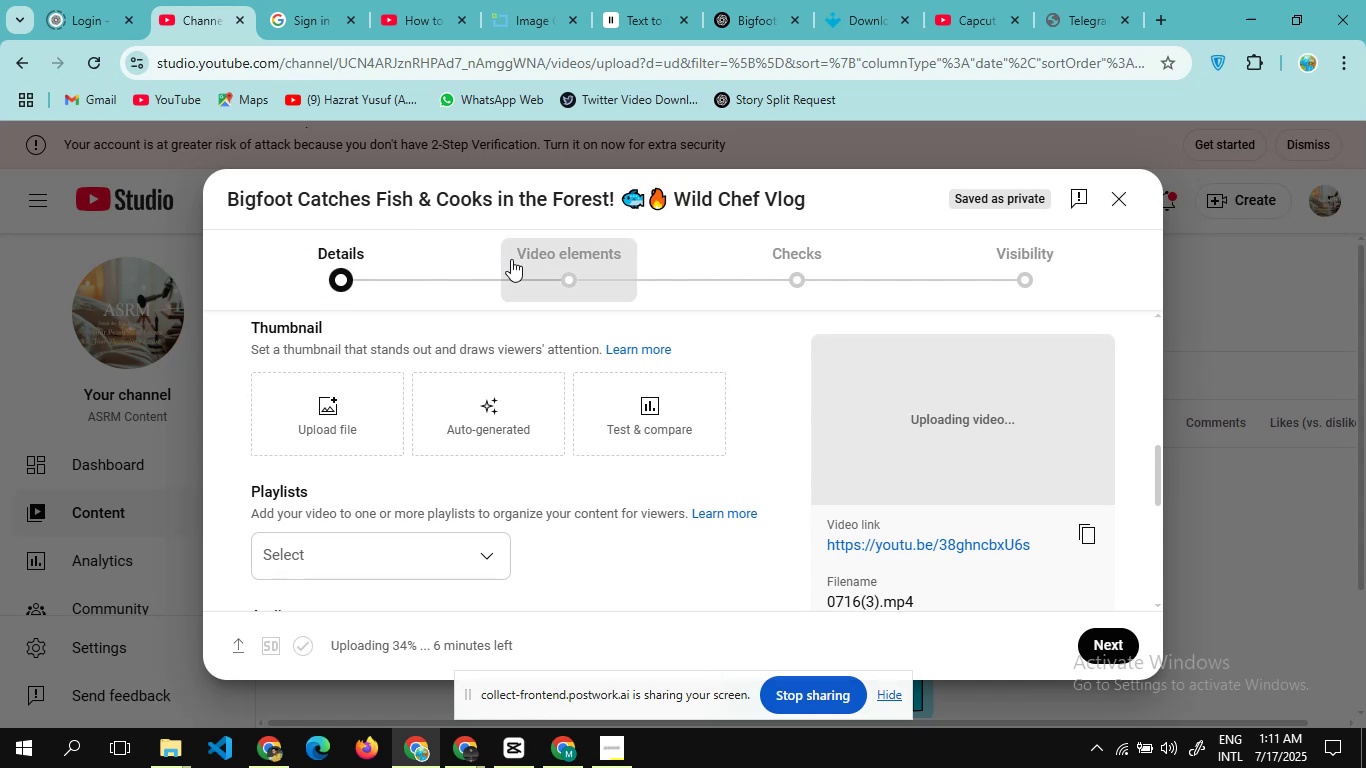 
scroll: coordinate [384, 391], scroll_direction: none, amount: 0.0
 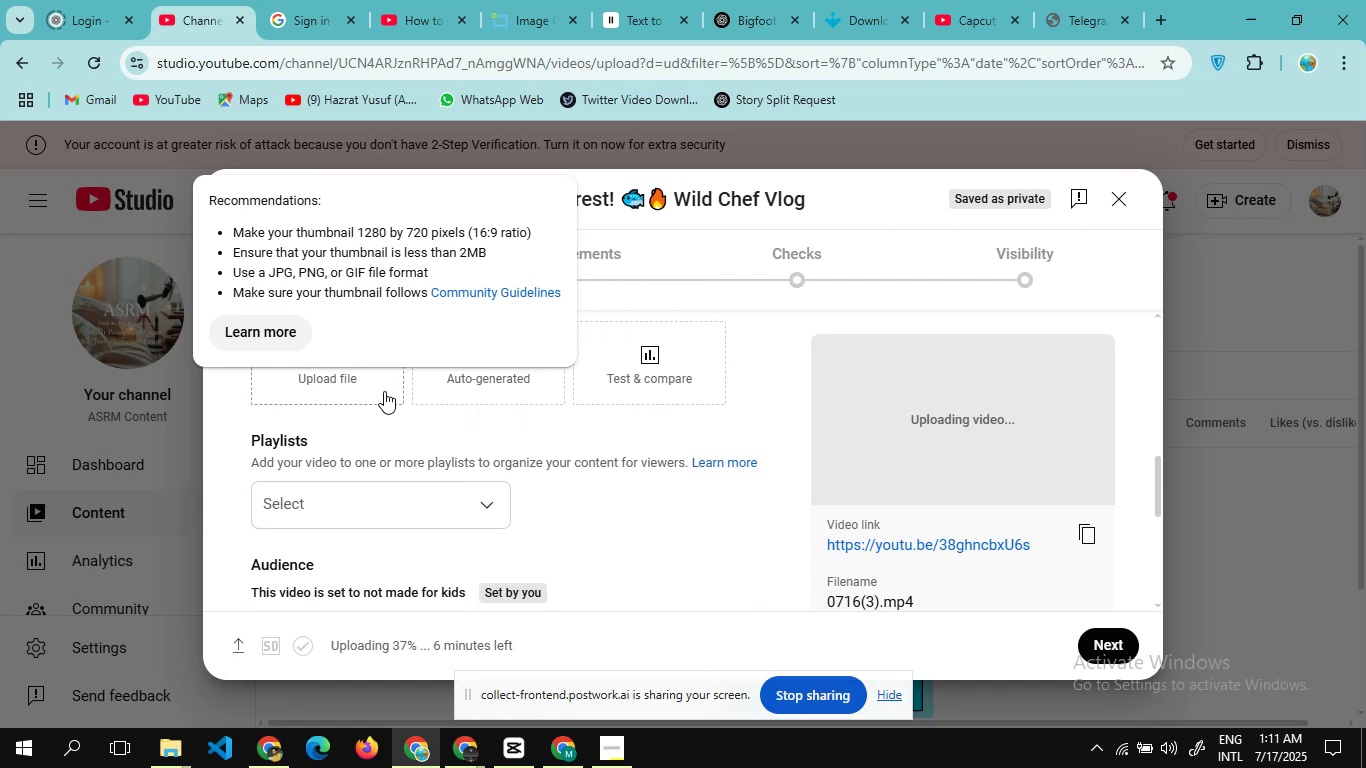 
scroll: coordinate [384, 391], scroll_direction: down, amount: 7.0
 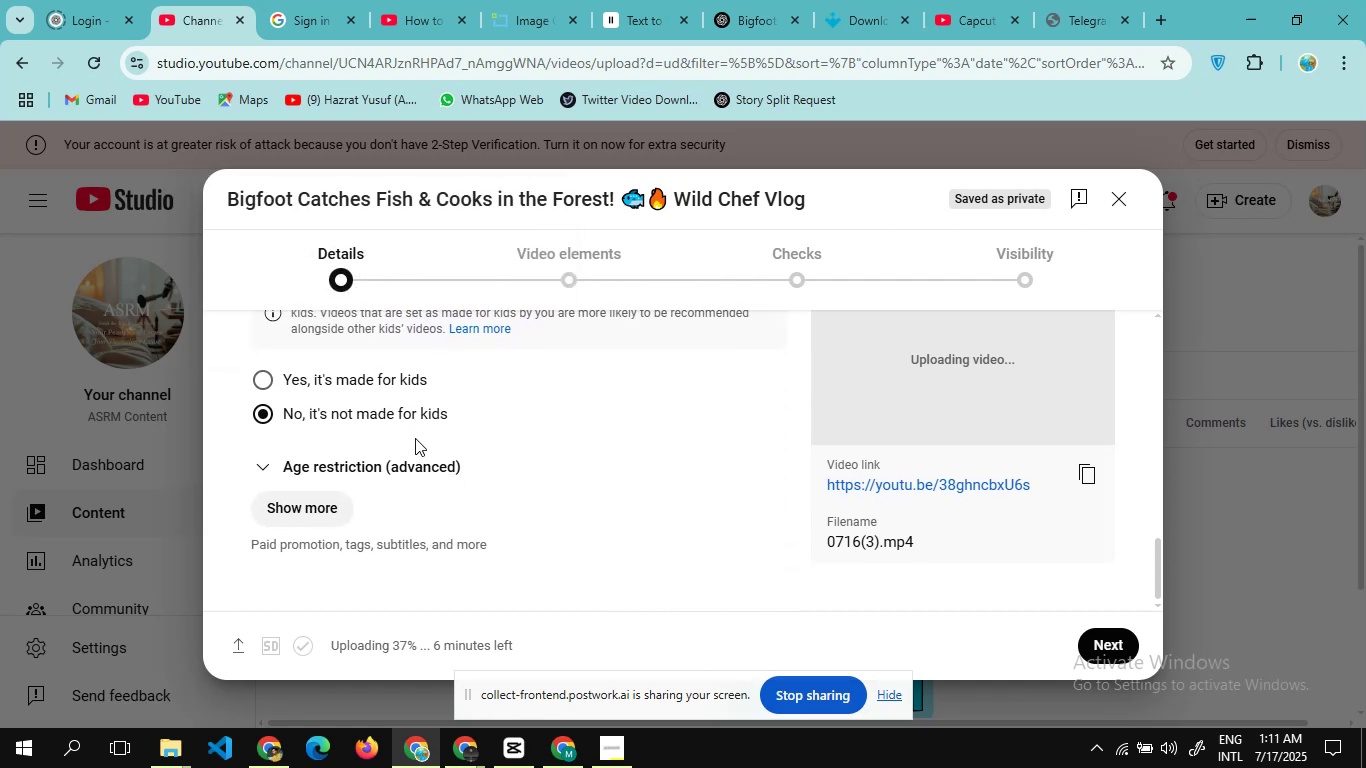 
scroll: coordinate [415, 438], scroll_direction: none, amount: 0.0
 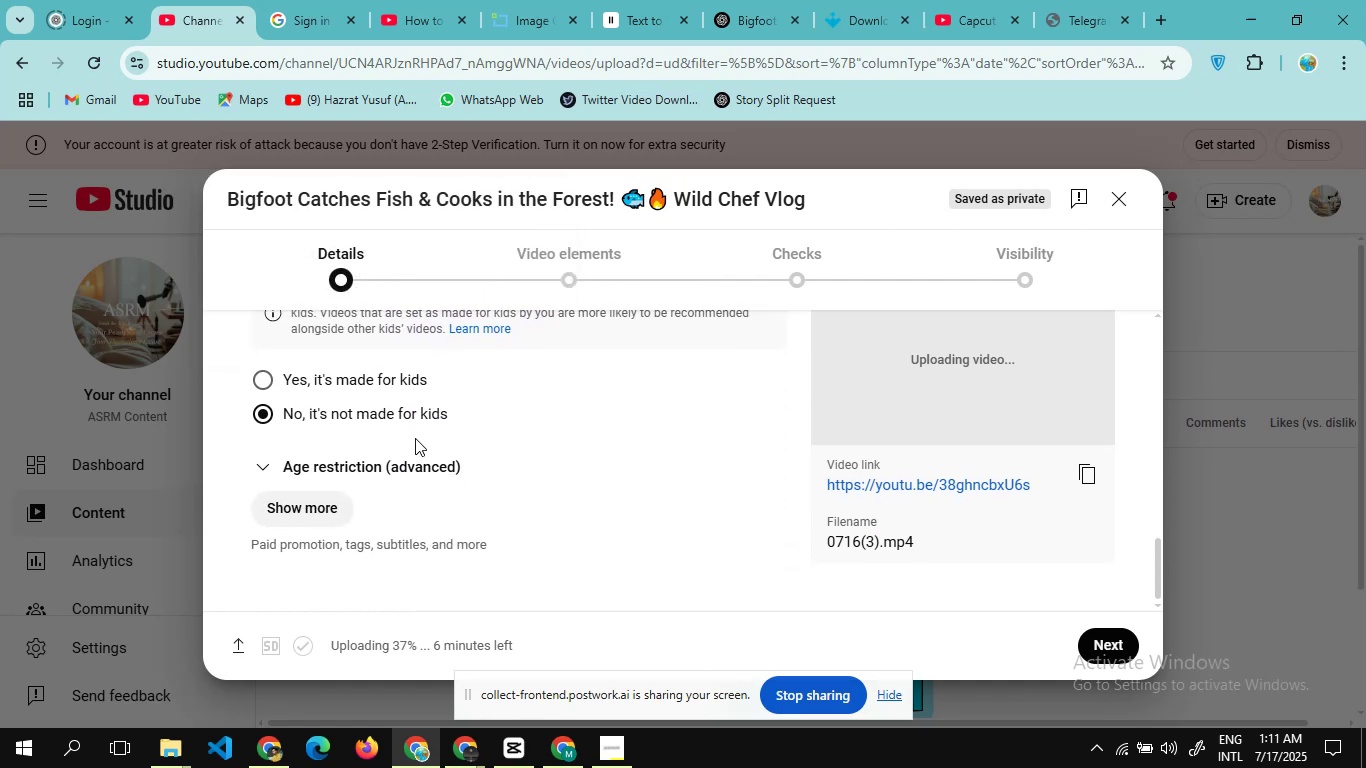 
scroll: coordinate [415, 438], scroll_direction: down, amount: 2.0
 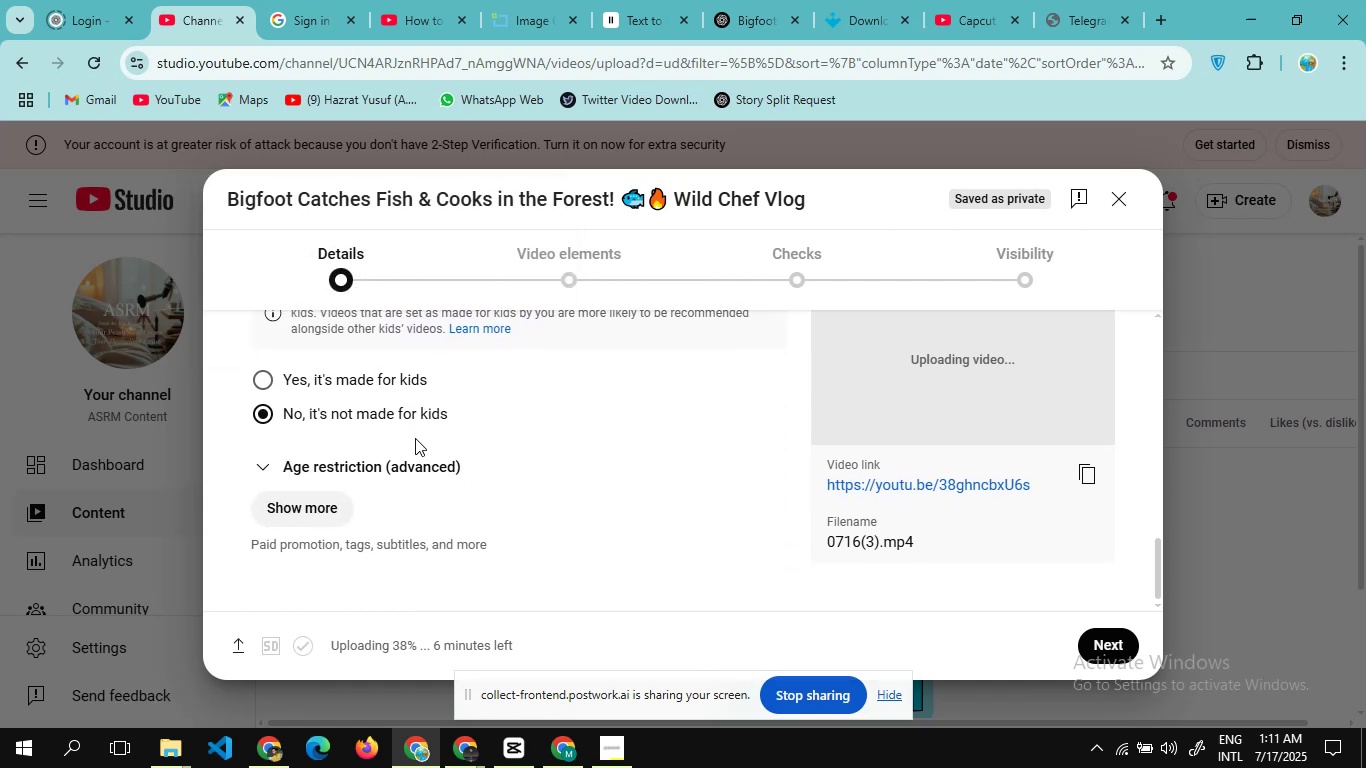 
double_click([415, 438])
 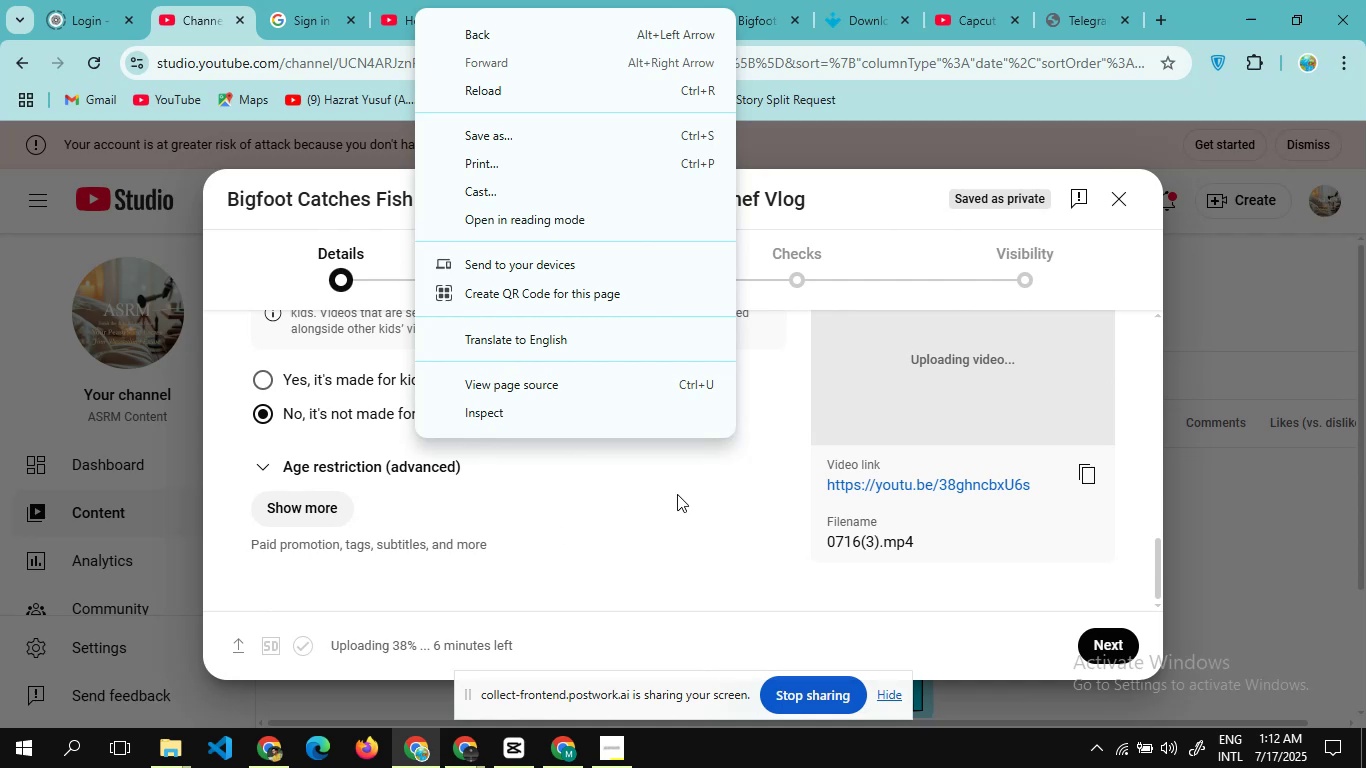 
left_click([724, 492])
 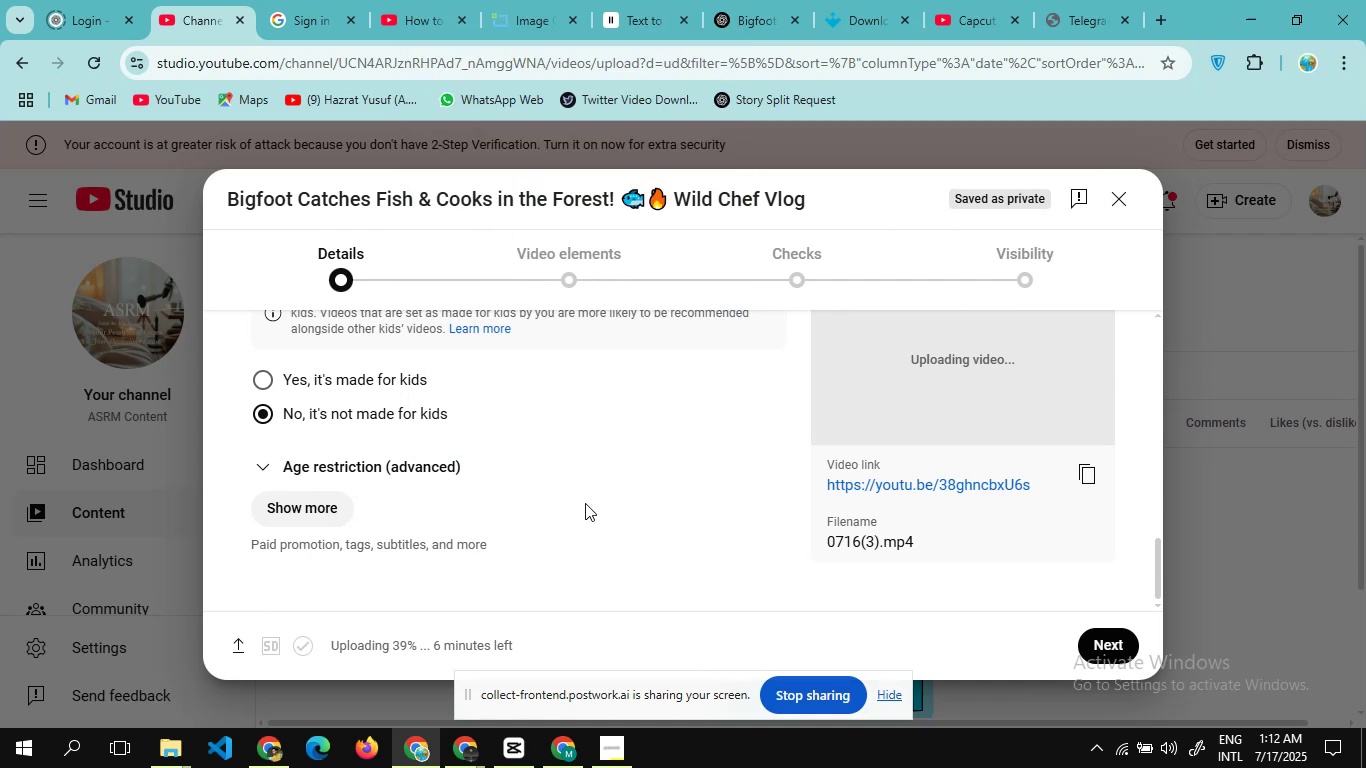 
scroll: coordinate [585, 503], scroll_direction: down, amount: 3.0
 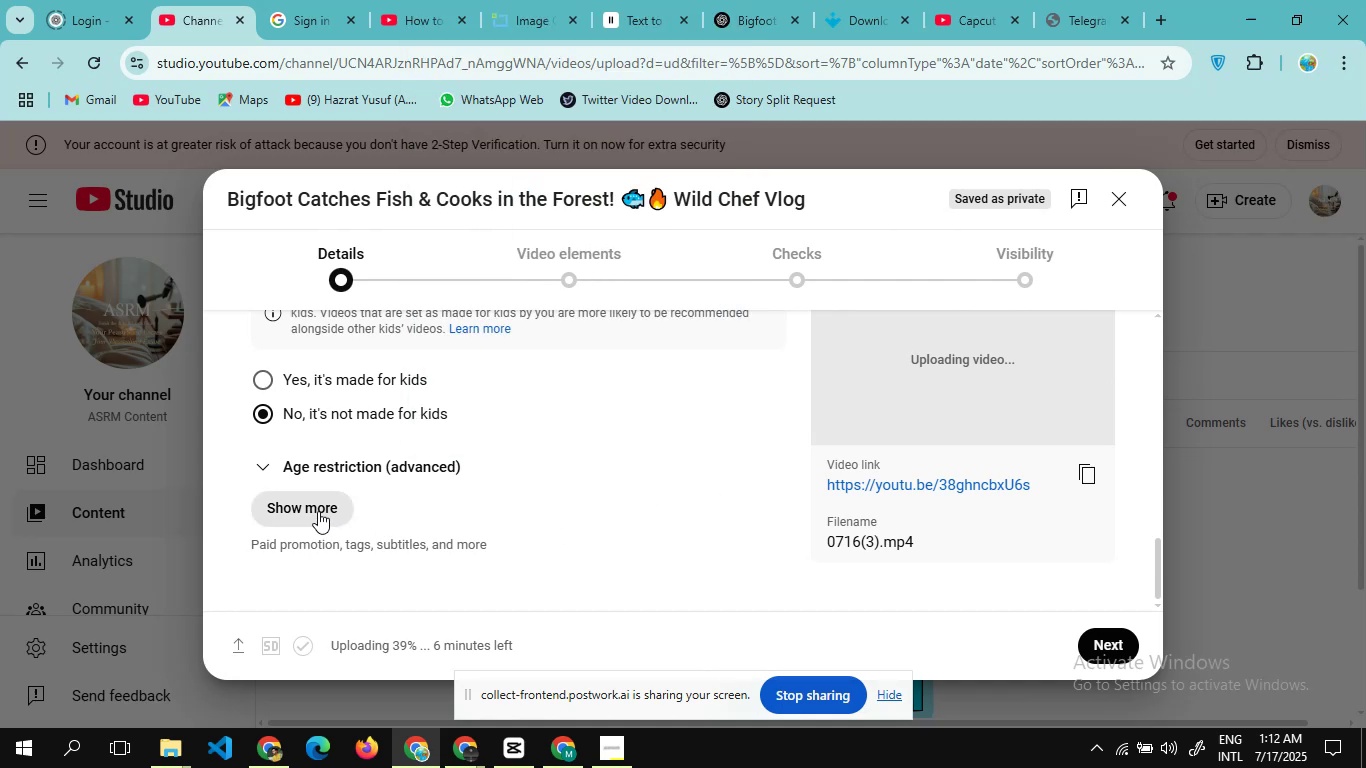 
left_click([318, 511])
 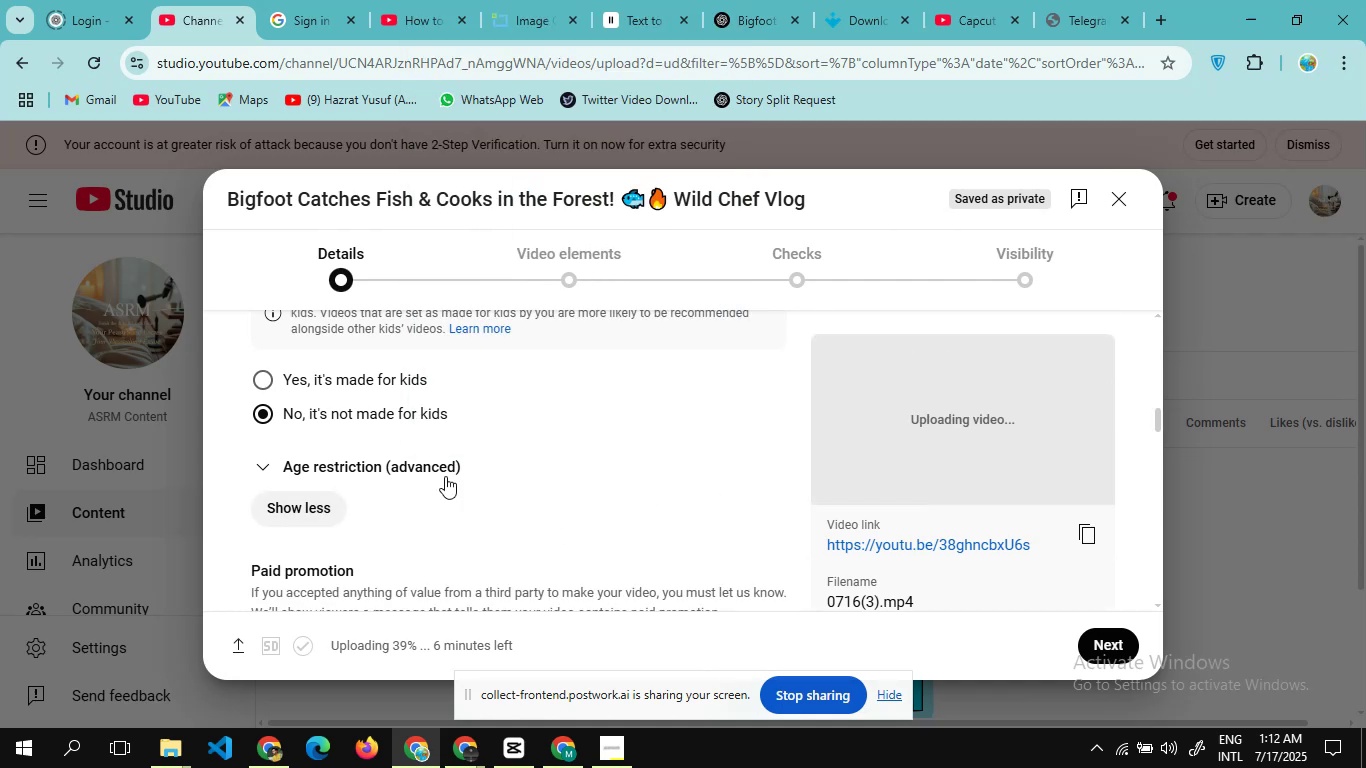 
scroll: coordinate [472, 533], scroll_direction: down, amount: 11.0
 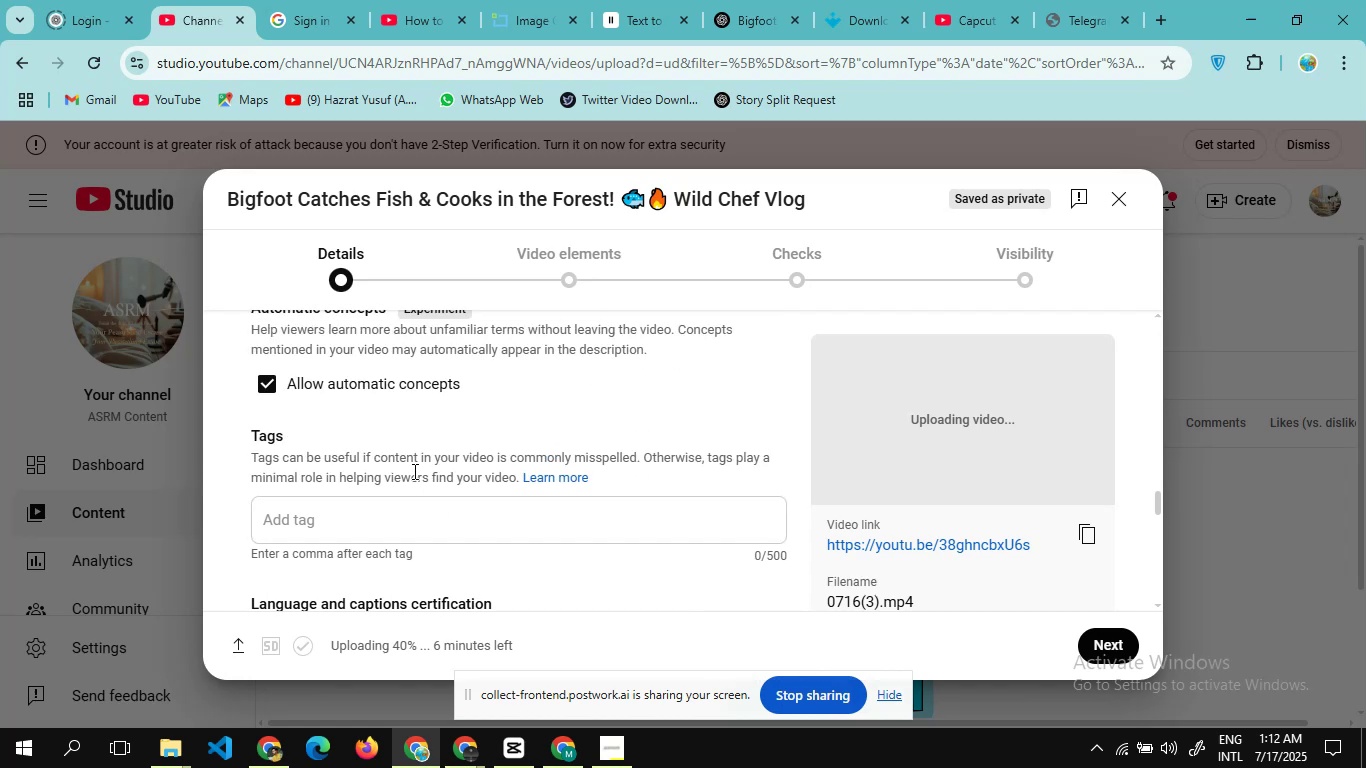 
left_click([413, 471])
 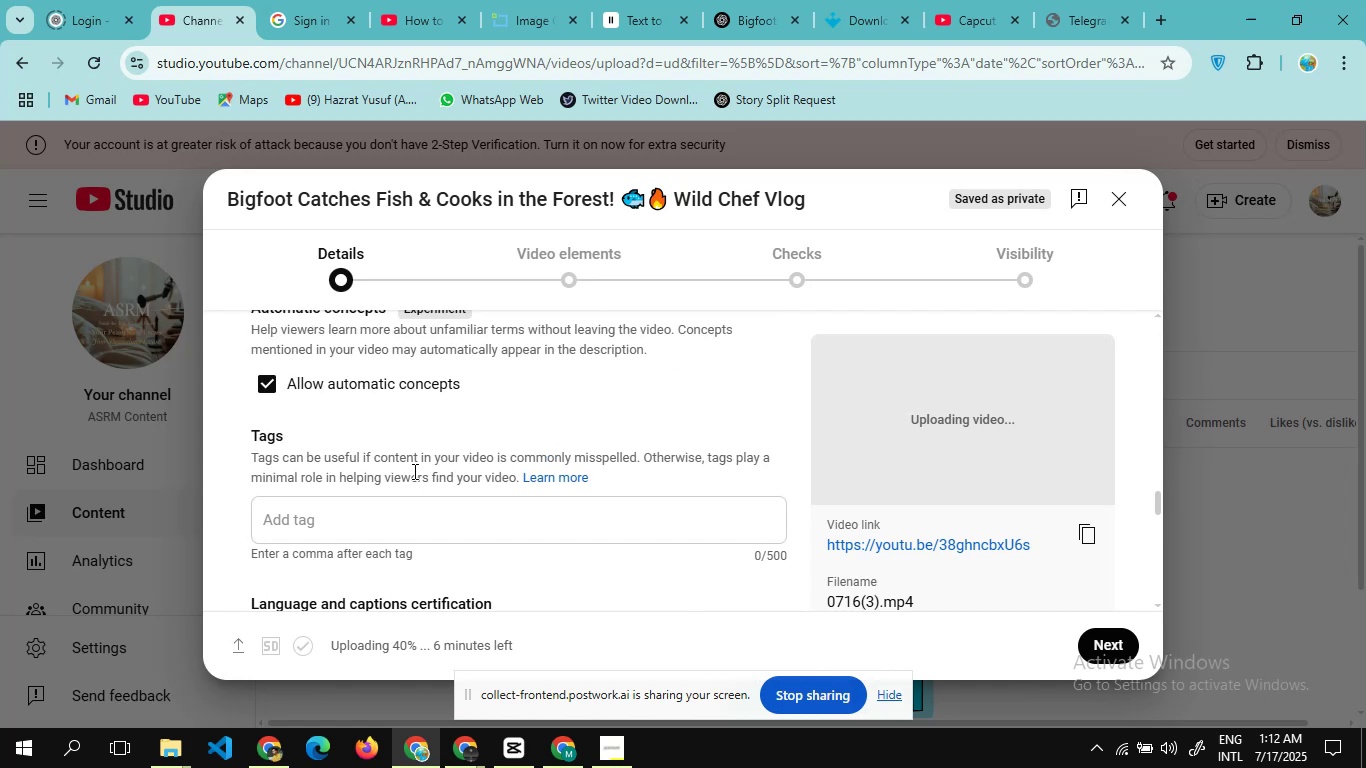 
scroll: coordinate [404, 461], scroll_direction: none, amount: 0.0
 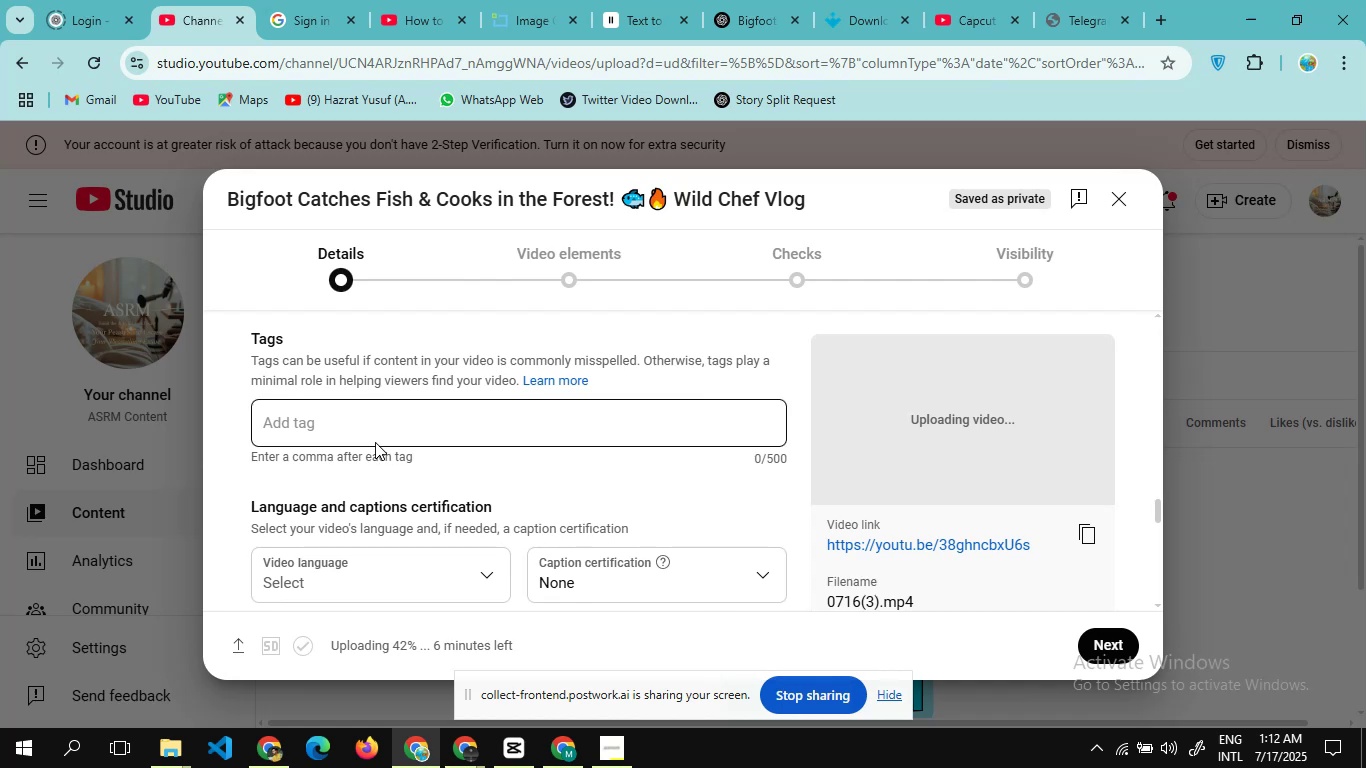 
left_click([375, 442])
 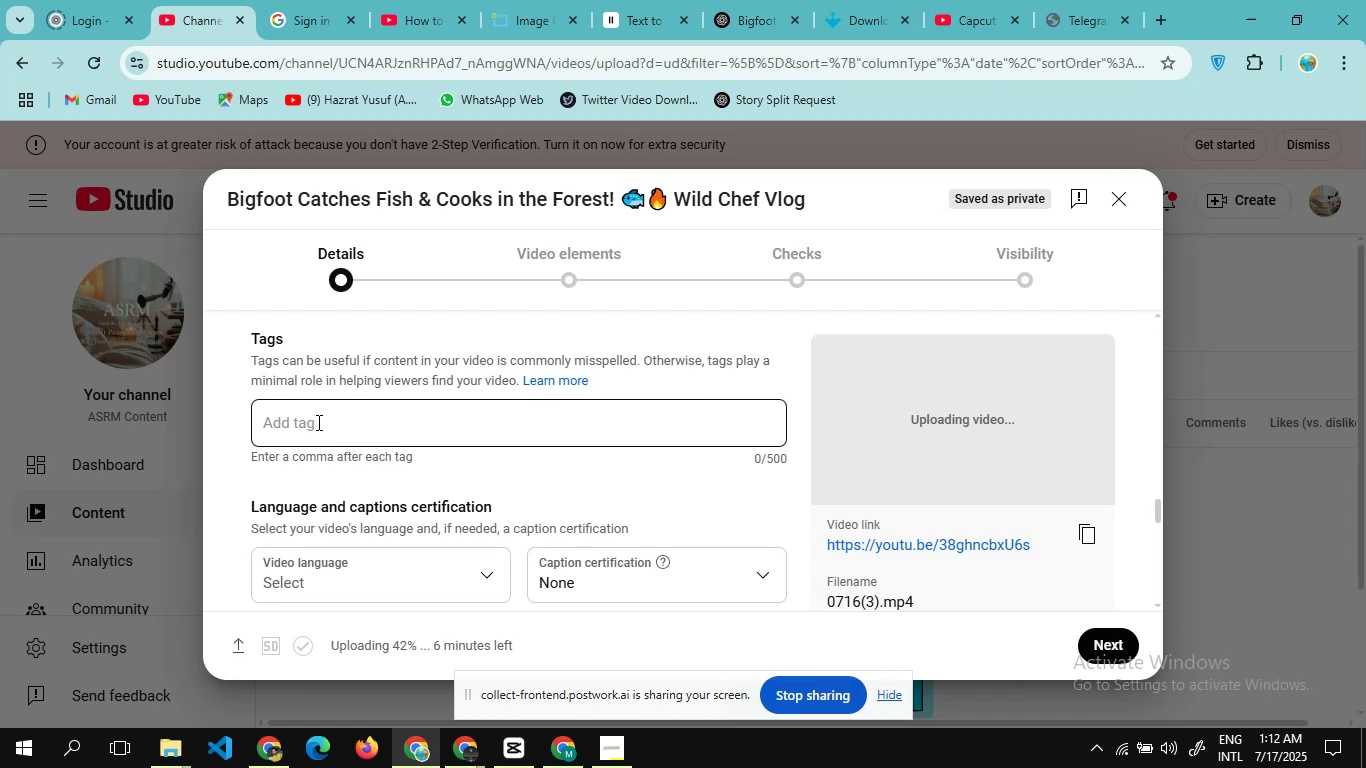 
left_click([314, 422])
 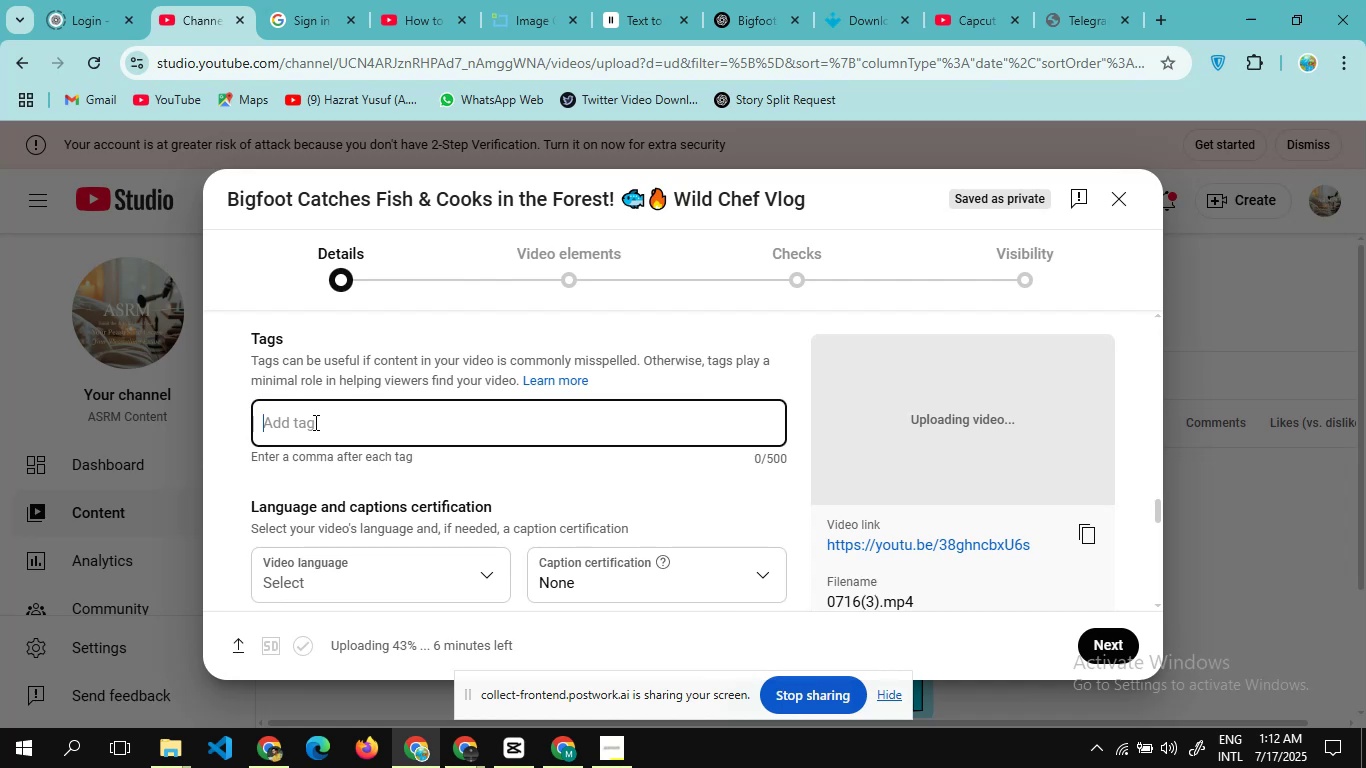 
key(Control+V)
 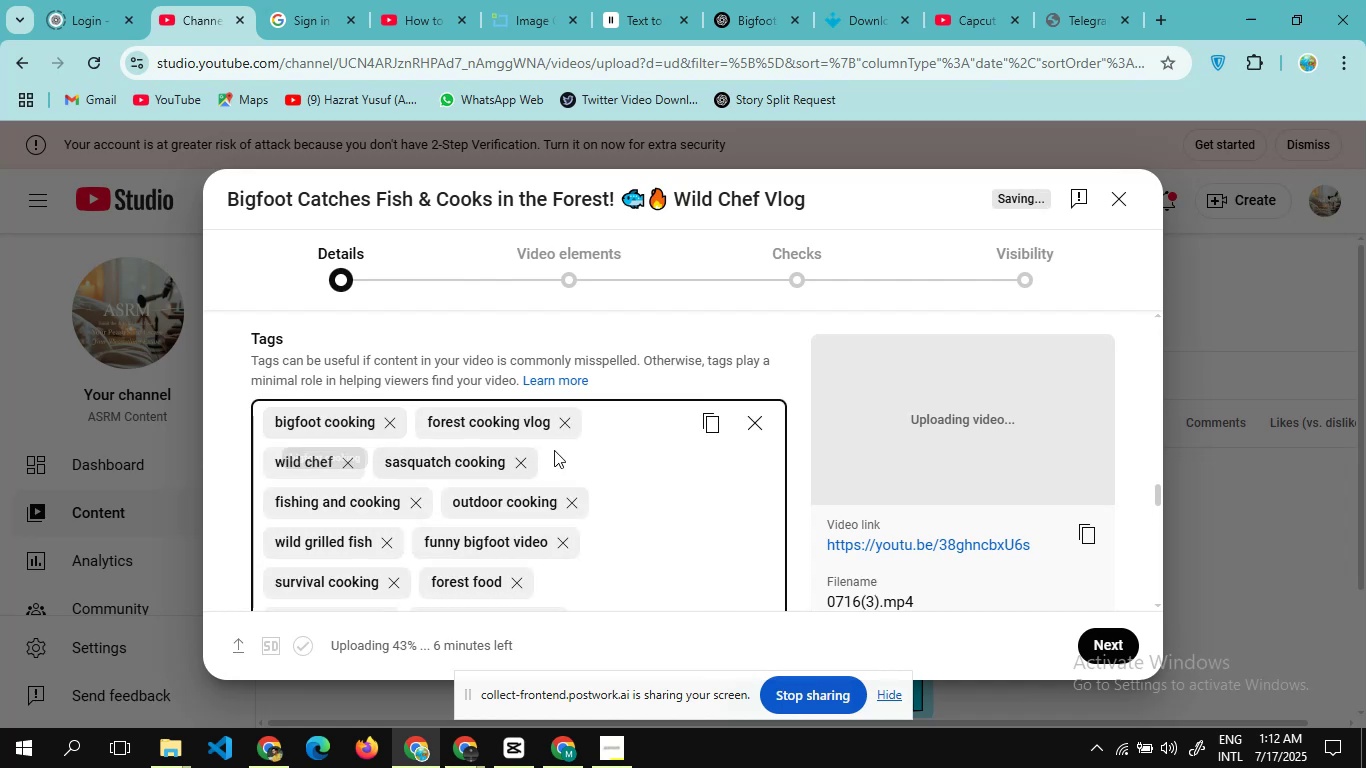 
scroll: coordinate [554, 450], scroll_direction: down, amount: 3.0
 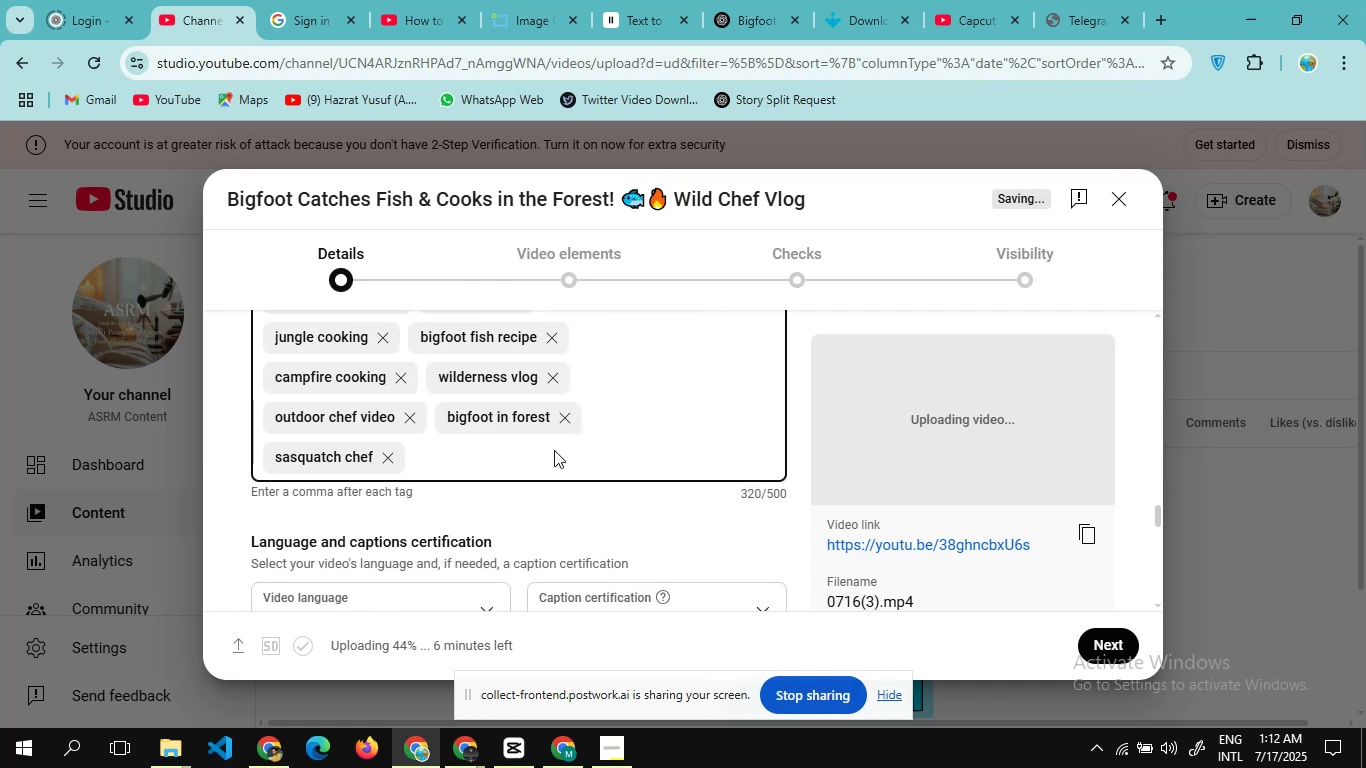 
scroll: coordinate [554, 450], scroll_direction: none, amount: 0.0
 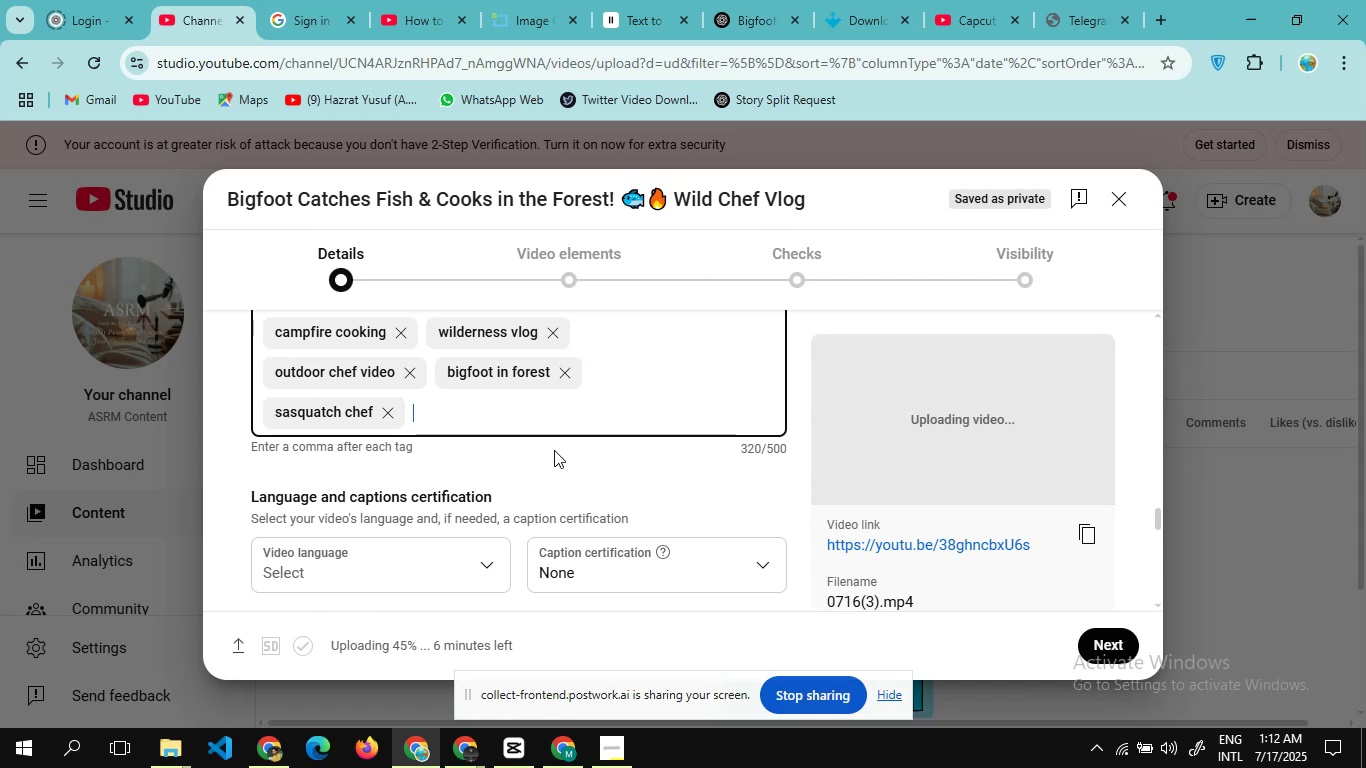 
scroll: coordinate [606, 354], scroll_direction: up, amount: 9.0
 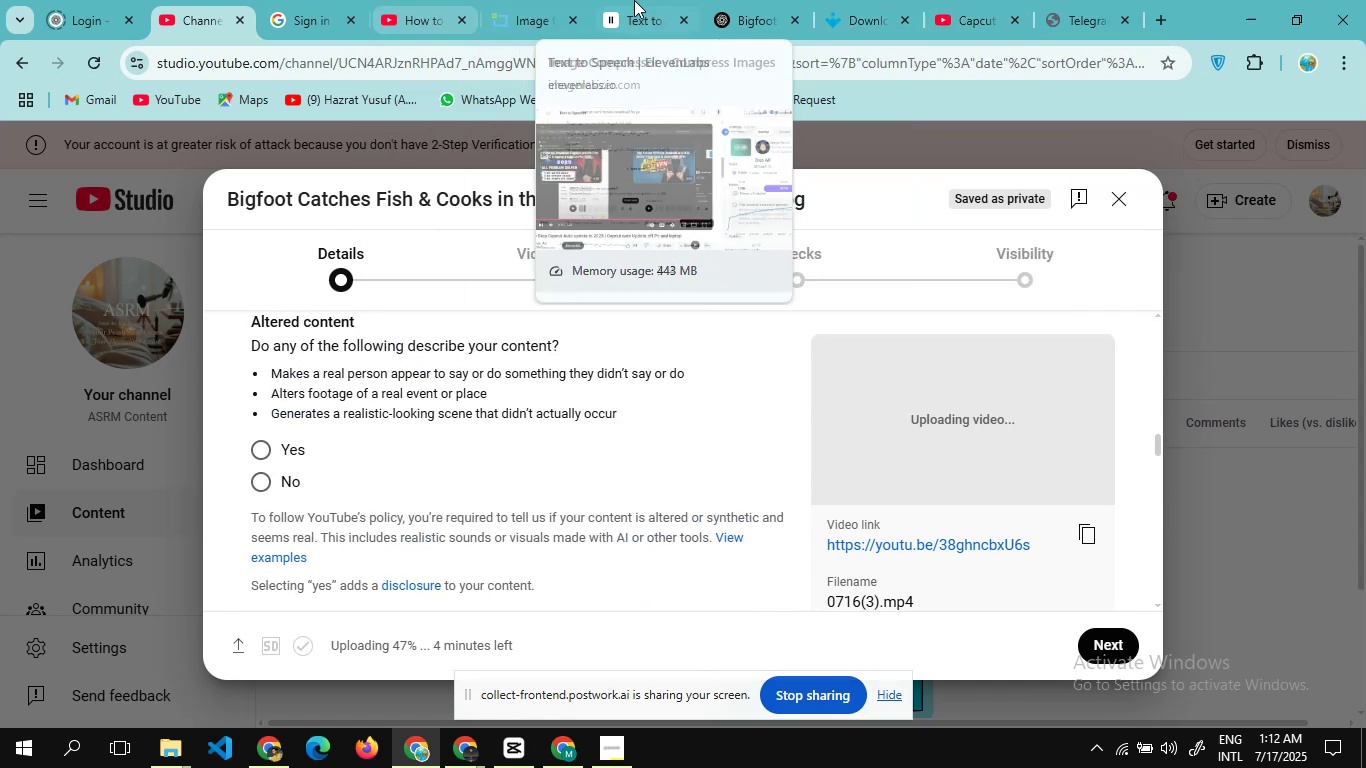 
left_click([726, 14])
 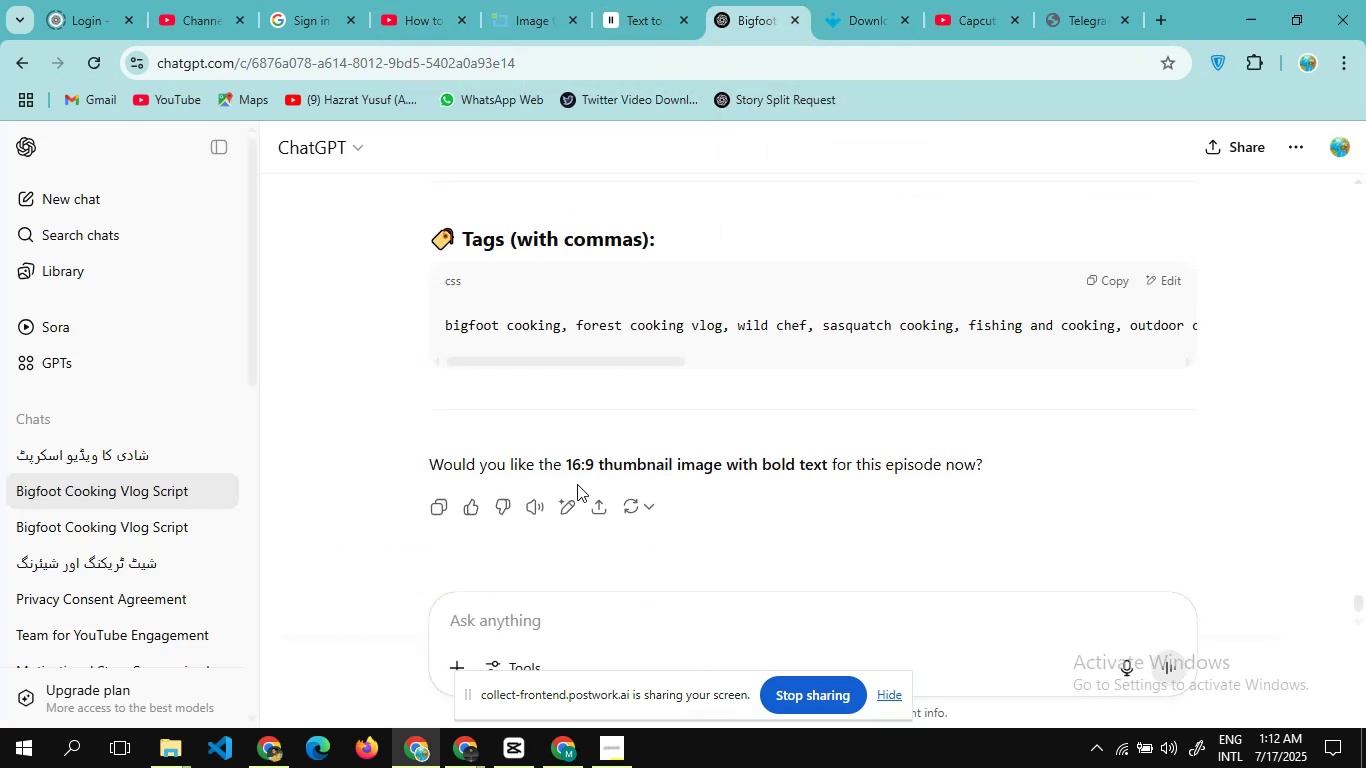 
scroll: coordinate [577, 484], scroll_direction: none, amount: 0.0
 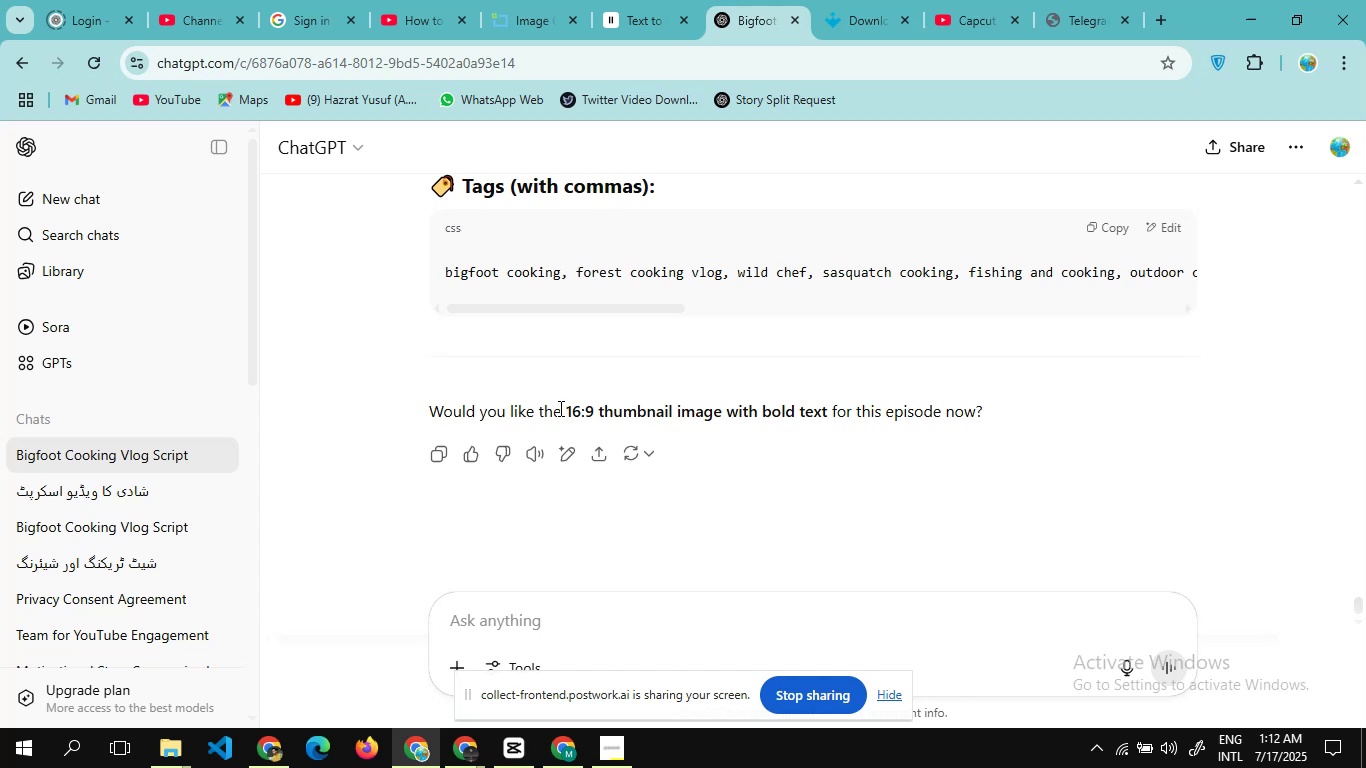 
left_click_drag(start_coordinate=[564, 405], to_coordinate=[992, 419])
 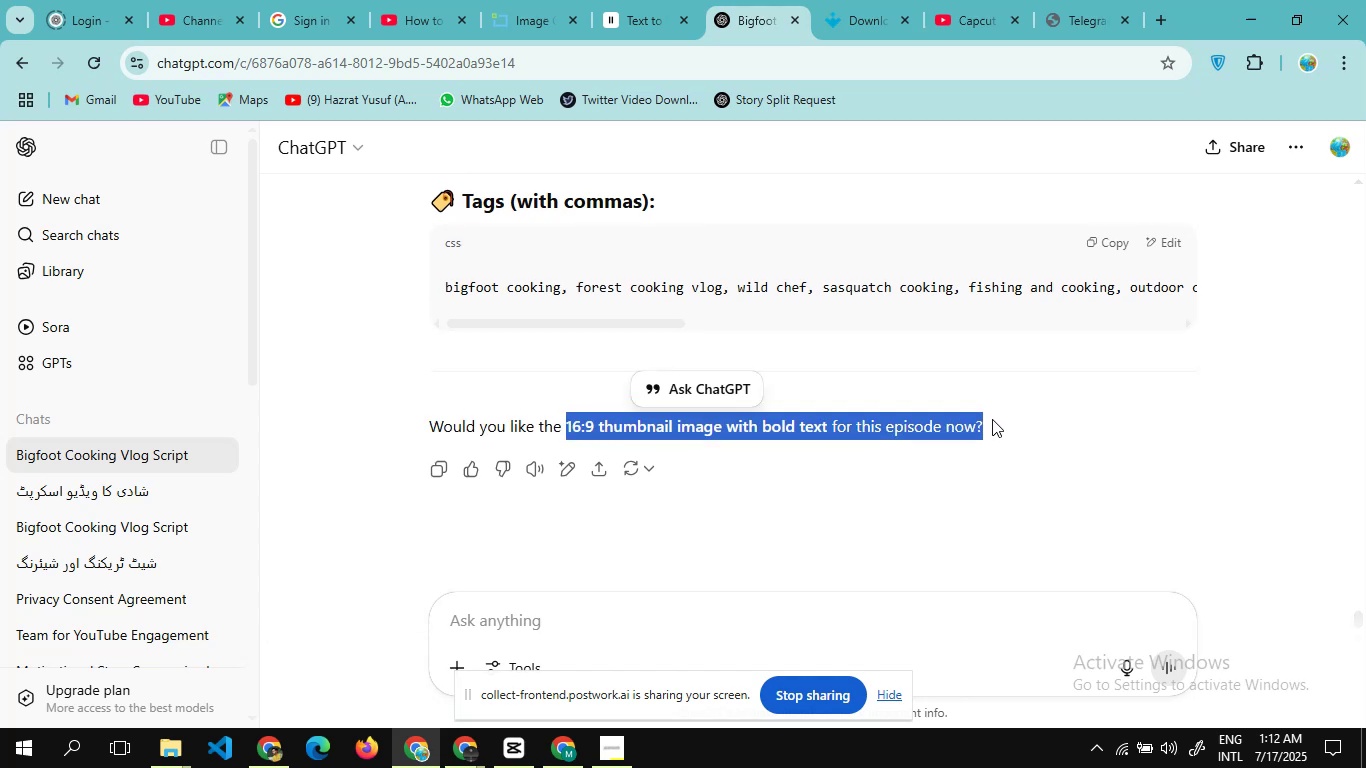 
key(Control+ControlLeft)
 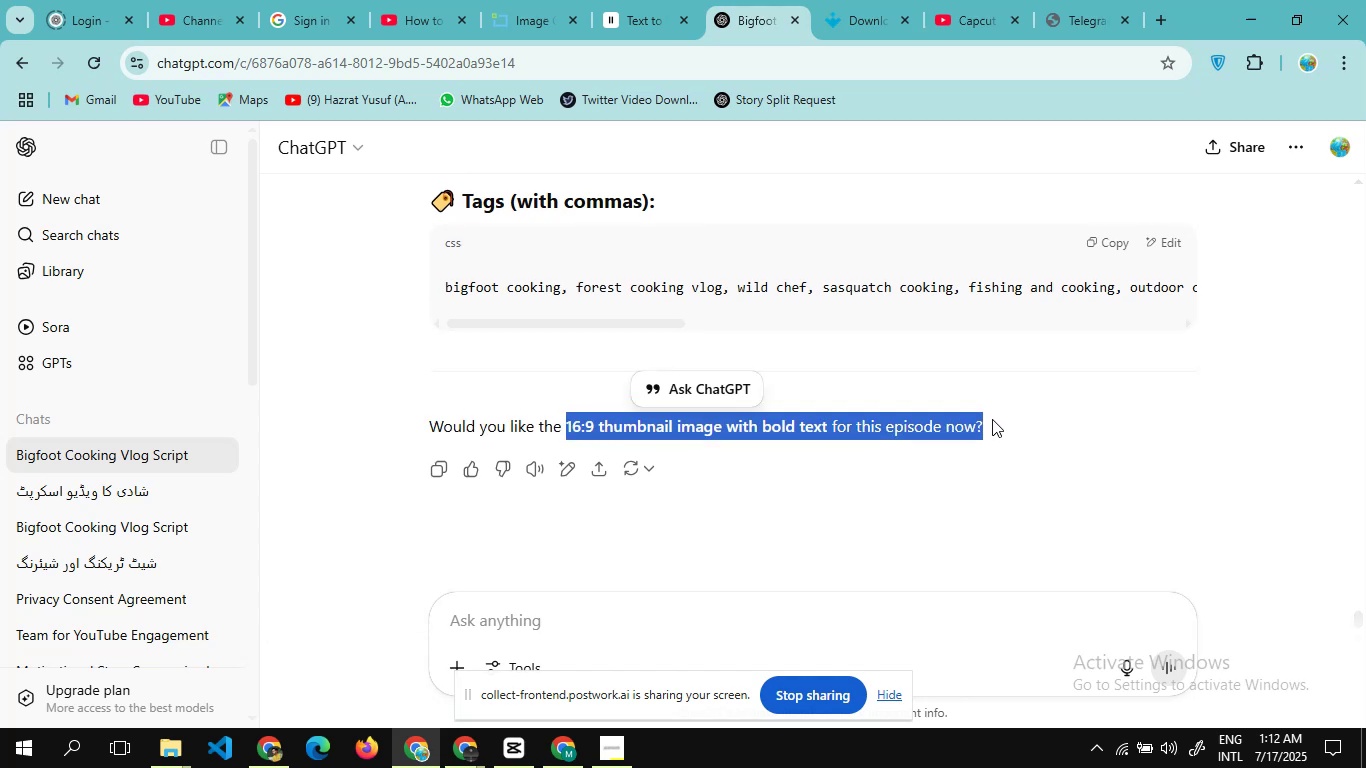 
hold_key(key=ControlLeft, duration=0.52)
 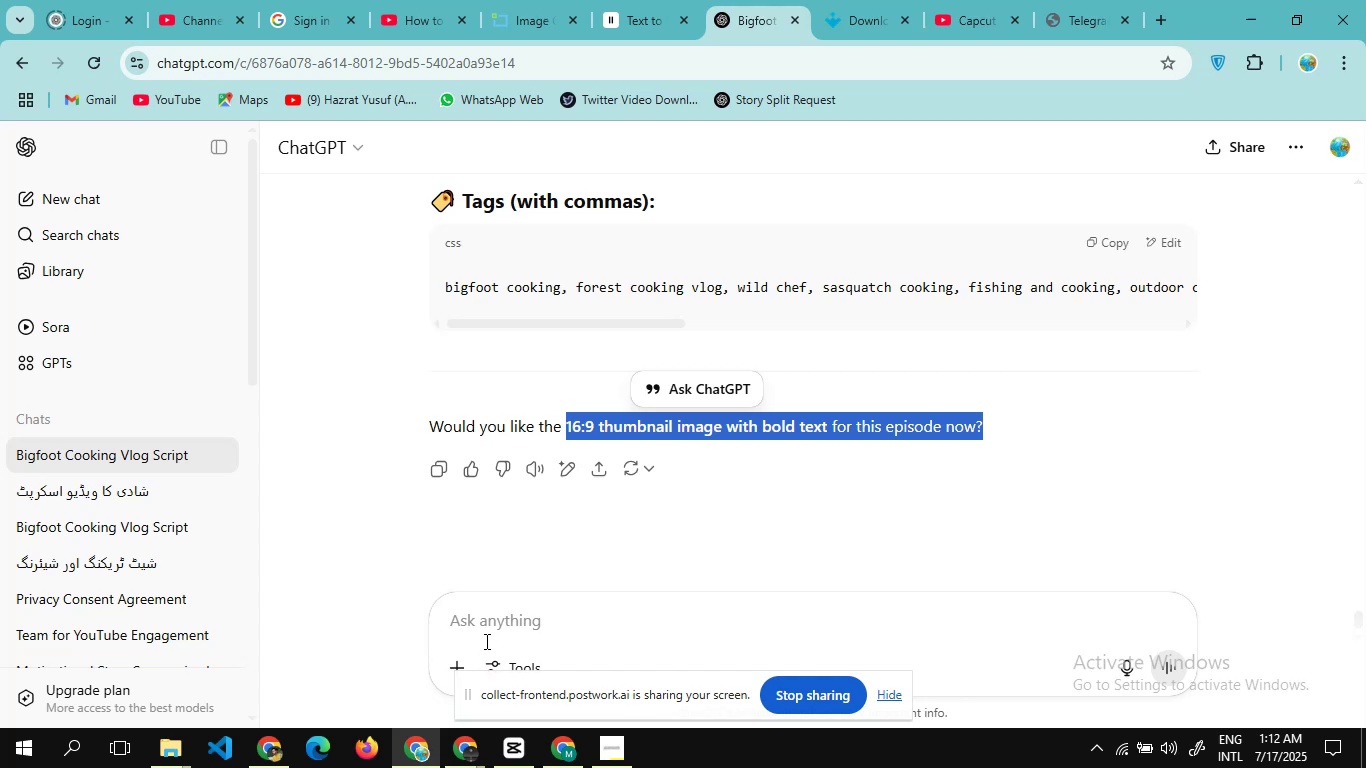 
left_click([483, 613])
 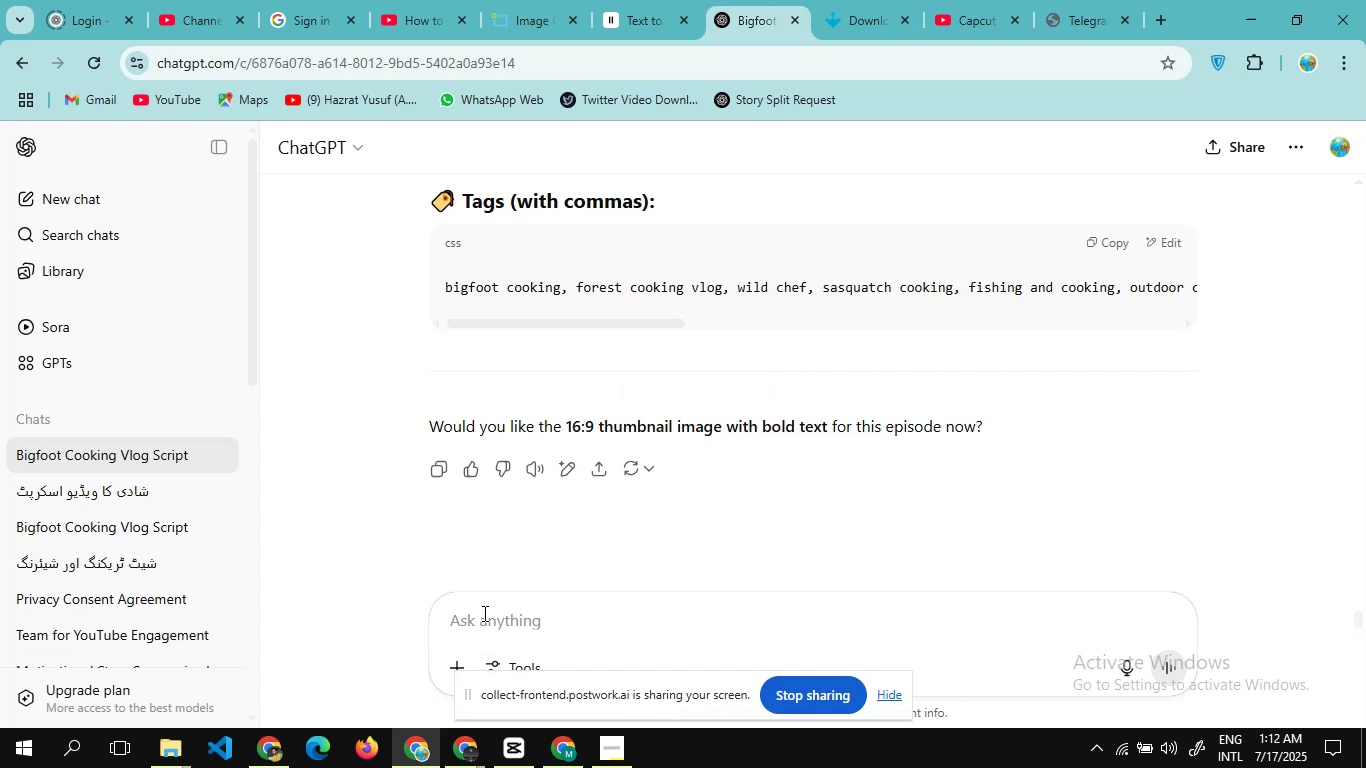 
type(yes generate bold text color red )
 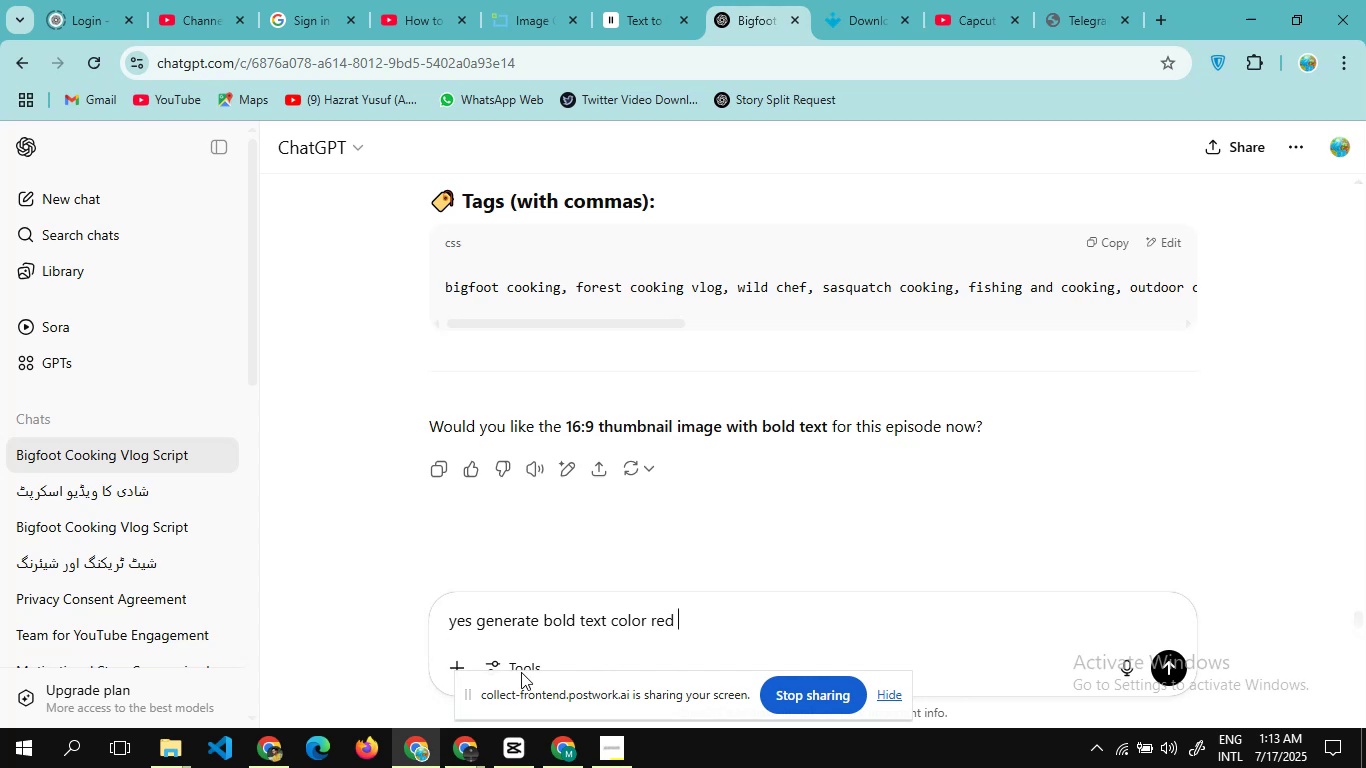 
wait(13.01)
 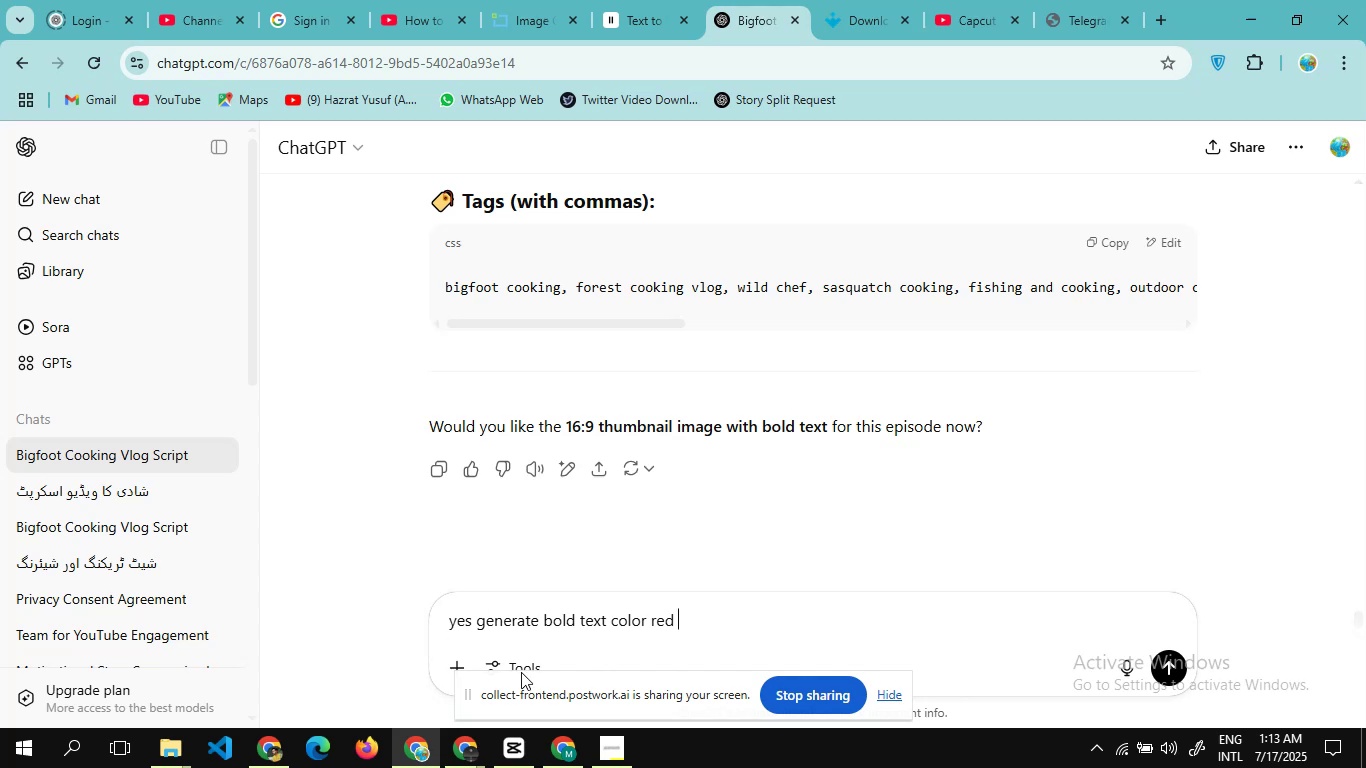 
key(Backspace)
key(Backspace)
key(Backspace)
key(Backspace)
type(yello )
 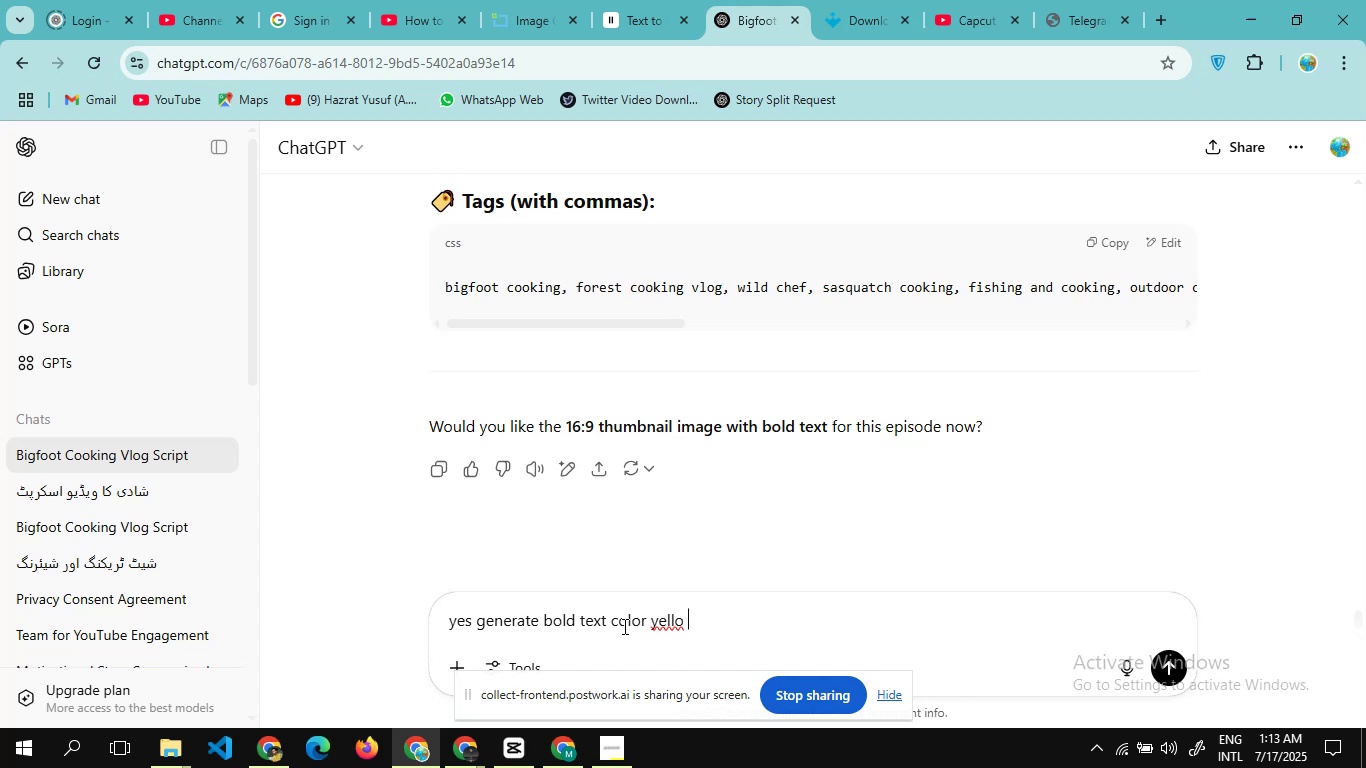 
wait(22.21)
 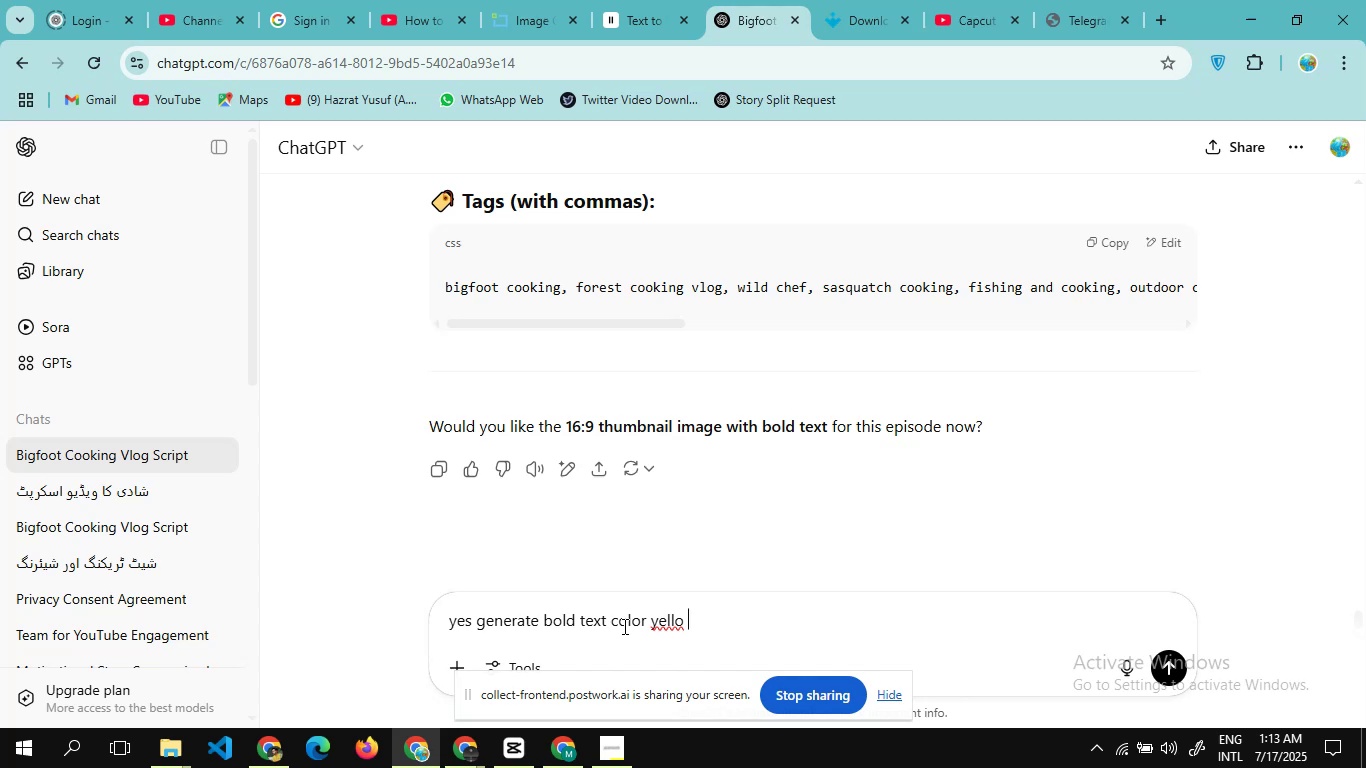 
type(w)
key(Backspace)
key(Backspace)
type(w and white)
 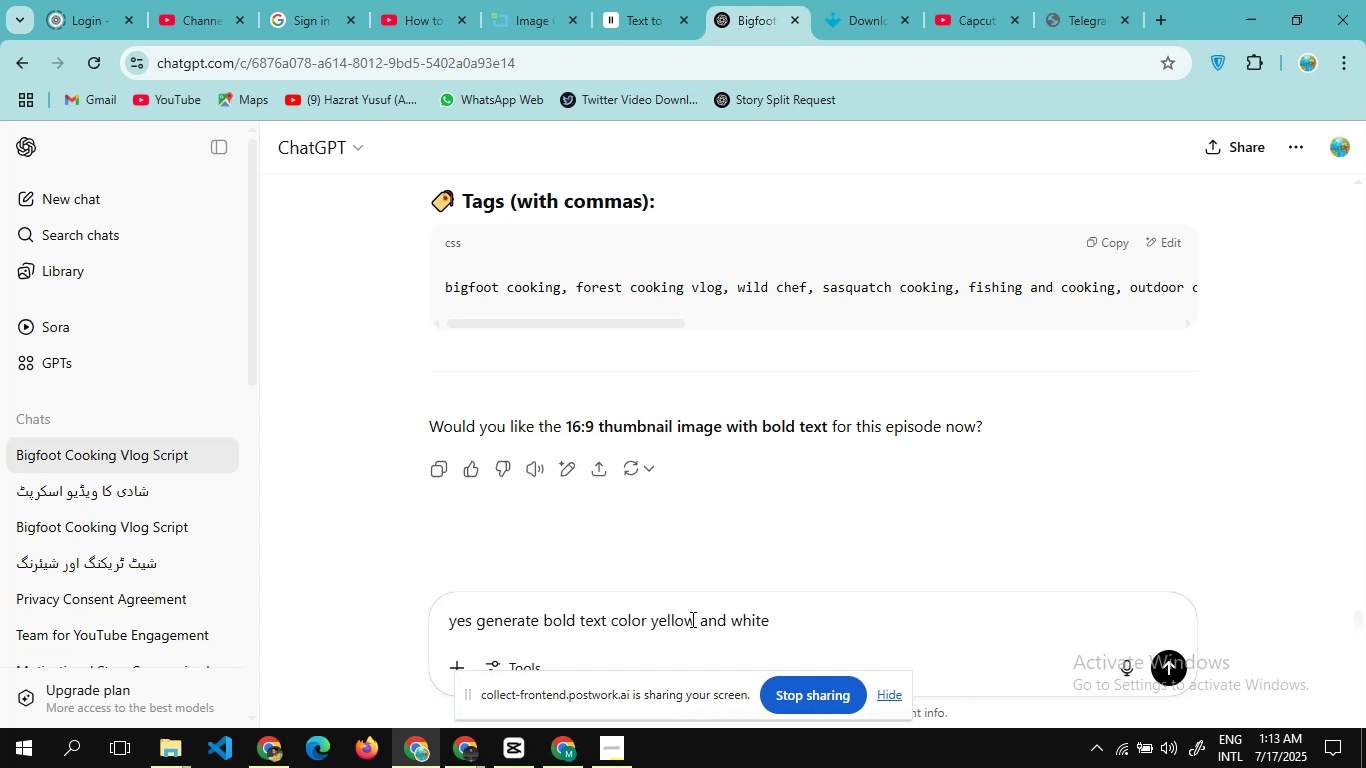 
key(Enter)
 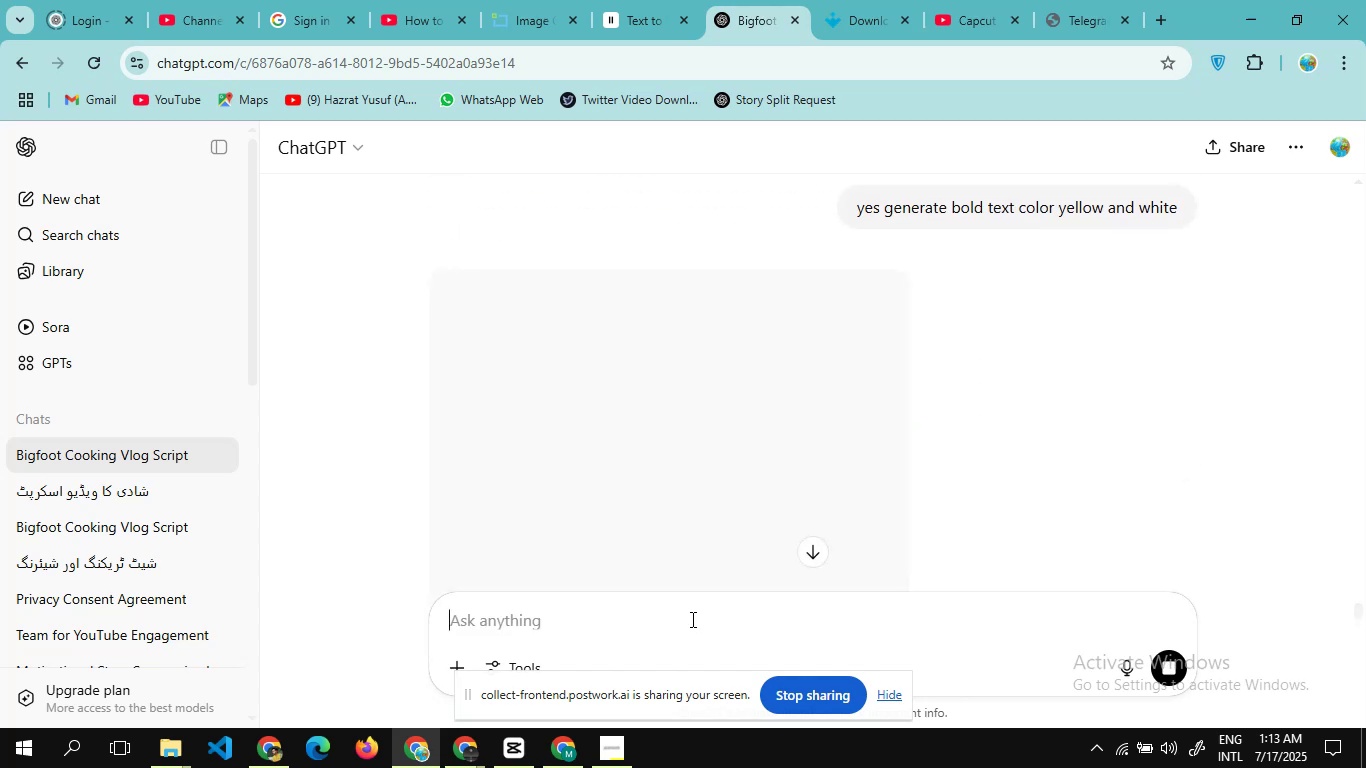 
wait(8.97)
 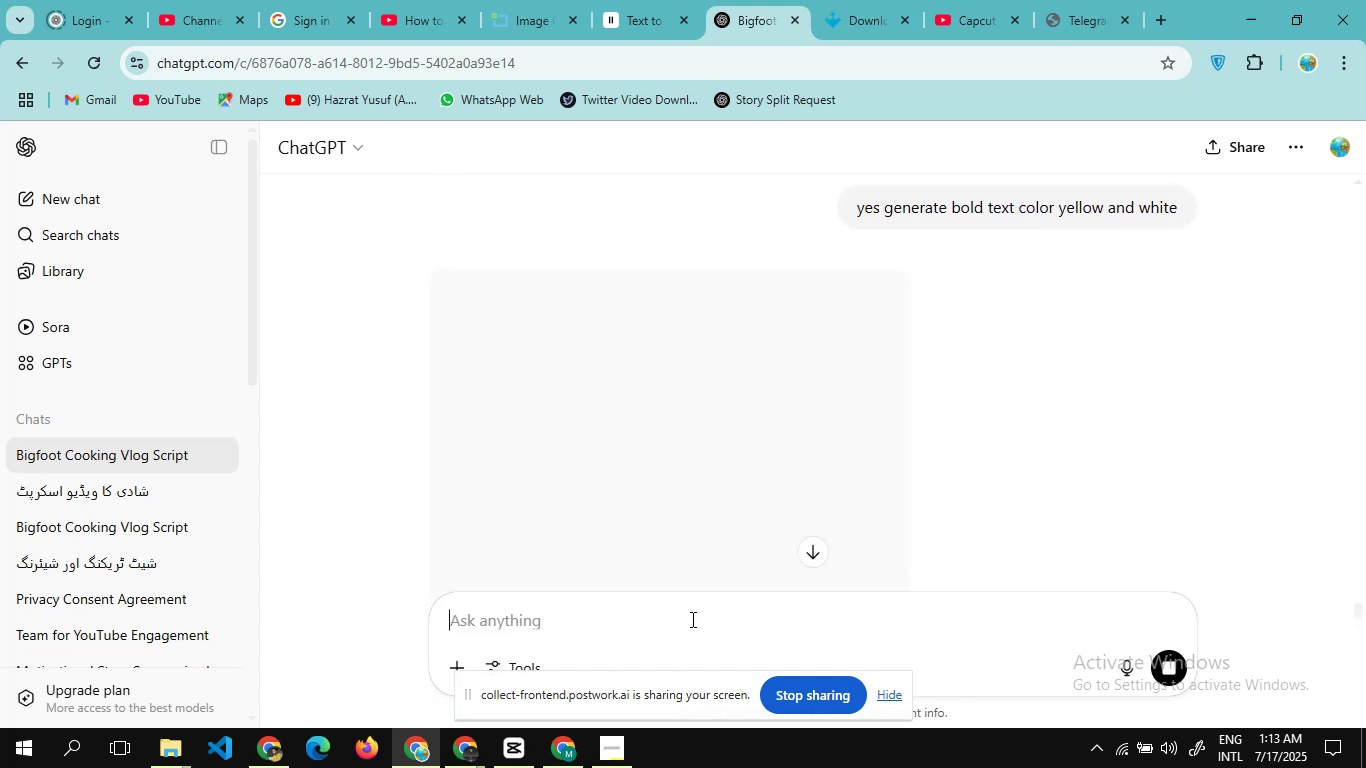 
scroll: coordinate [704, 484], scroll_direction: down, amount: 6.0
 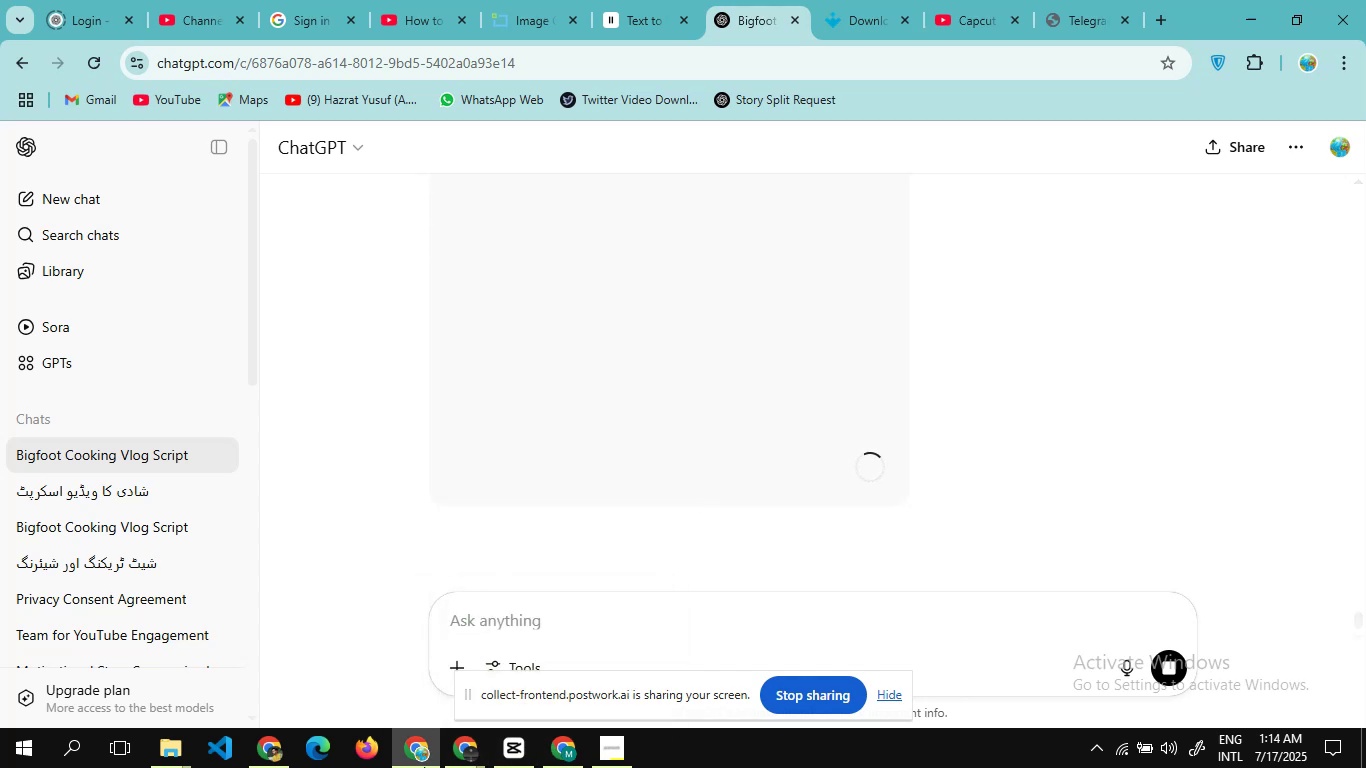 
left_click([424, 767])
 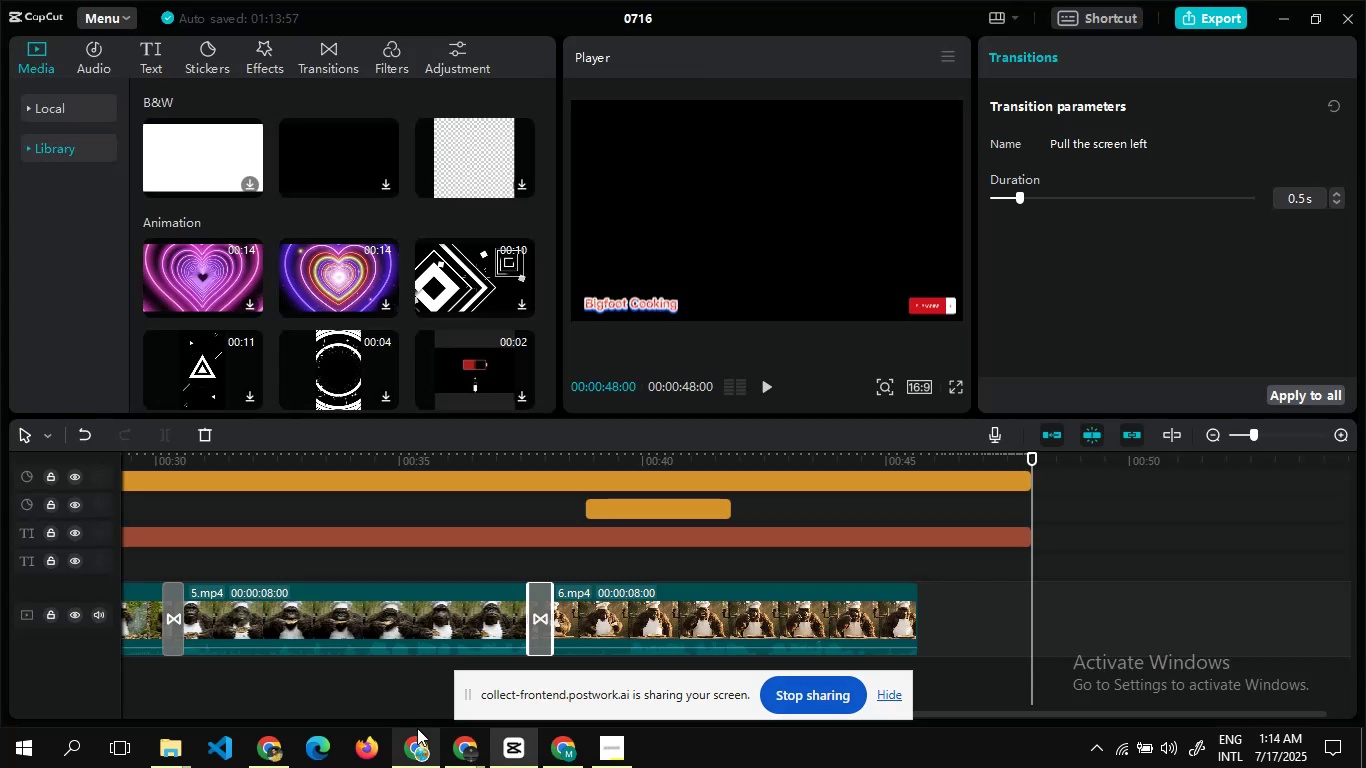 
left_click([417, 744])
 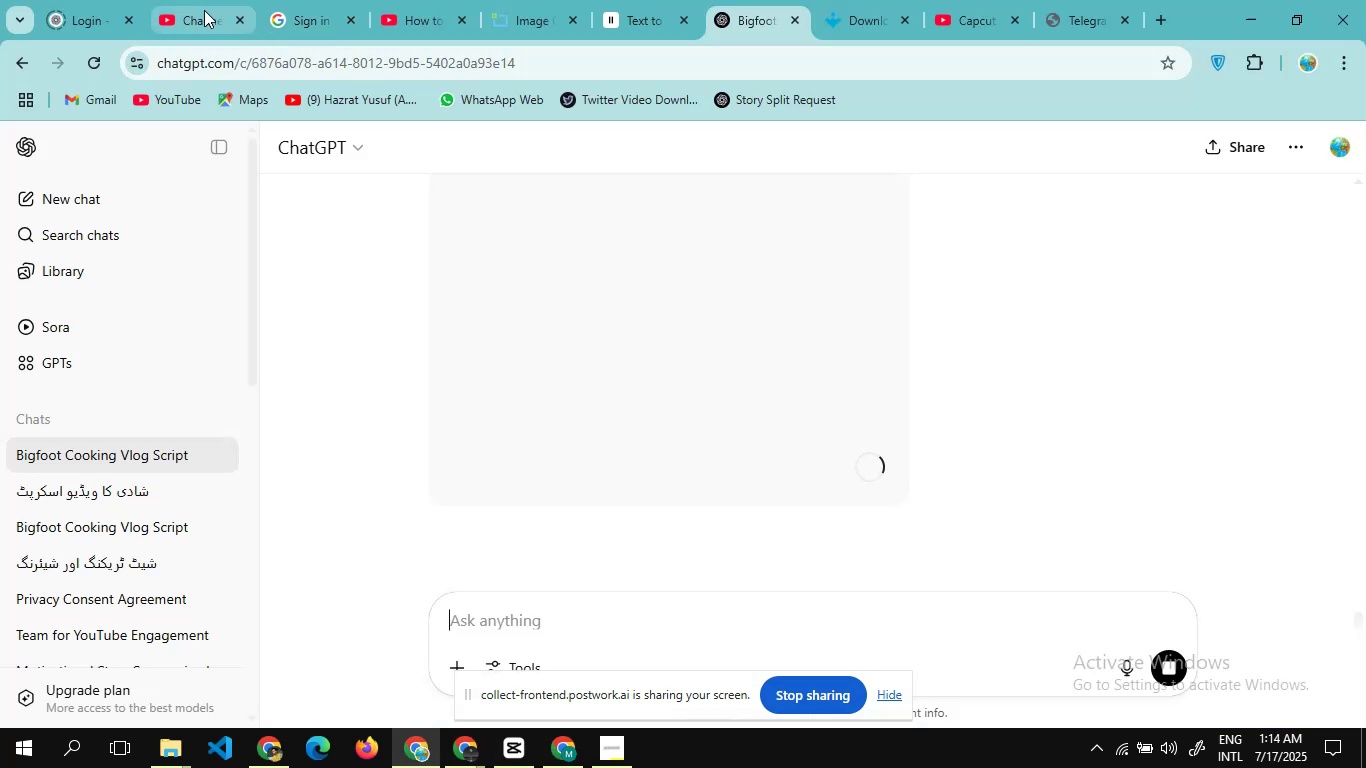 
left_click([199, 11])
 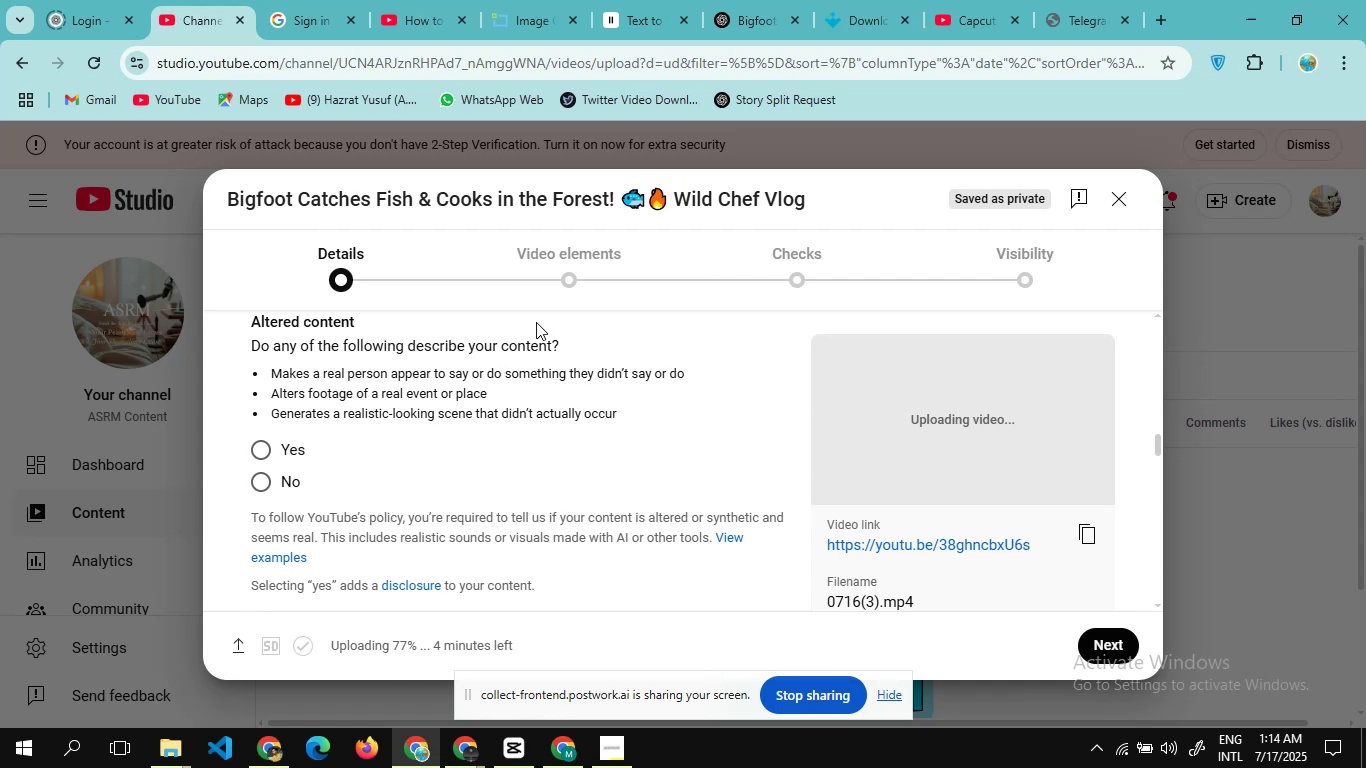 
scroll: coordinate [542, 392], scroll_direction: up, amount: 18.0
 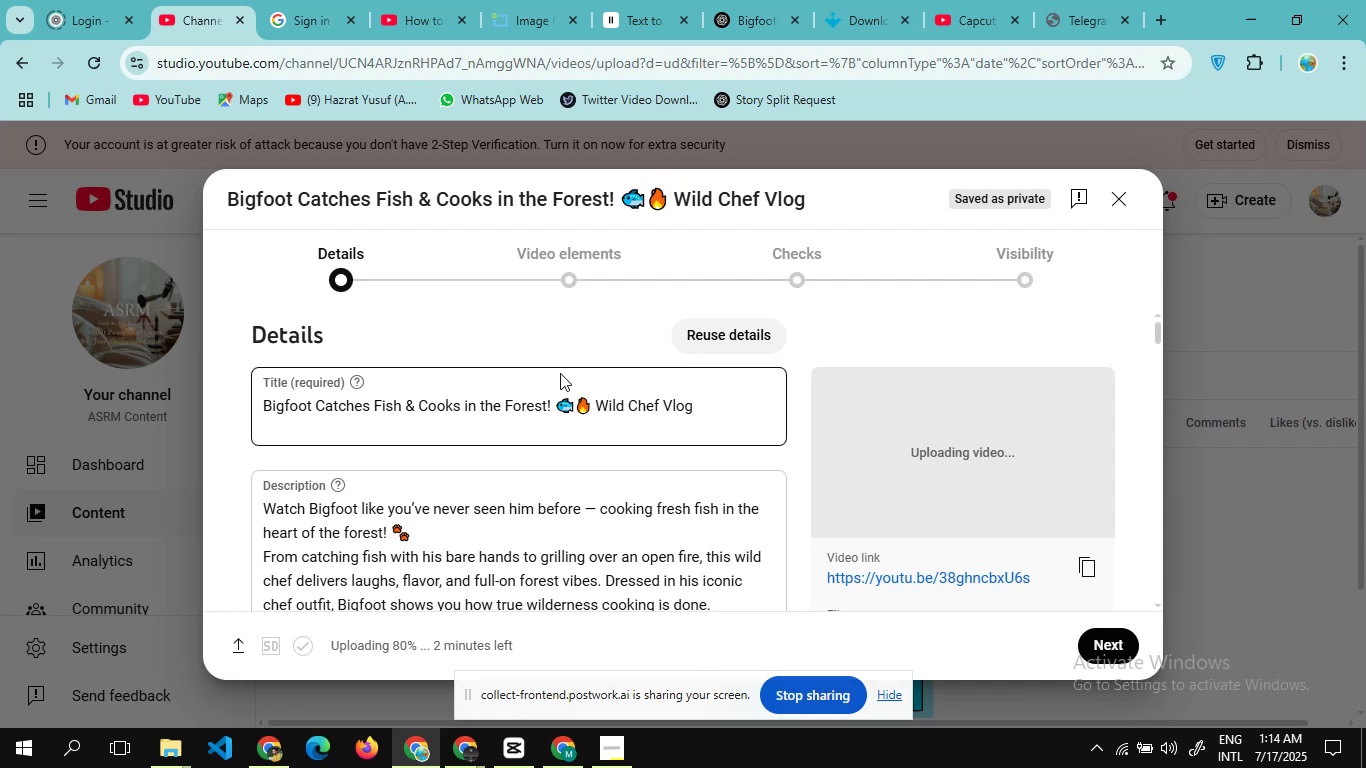 
wait(16.98)
 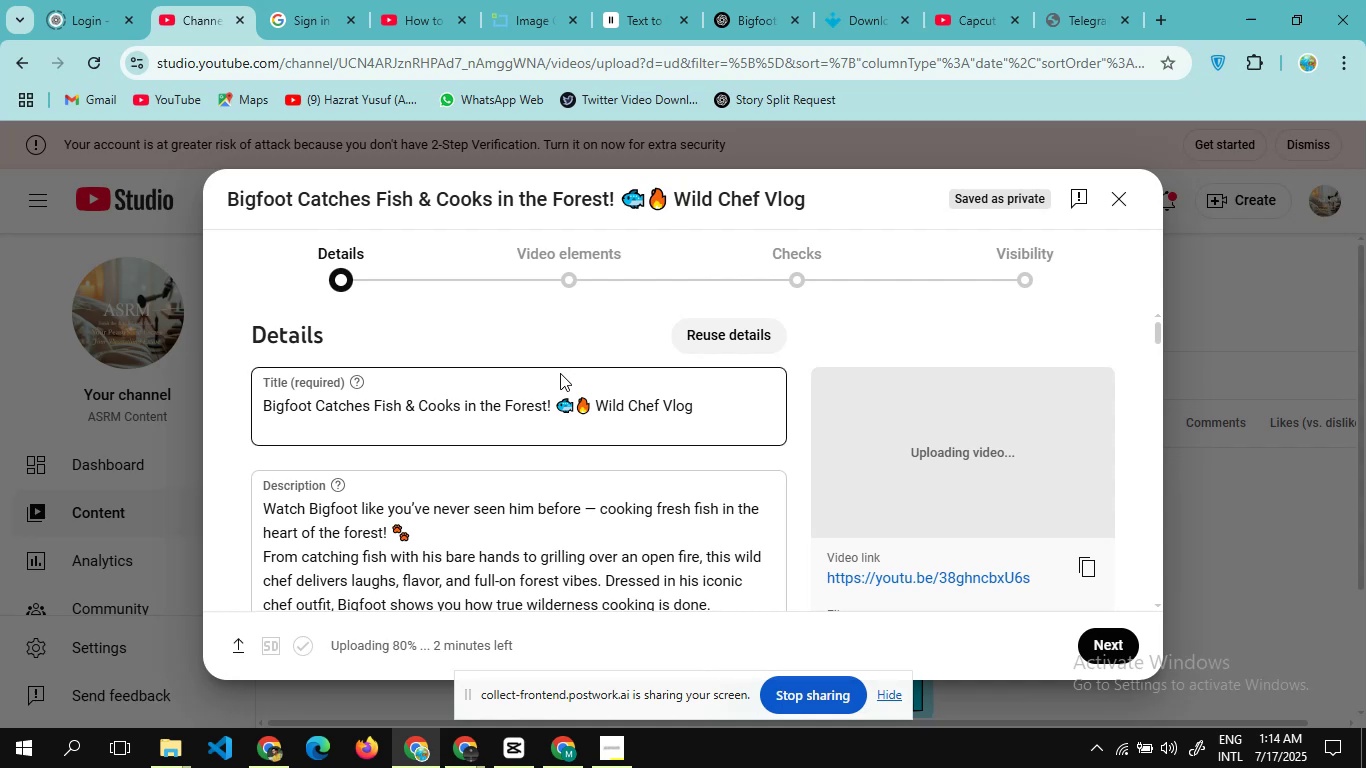 
scroll: coordinate [549, 422], scroll_direction: down, amount: 19.0
 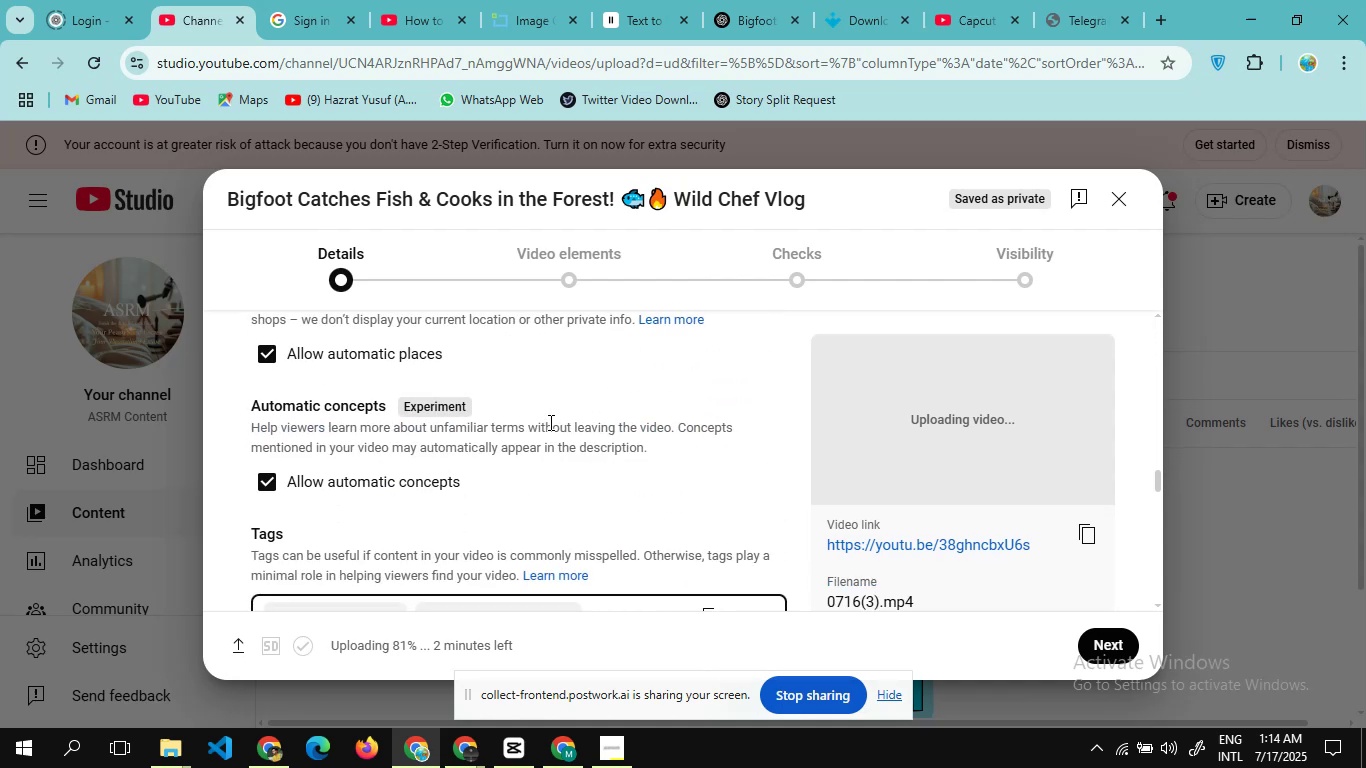 
scroll: coordinate [549, 422], scroll_direction: up, amount: 30.0
 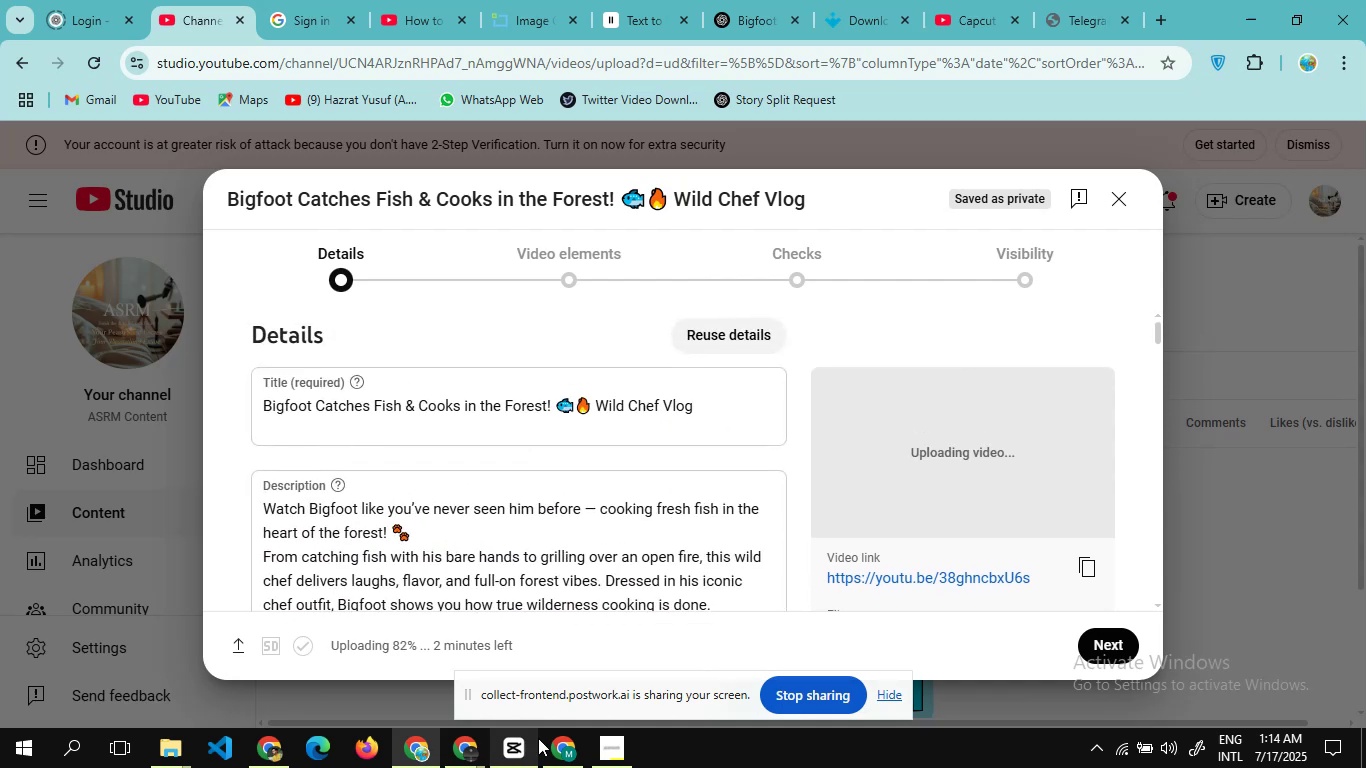 
mouse_move([532, 729])
 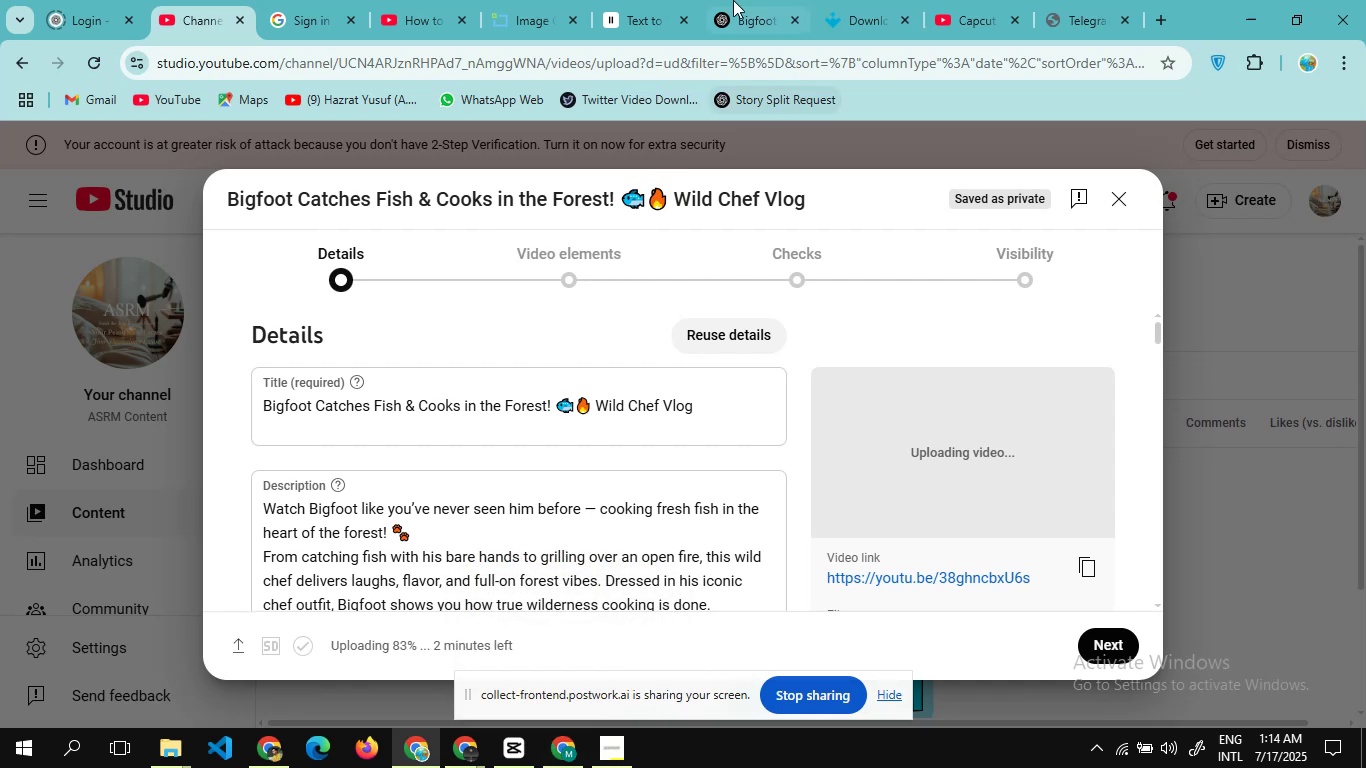 
left_click([736, 4])
 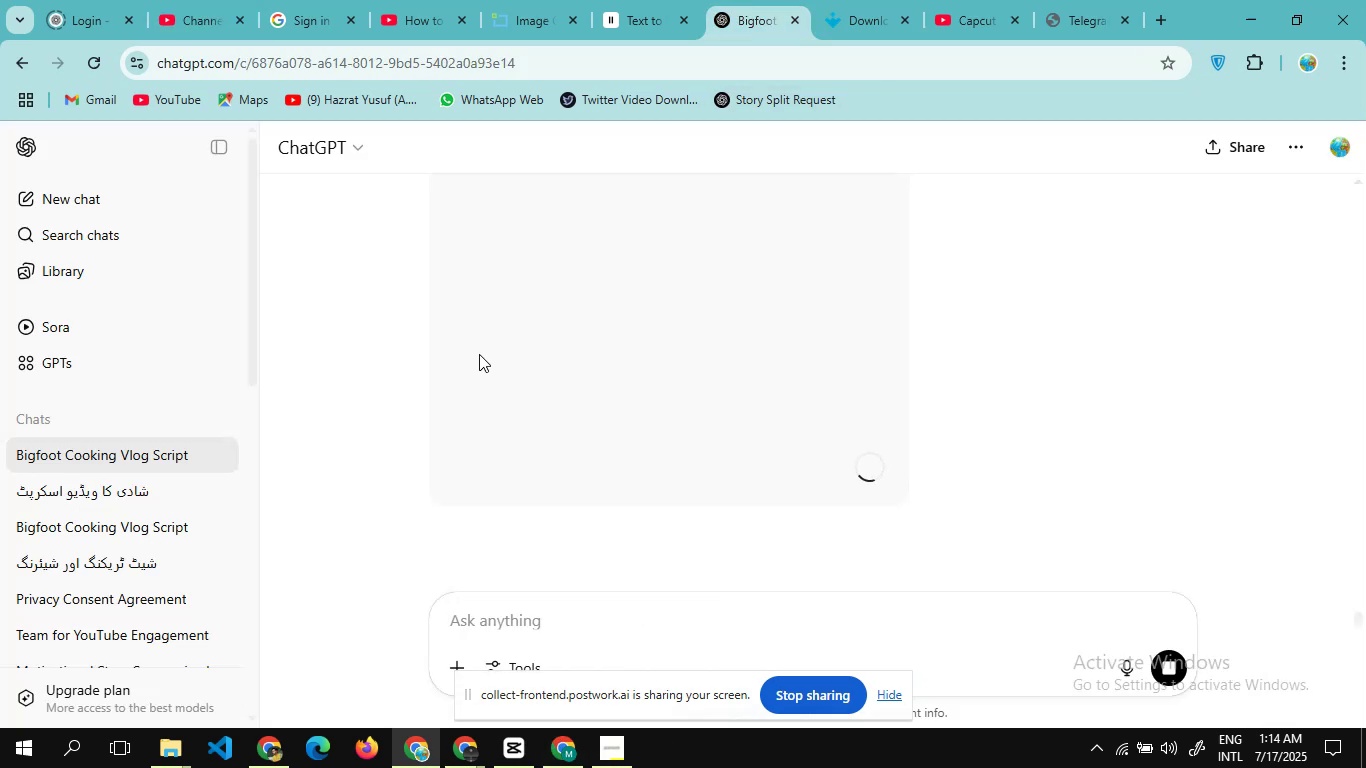 
scroll: coordinate [479, 354], scroll_direction: down, amount: 4.0
 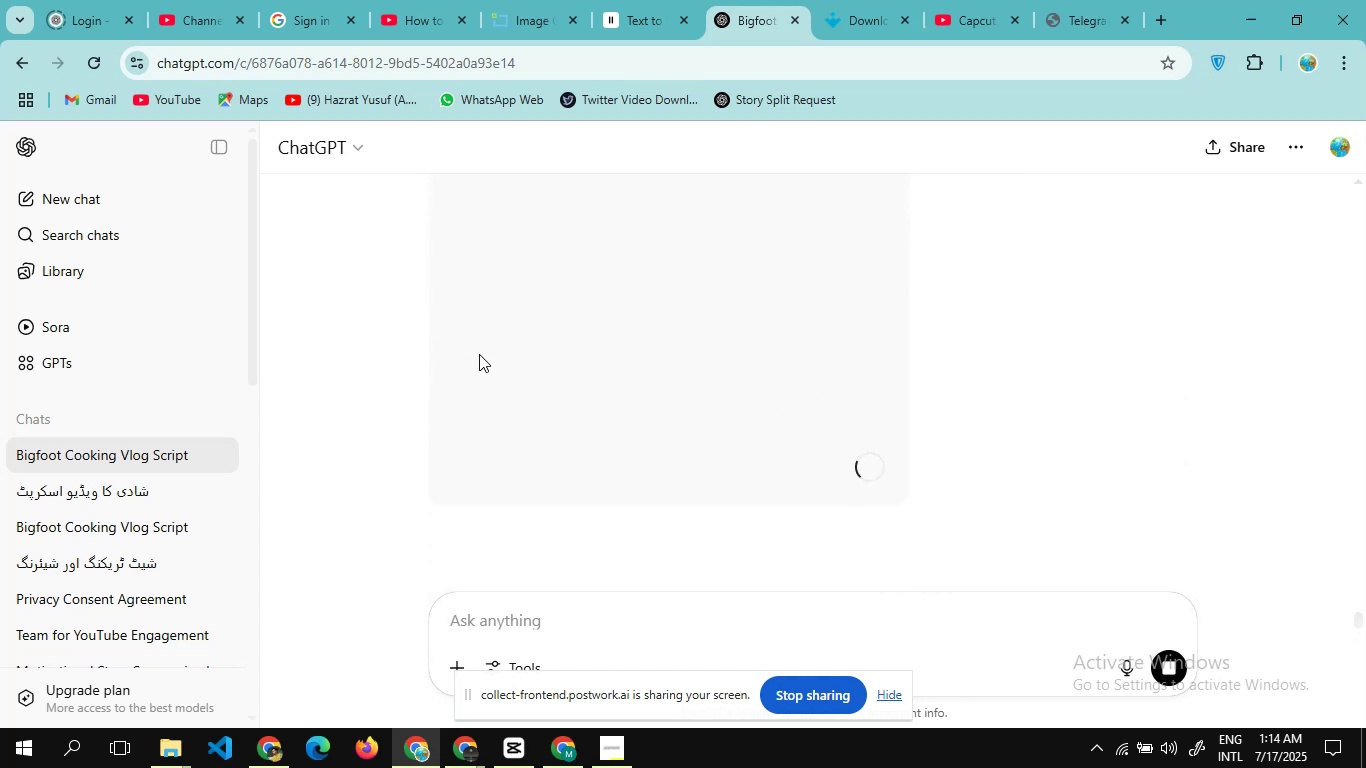 
scroll: coordinate [479, 354], scroll_direction: none, amount: 0.0
 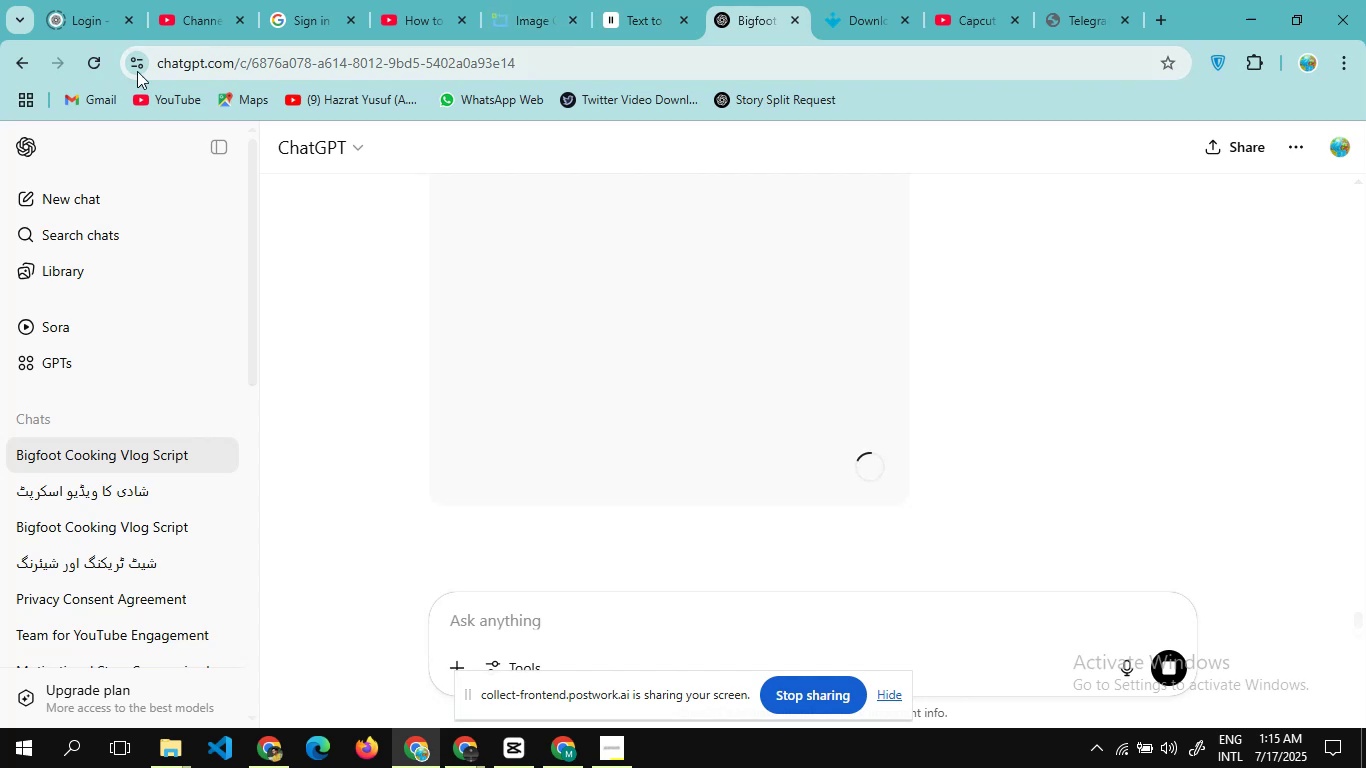 
left_click([90, 69])
 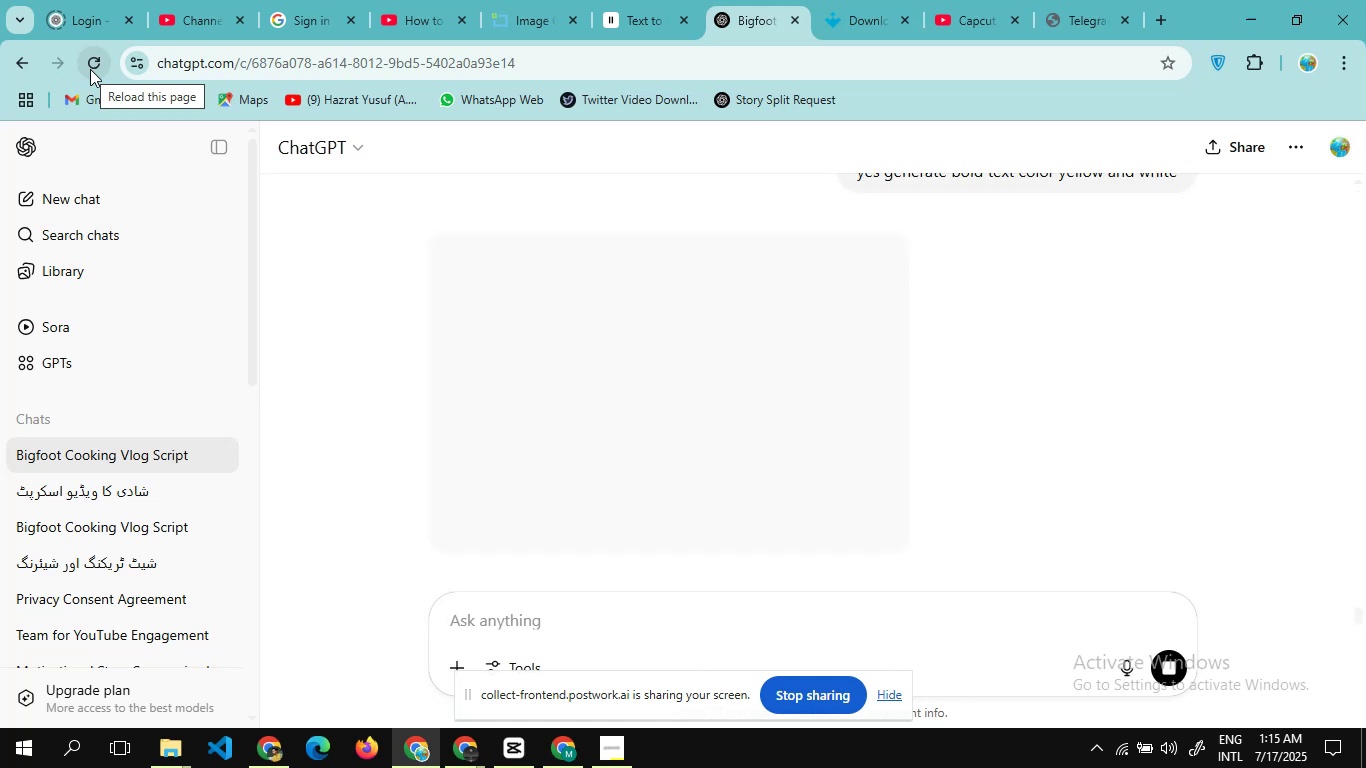 
wait(17.98)
 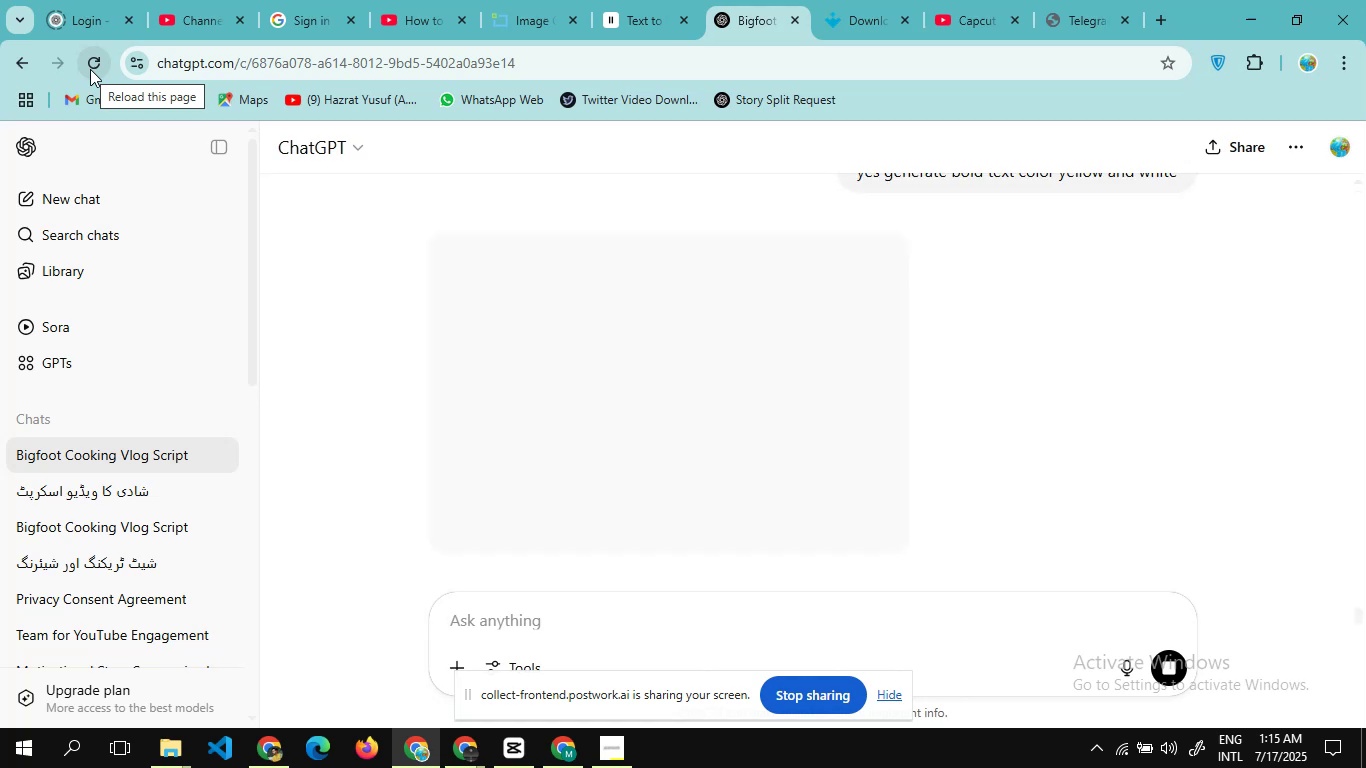 
left_click([97, 62])
 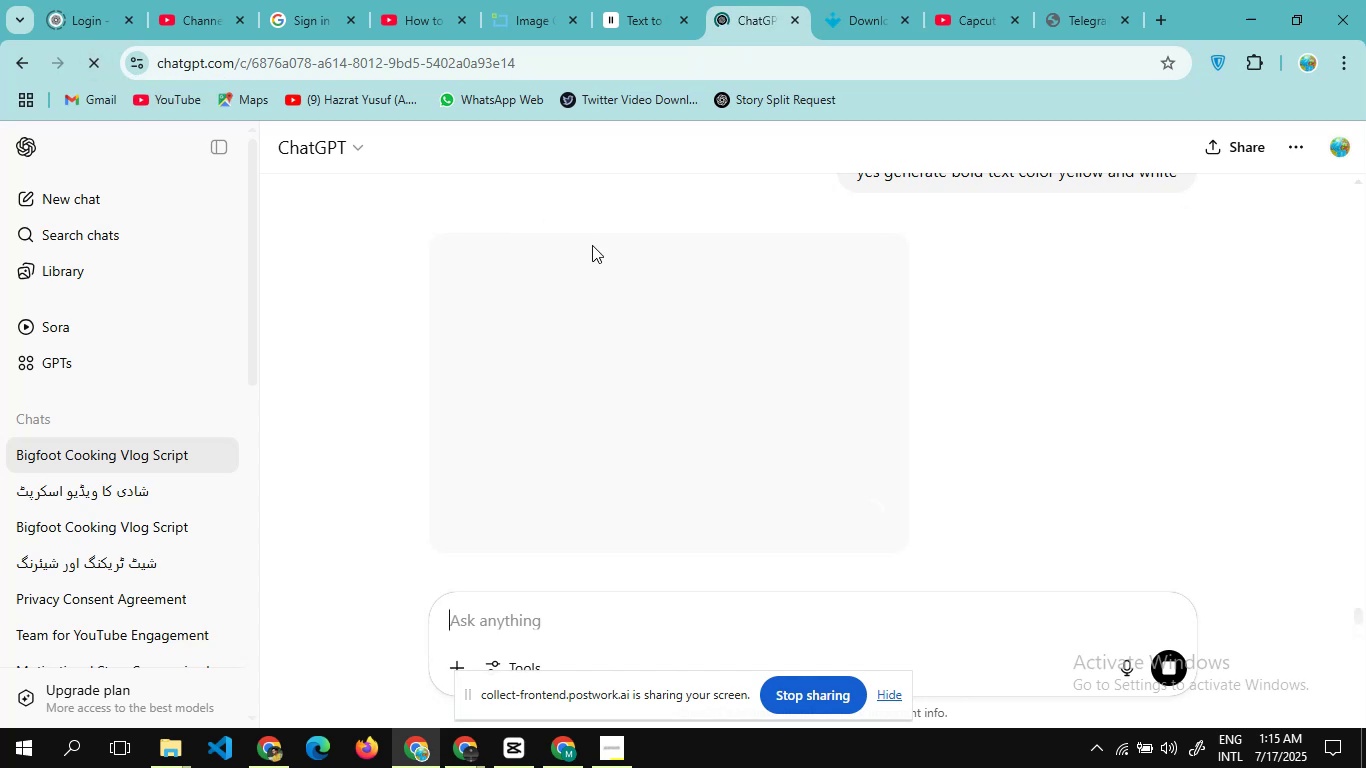 
scroll: coordinate [747, 271], scroll_direction: none, amount: 0.0
 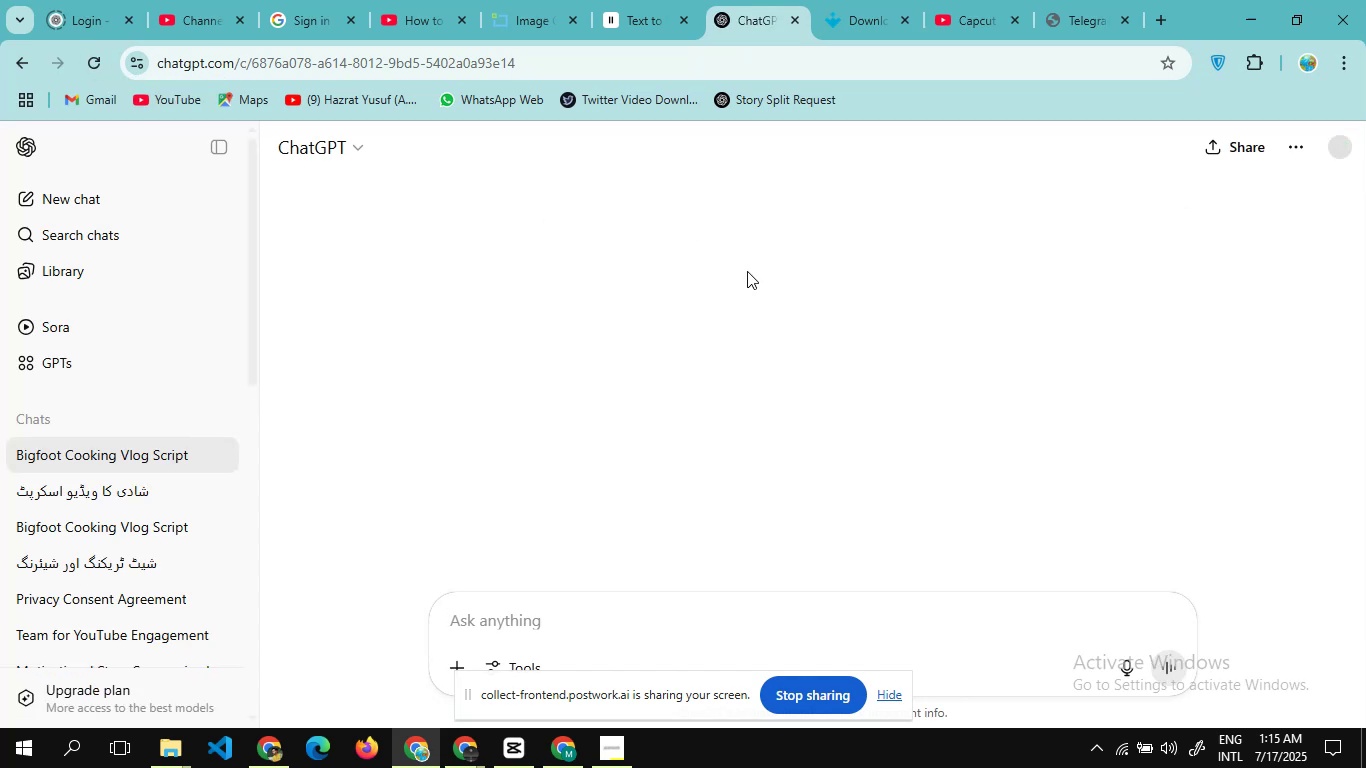 
scroll: coordinate [747, 271], scroll_direction: up, amount: 2.0
 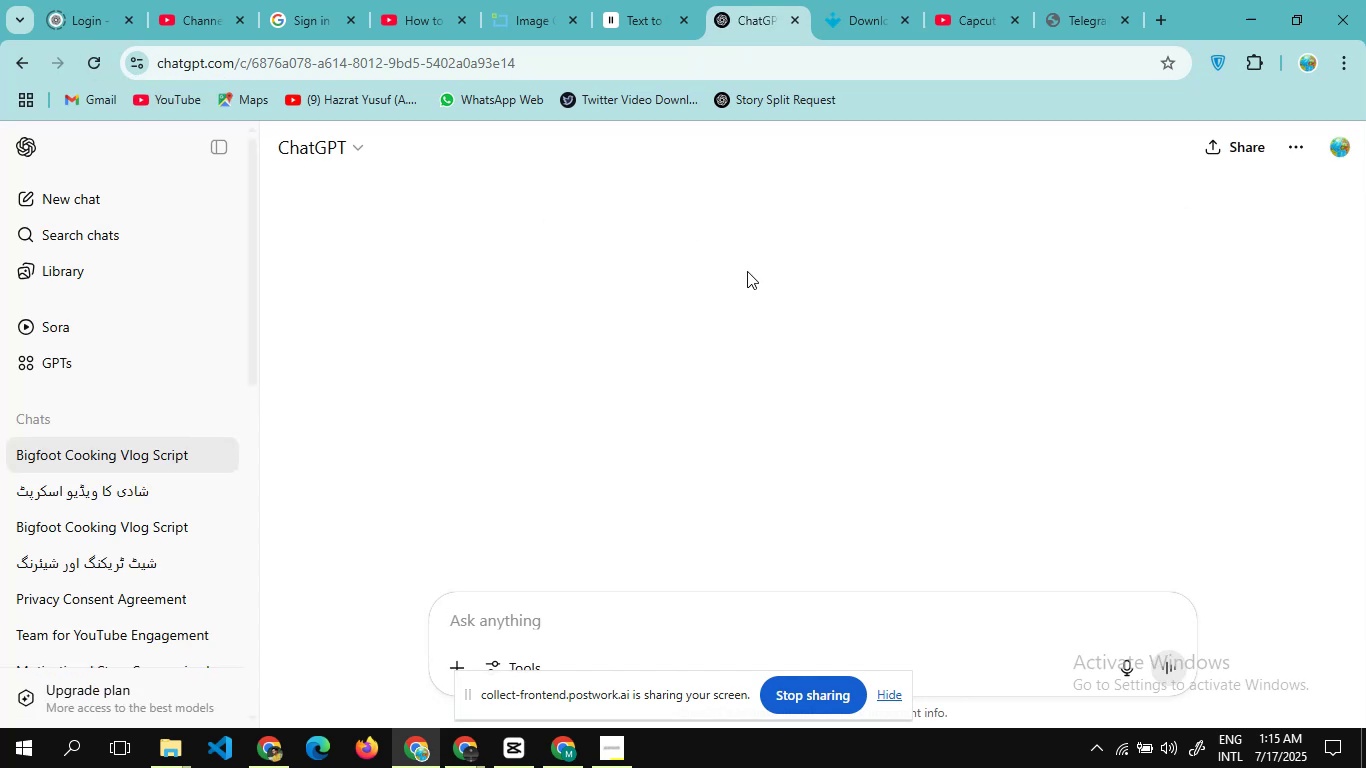 
scroll: coordinate [747, 271], scroll_direction: down, amount: 1.0
 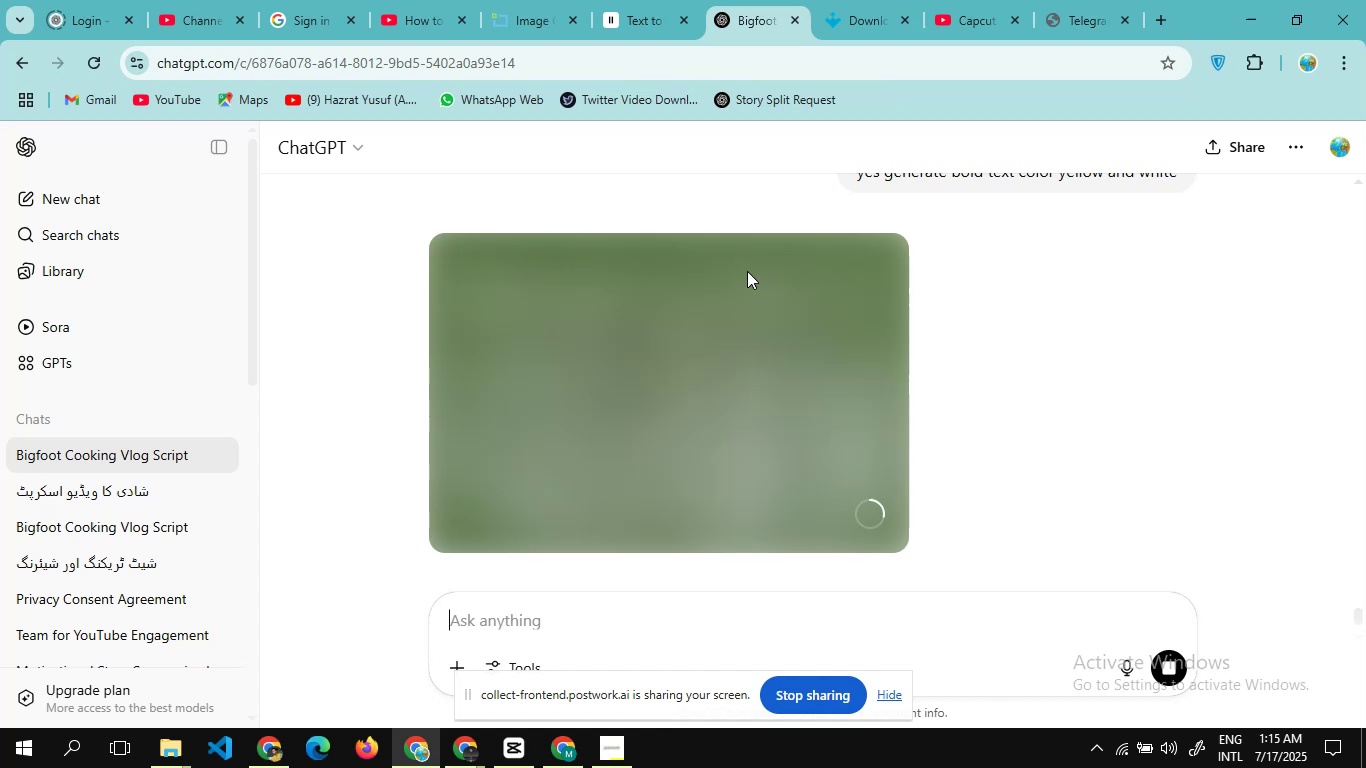 
wait(17.0)
 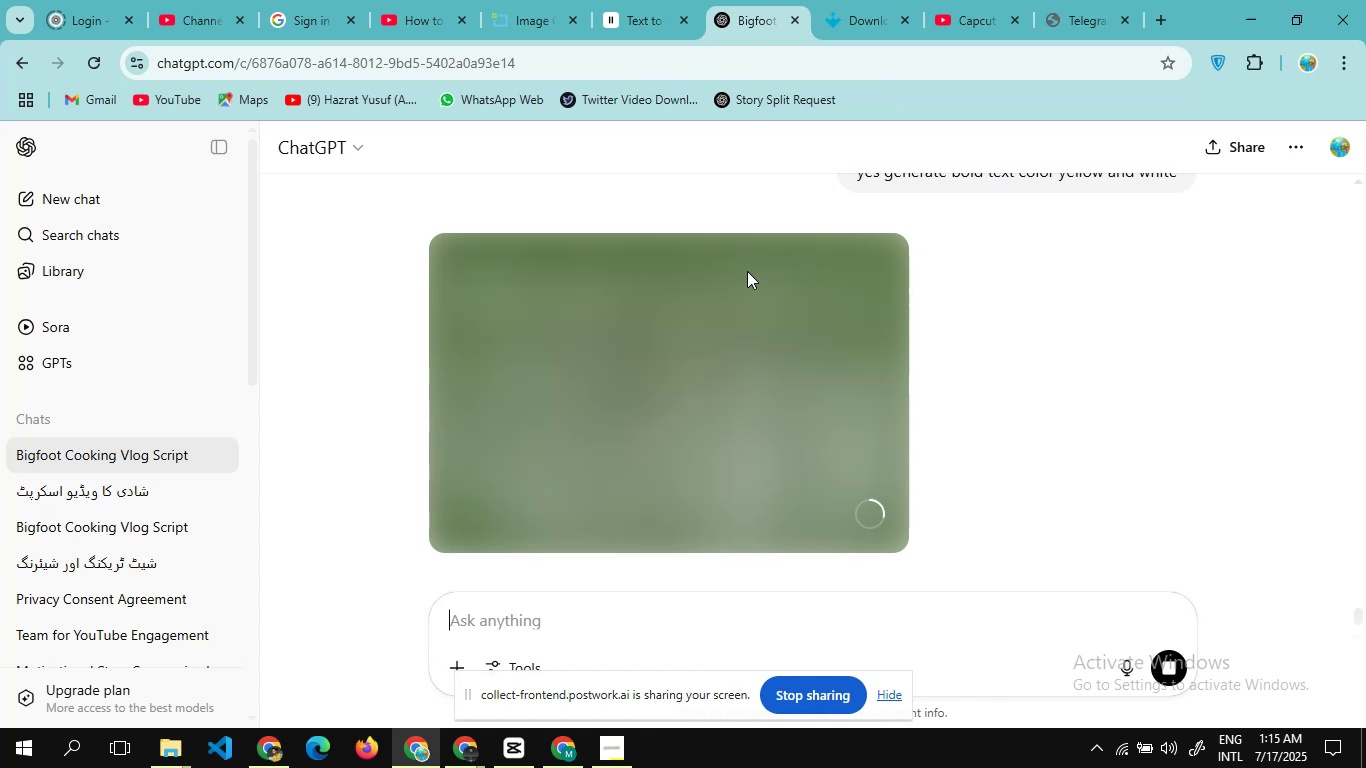 
left_click([177, 21])
 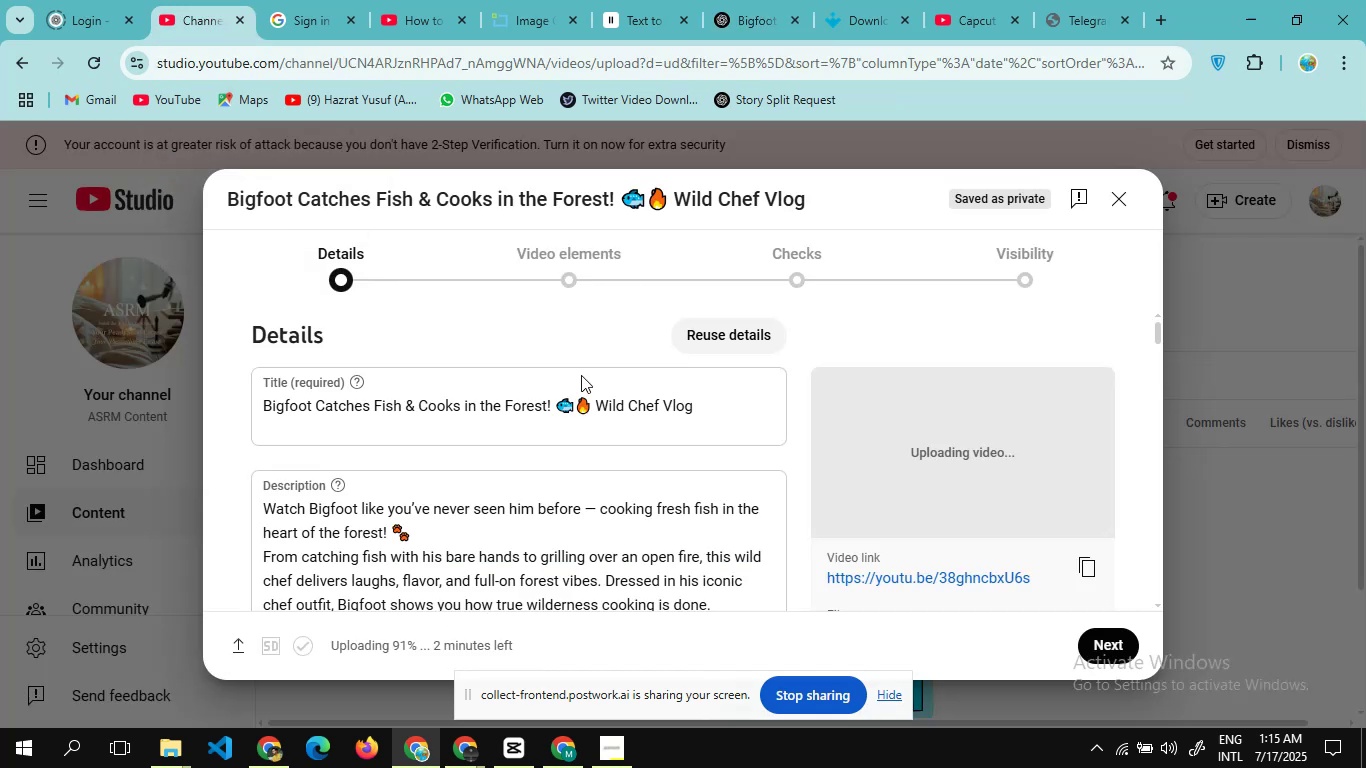 
scroll: coordinate [586, 437], scroll_direction: down, amount: 6.0
 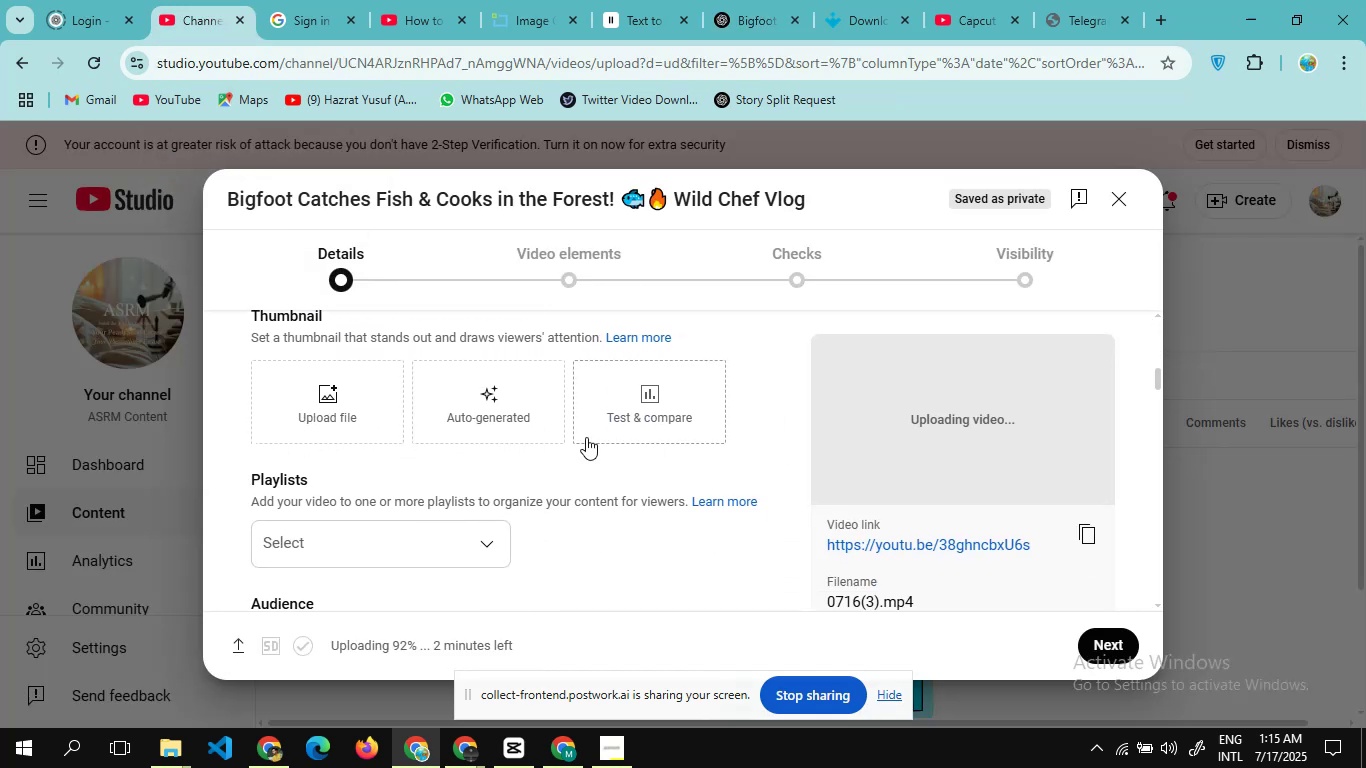 
scroll: coordinate [586, 437], scroll_direction: none, amount: 0.0
 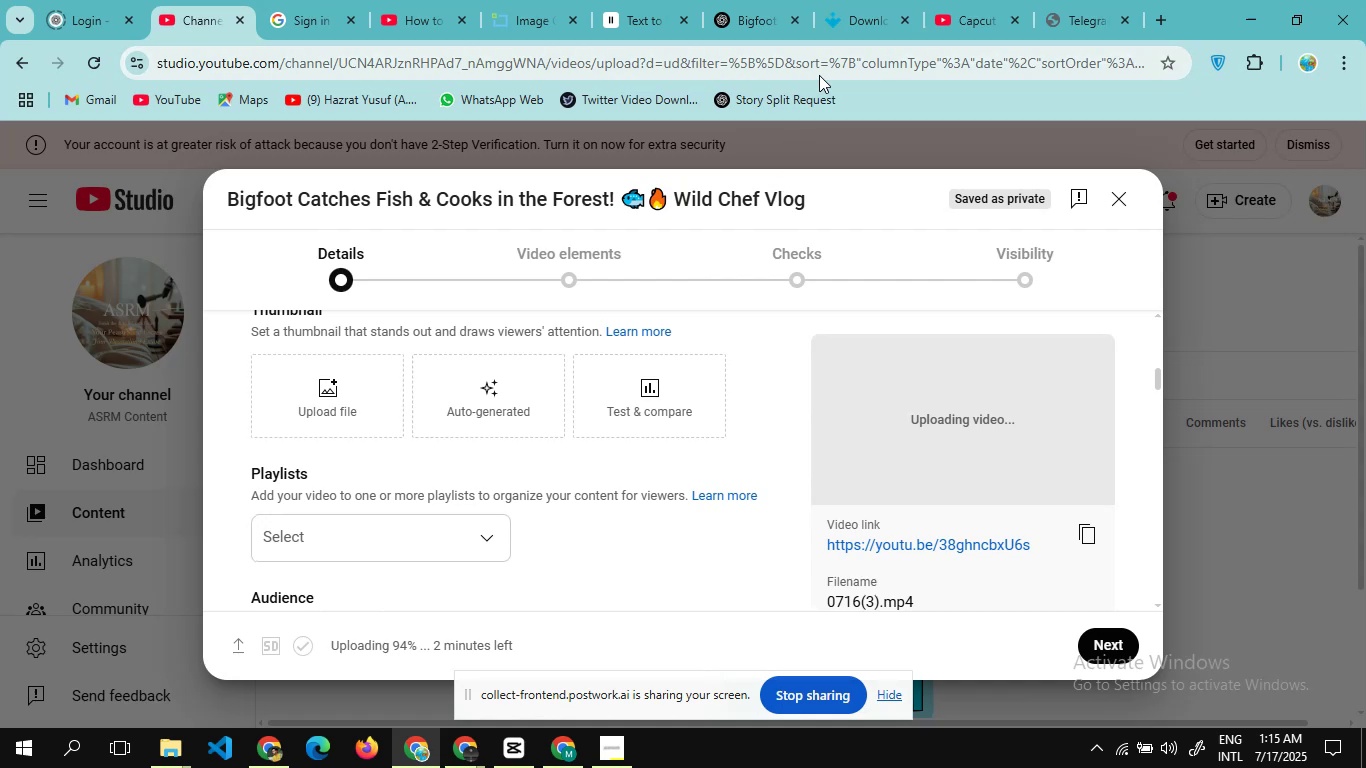 
left_click([743, 12])
 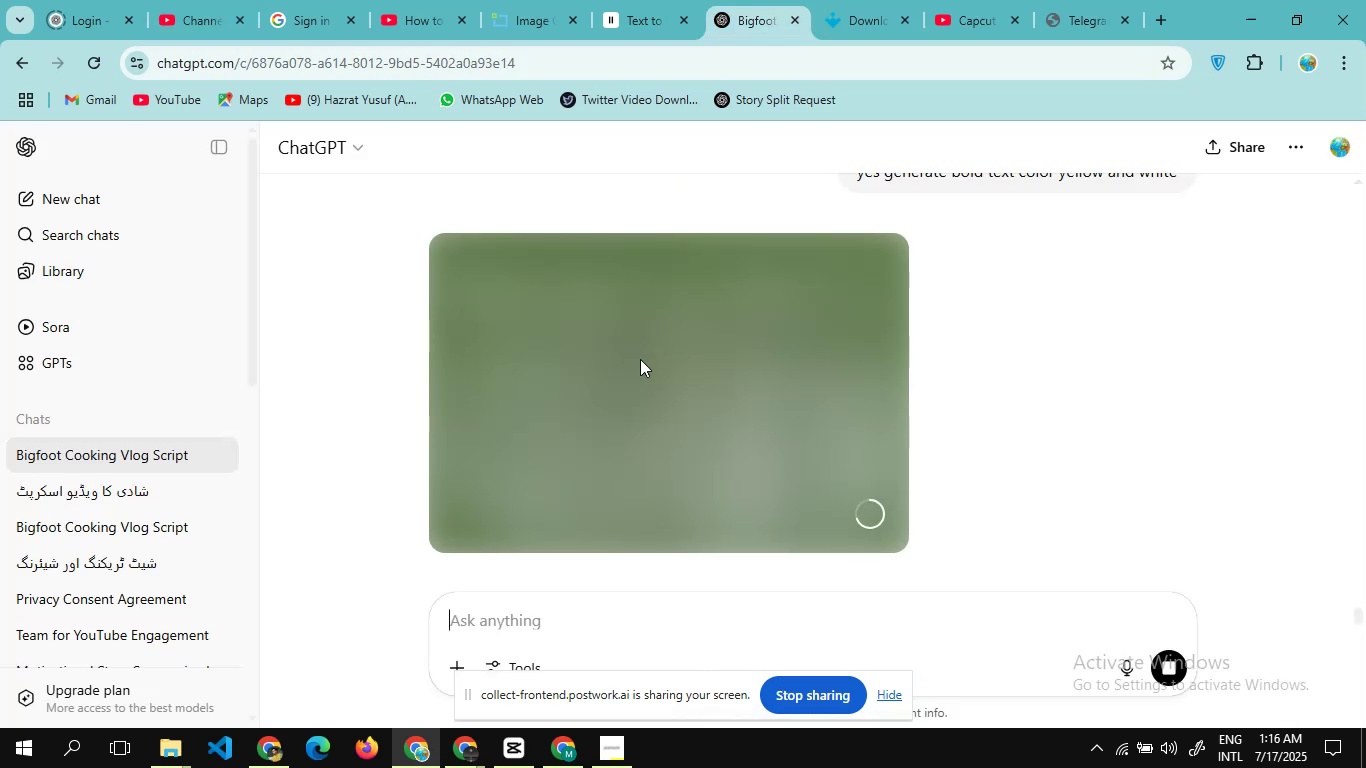 
scroll: coordinate [647, 455], scroll_direction: down, amount: 2.0
 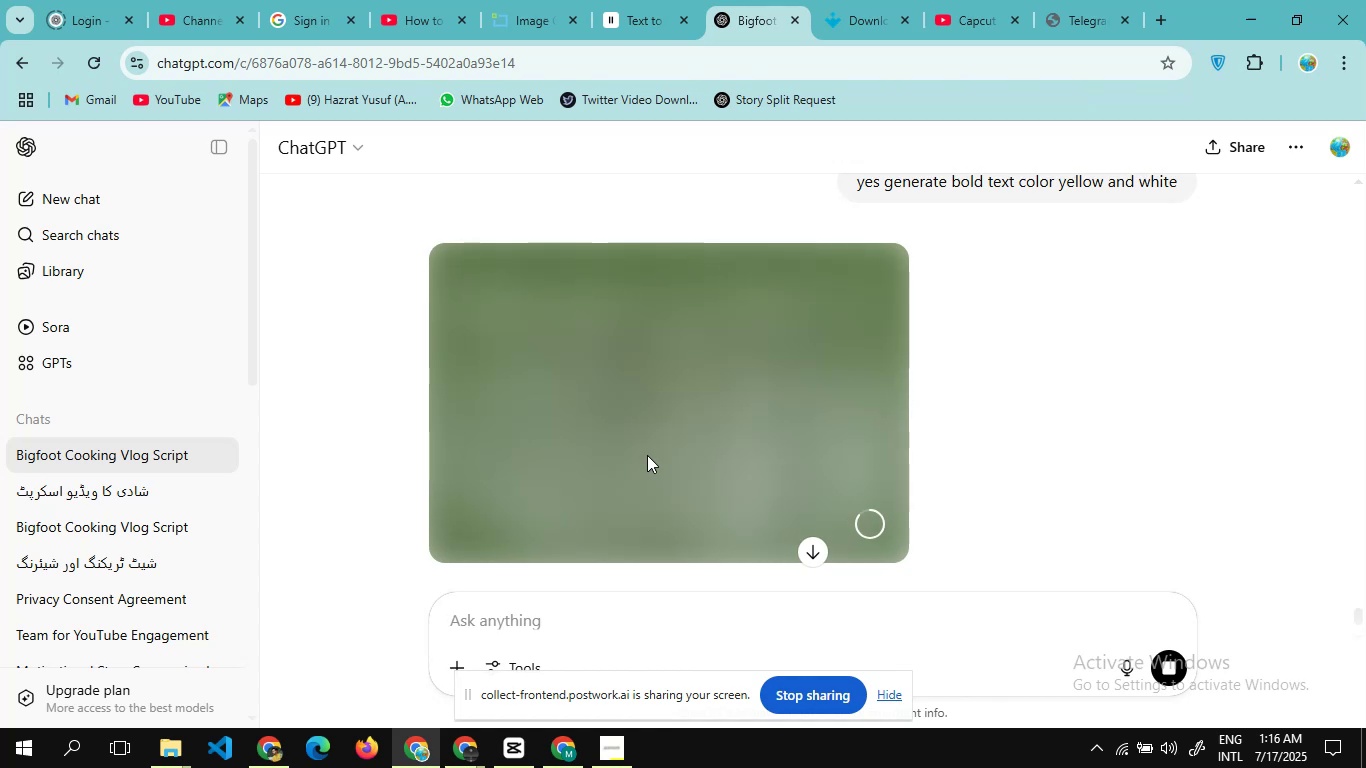 
wait(22.65)
 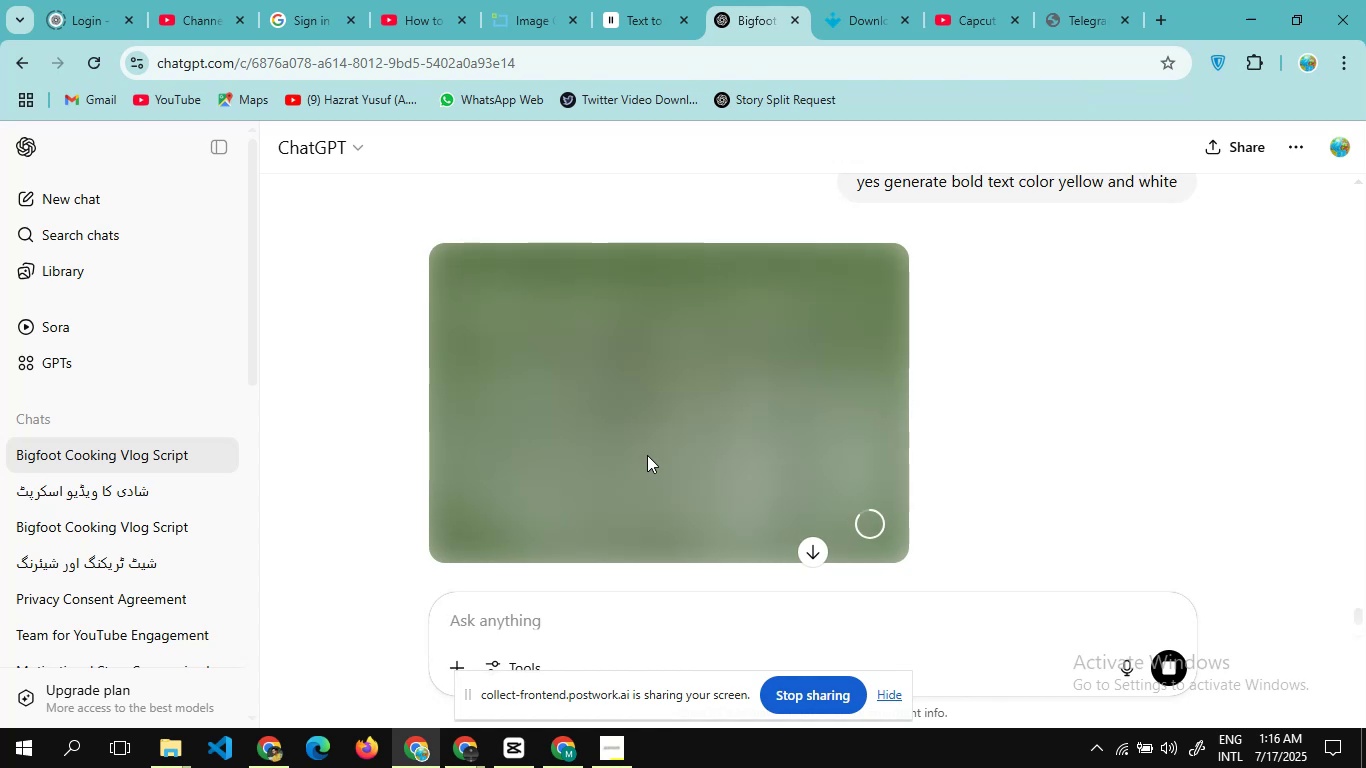 
scroll: coordinate [588, 419], scroll_direction: none, amount: 0.0
 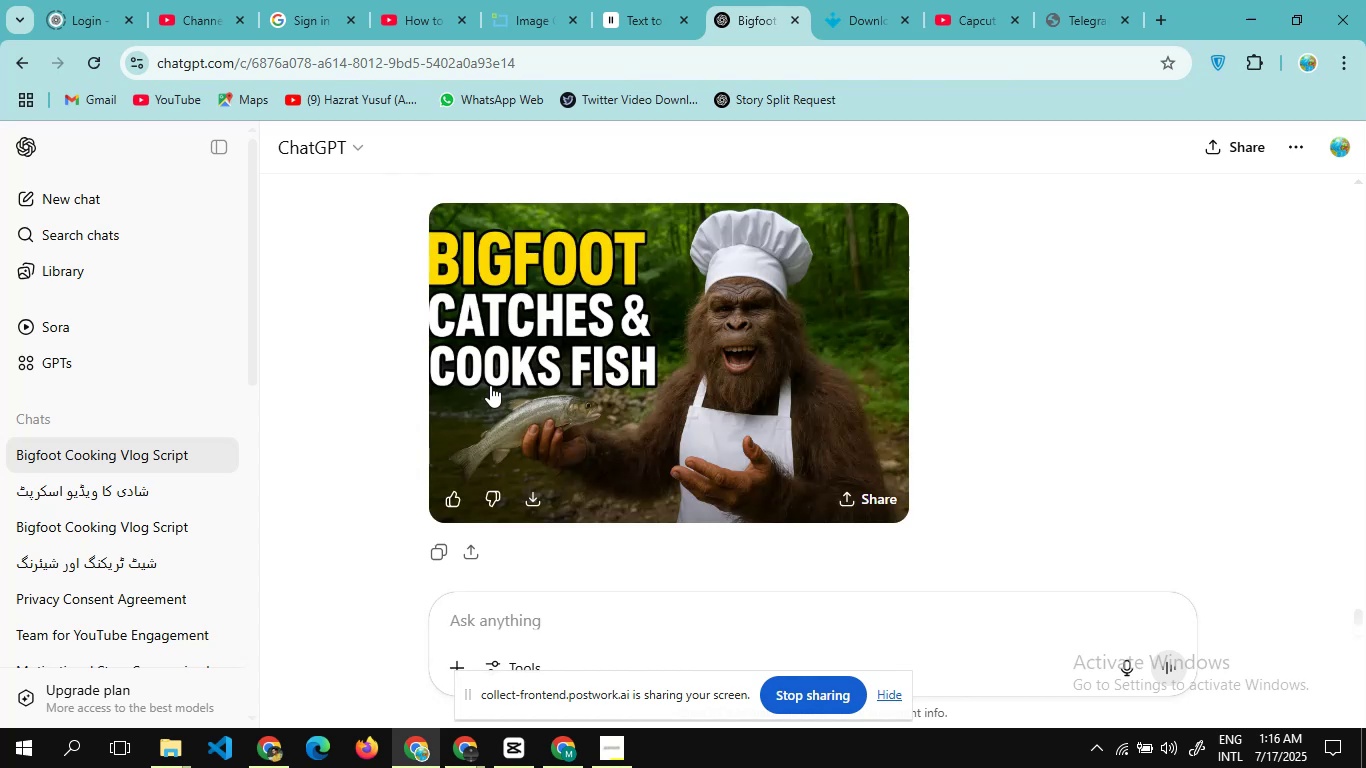 
wait(5.46)
 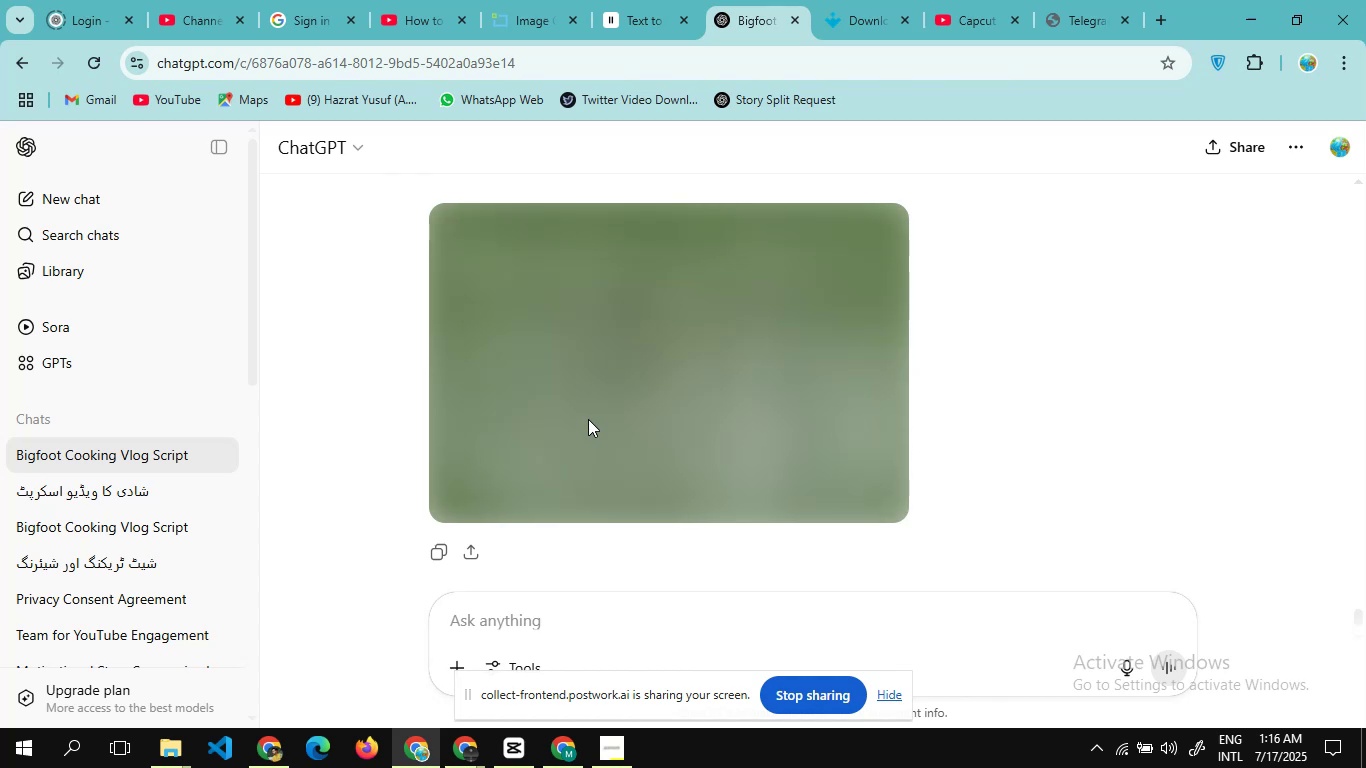 
scroll: coordinate [596, 445], scroll_direction: none, amount: 0.0
 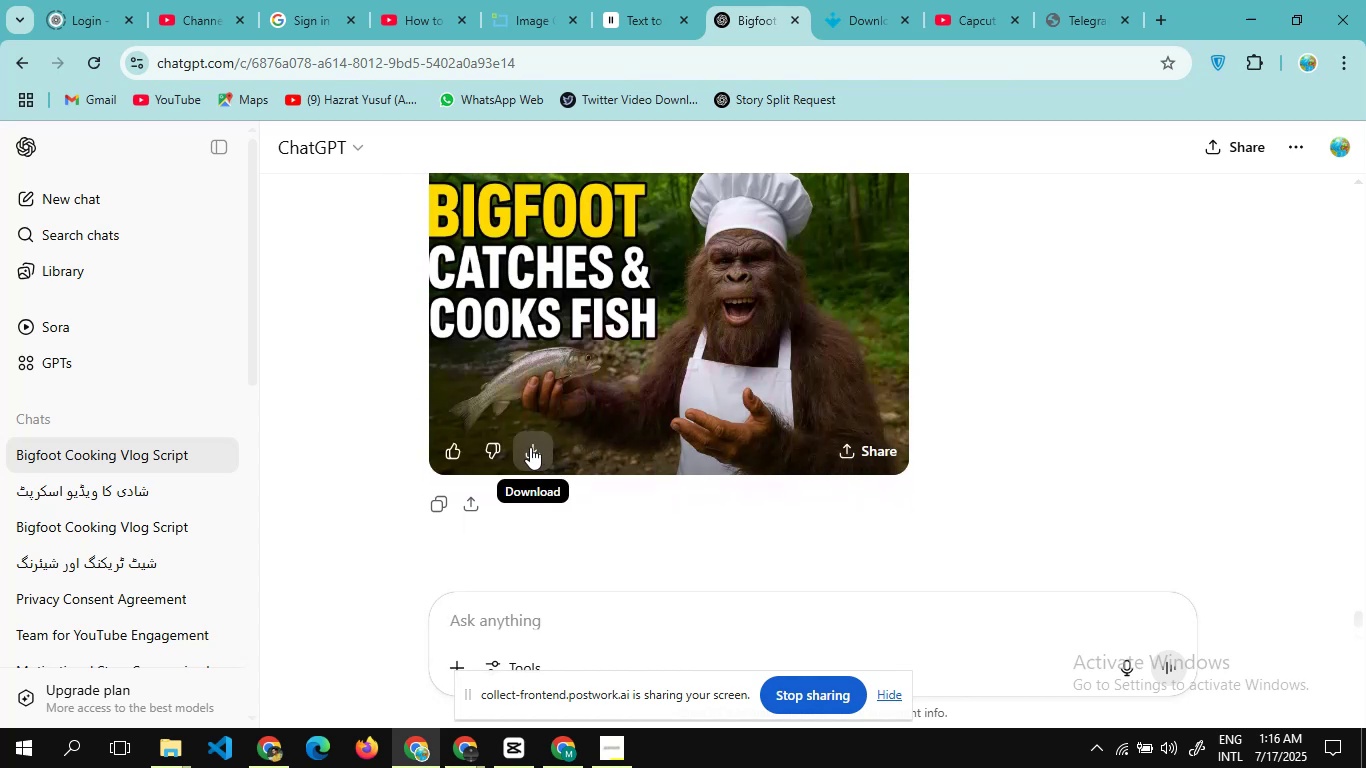 
left_click([530, 447])
 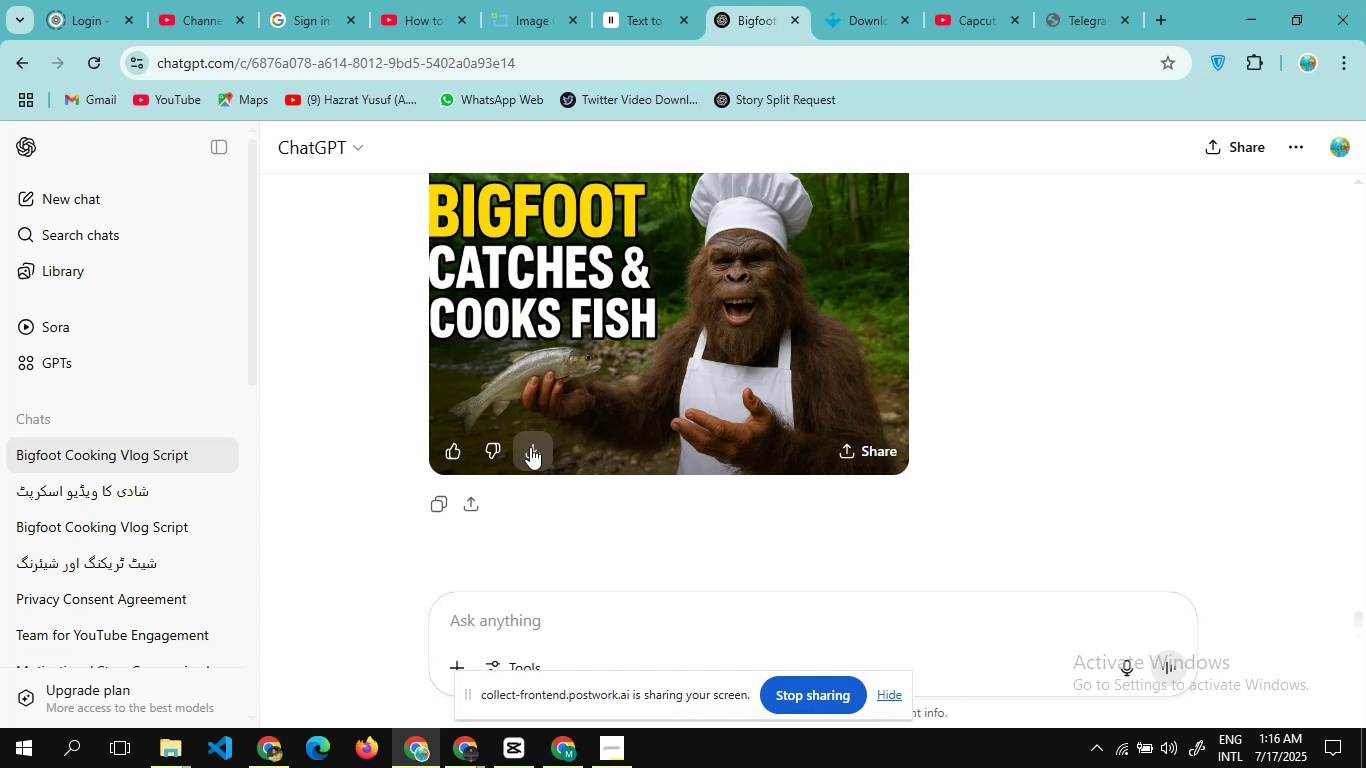 
wait(8.07)
 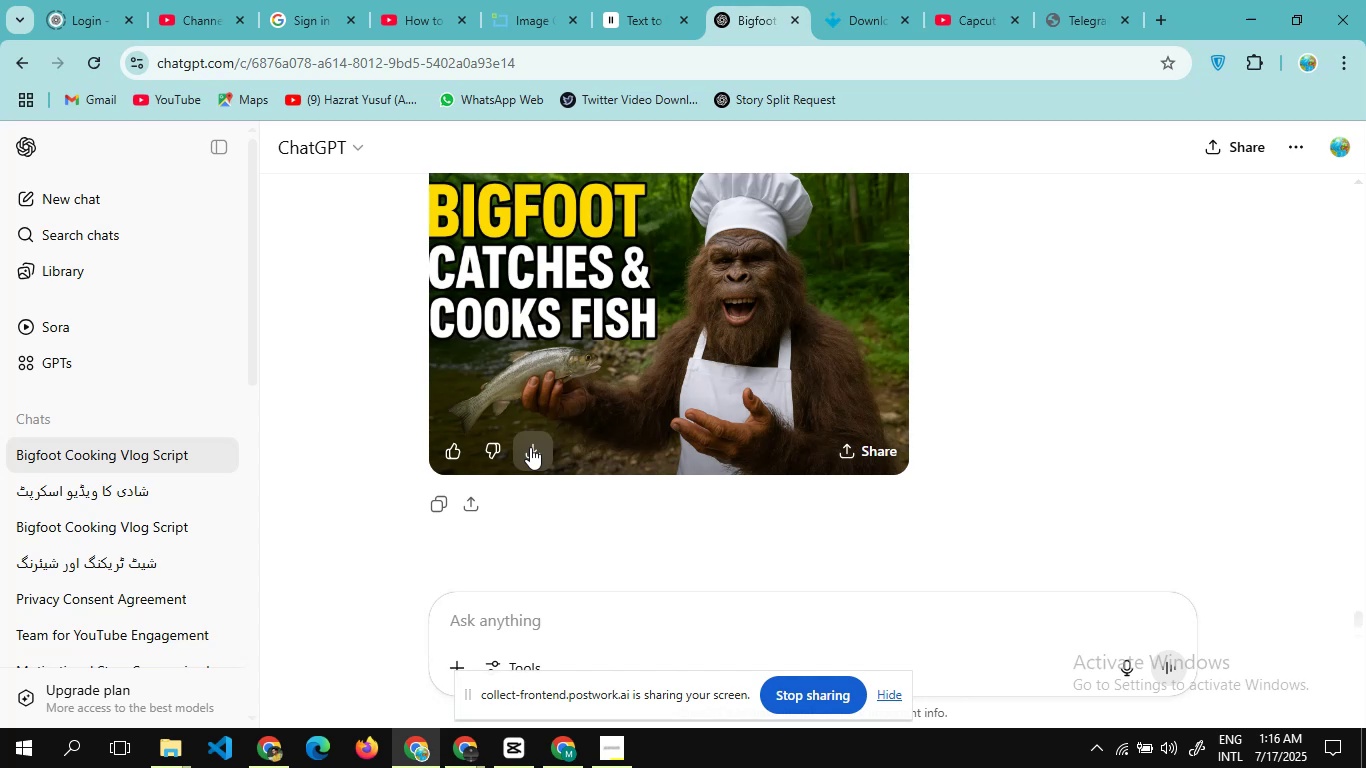 
left_click([244, 60])
 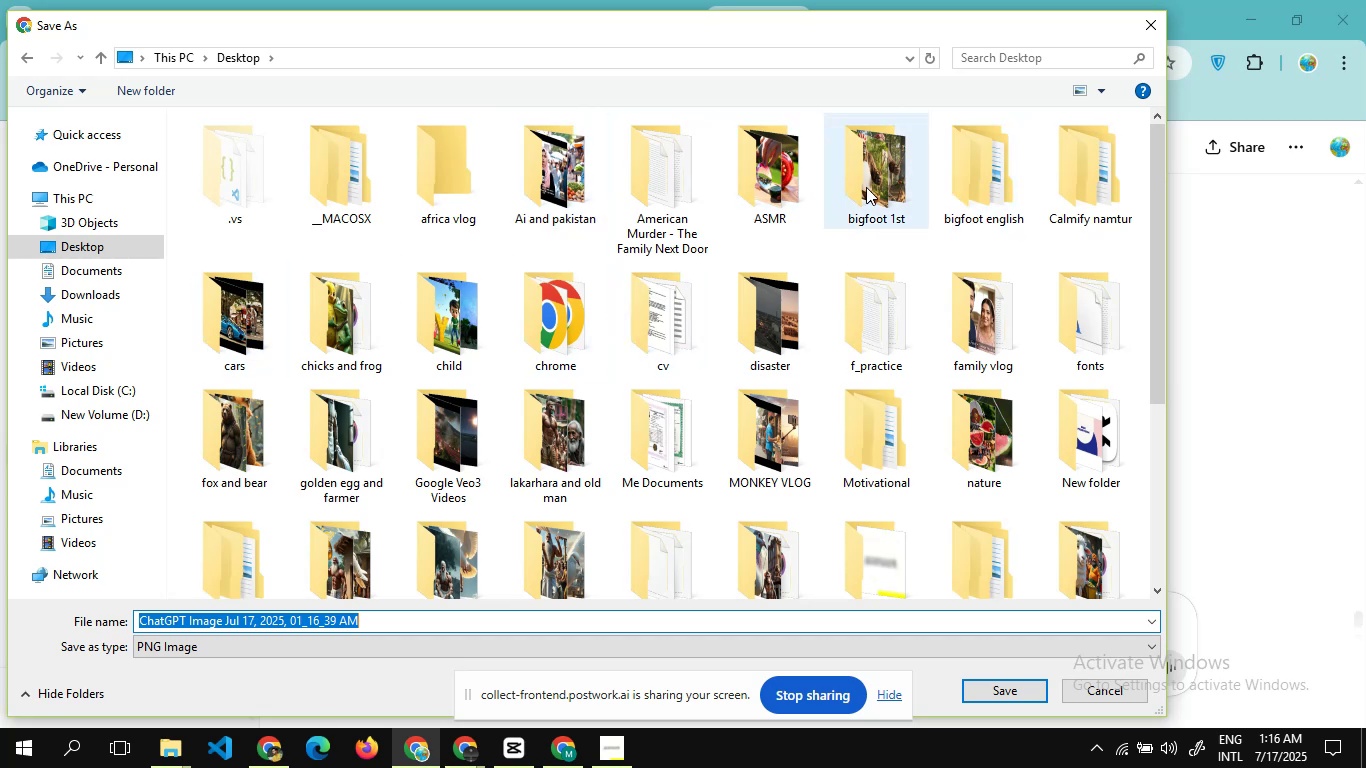 
wait(6.53)
 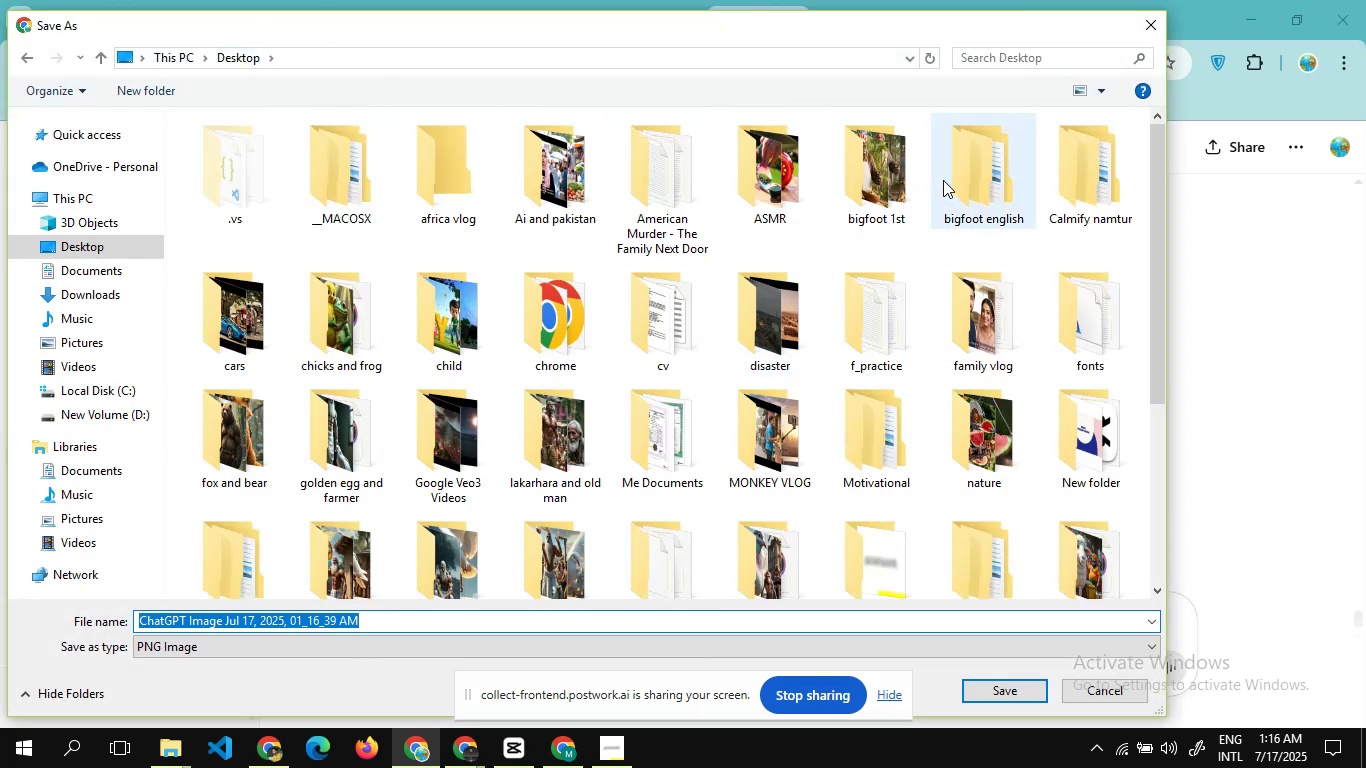 
double_click([1010, 167])
 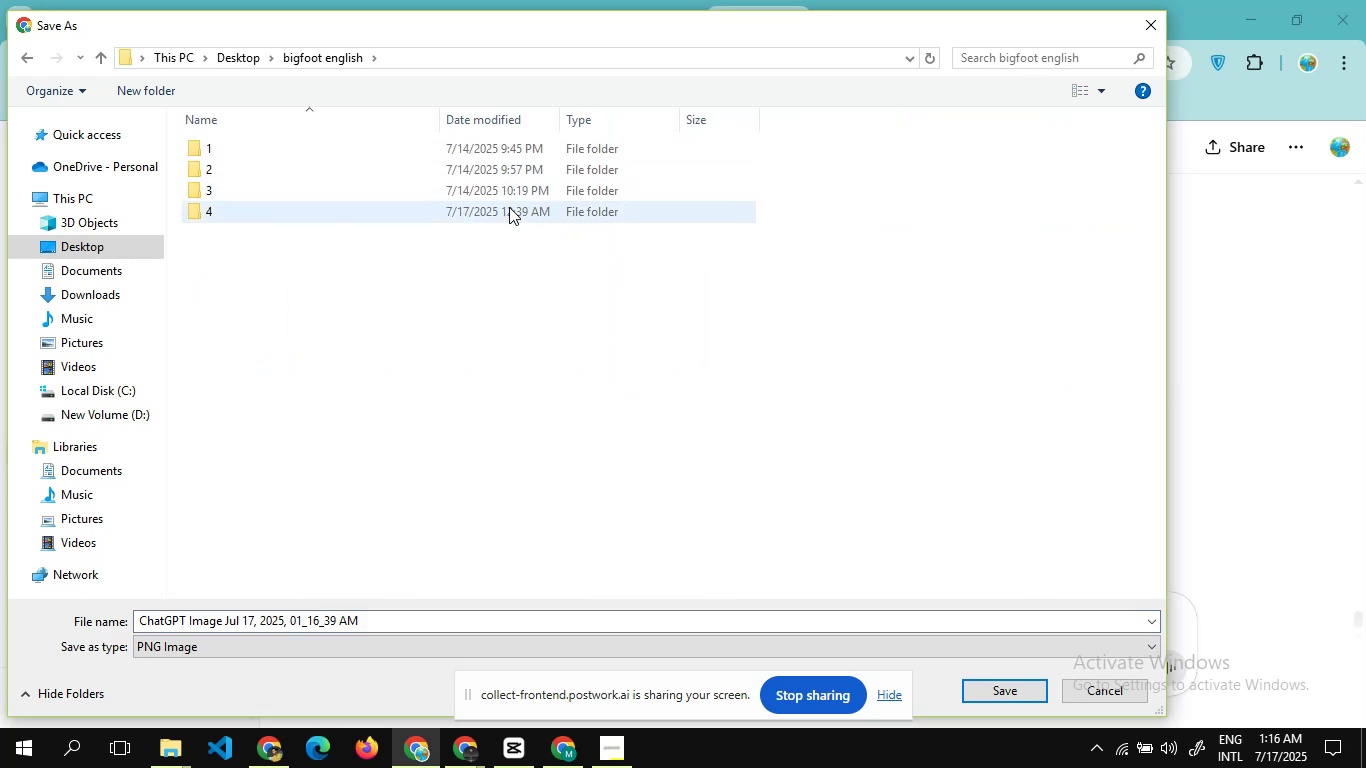 
double_click([509, 207])
 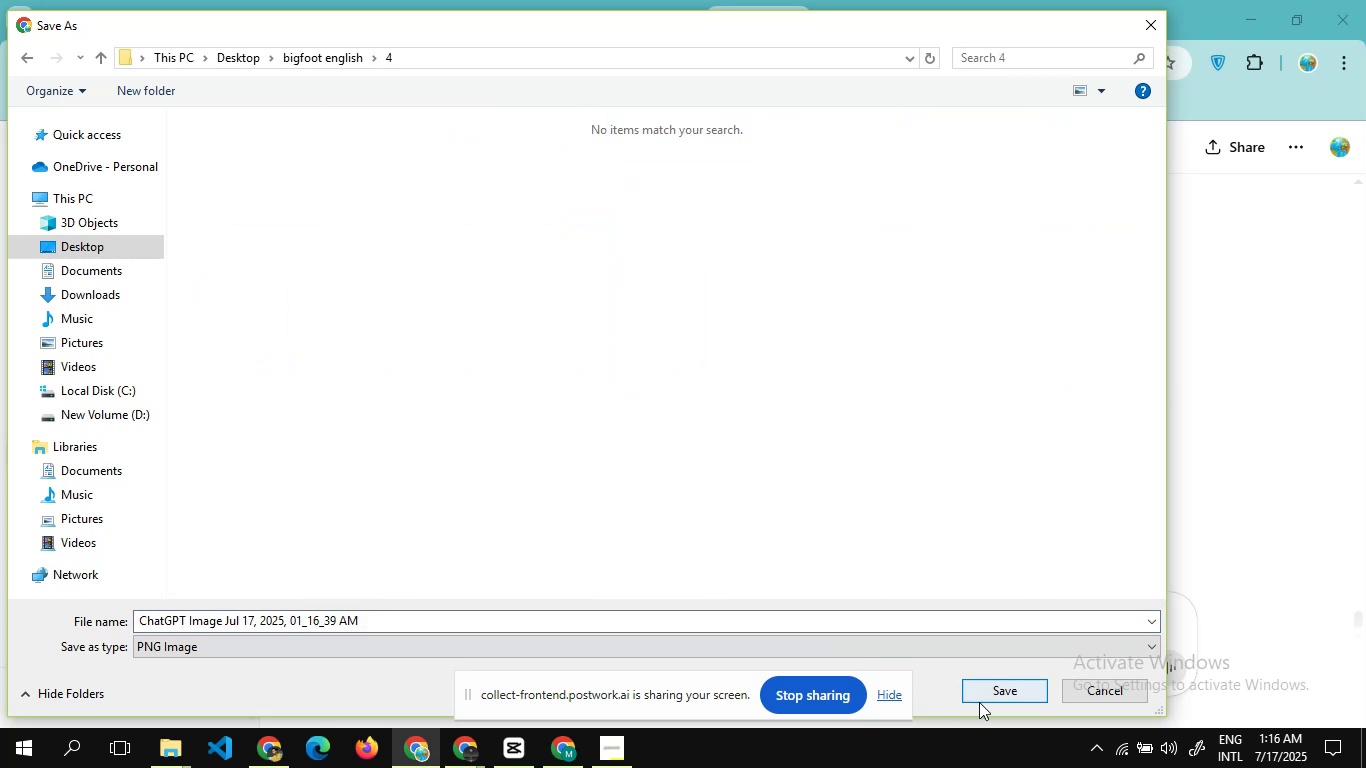 
left_click([980, 702])
 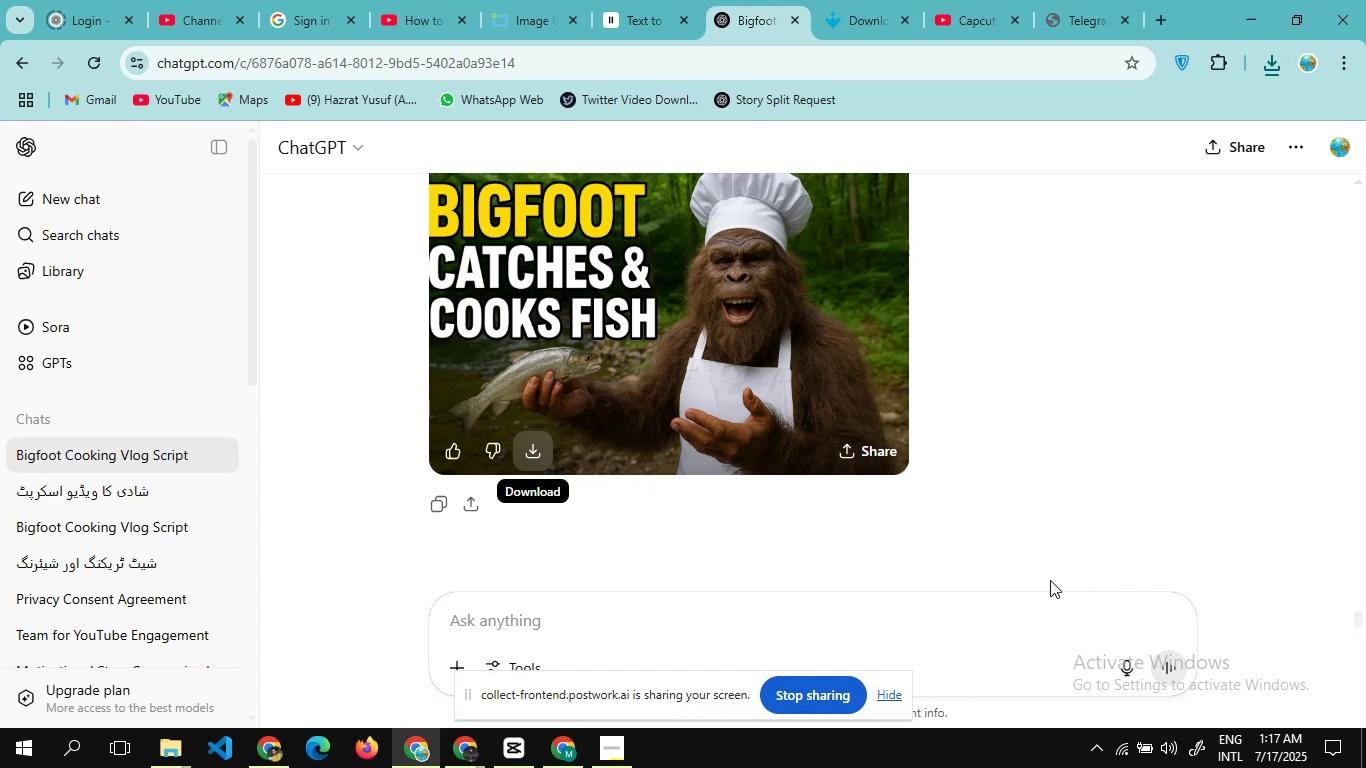 
wait(22.91)
 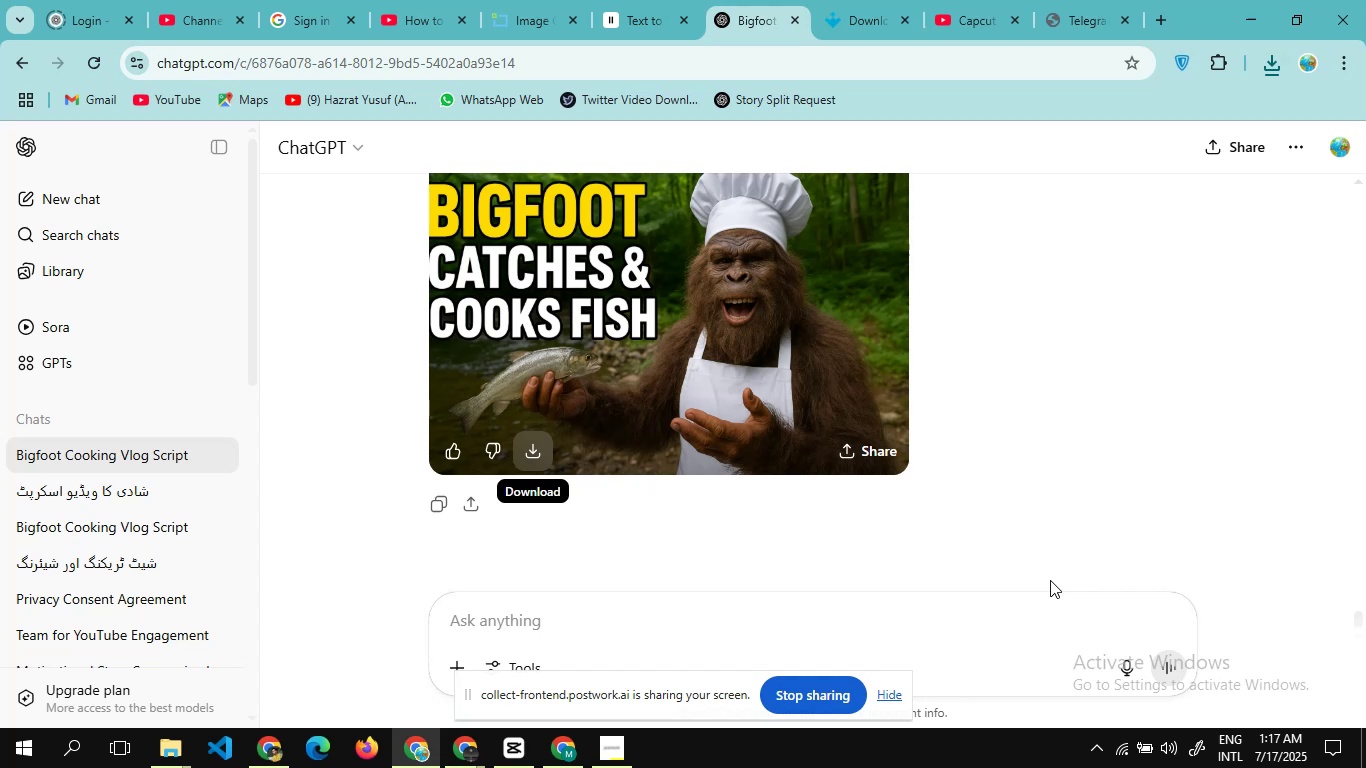 
left_click([1268, 60])
 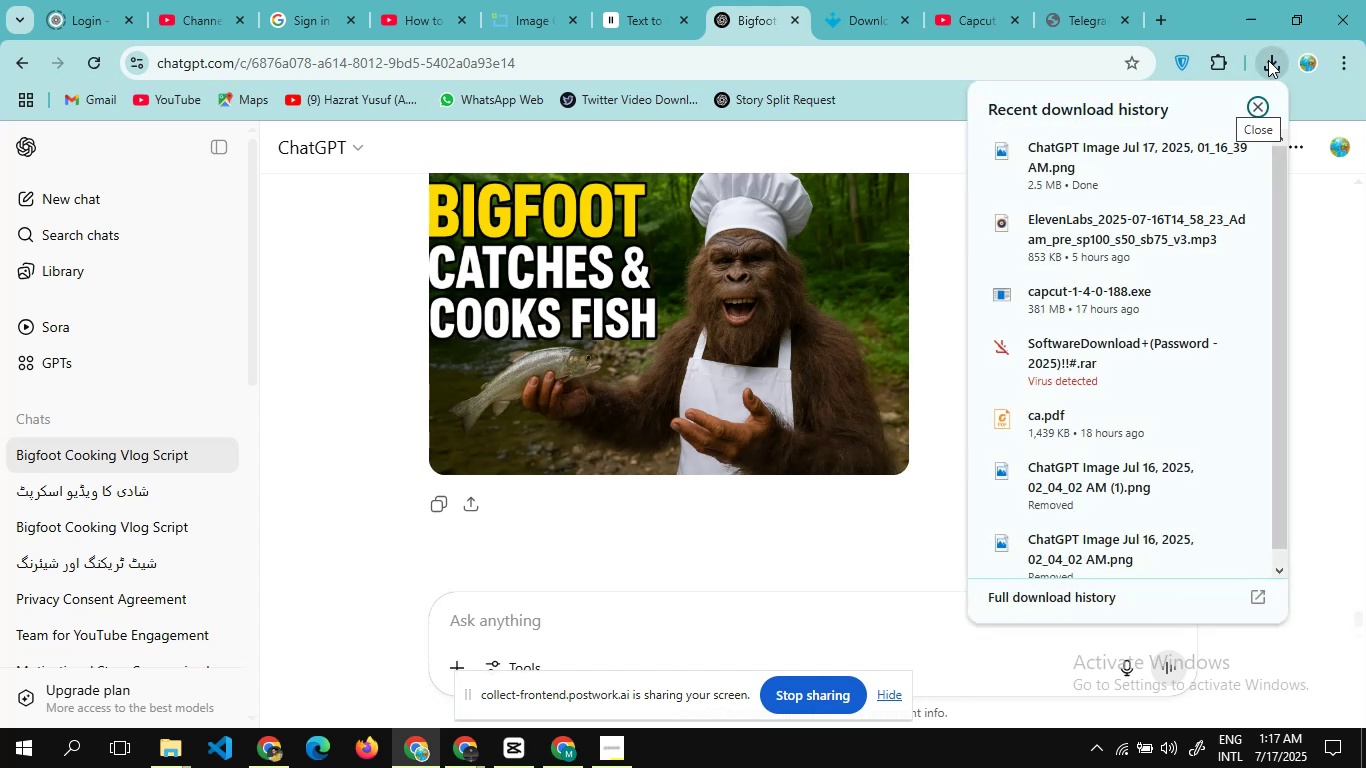 
left_click([1268, 60])
 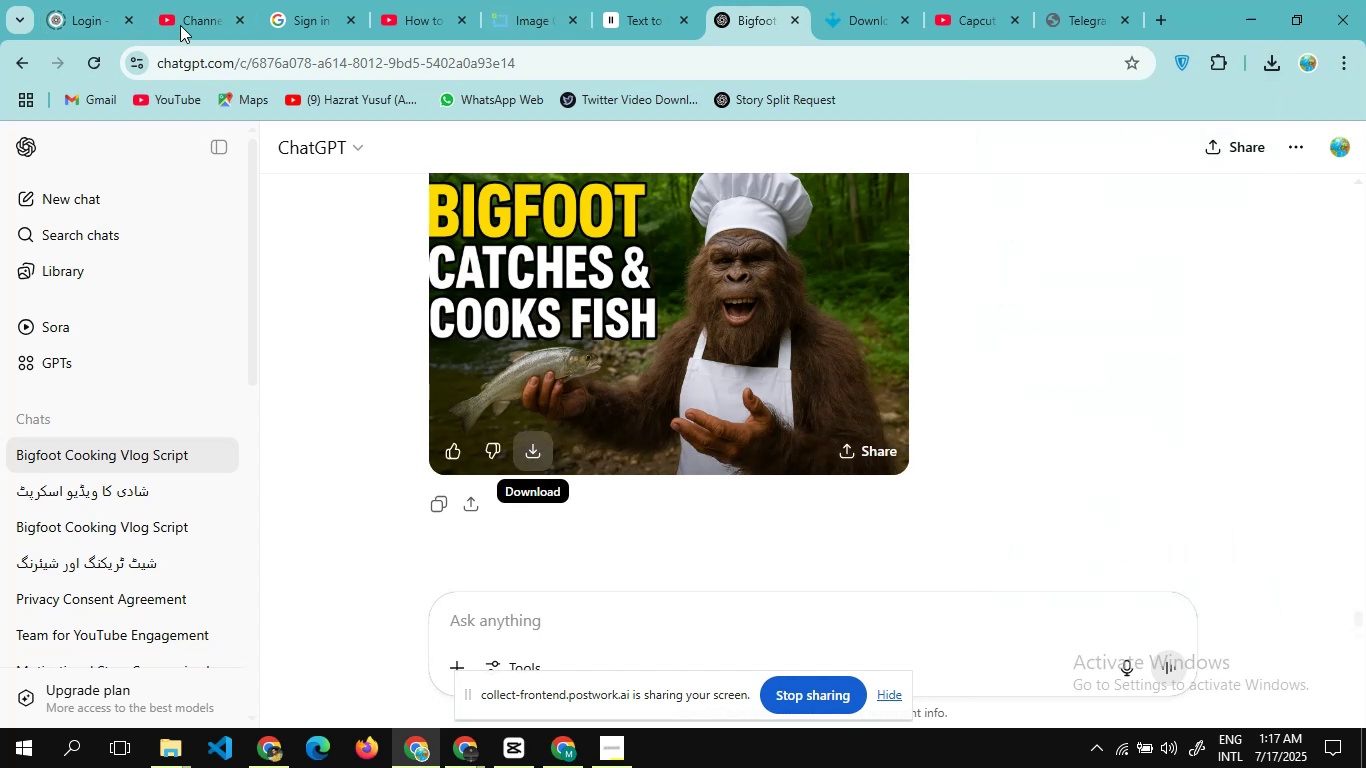 
left_click([179, 23])
 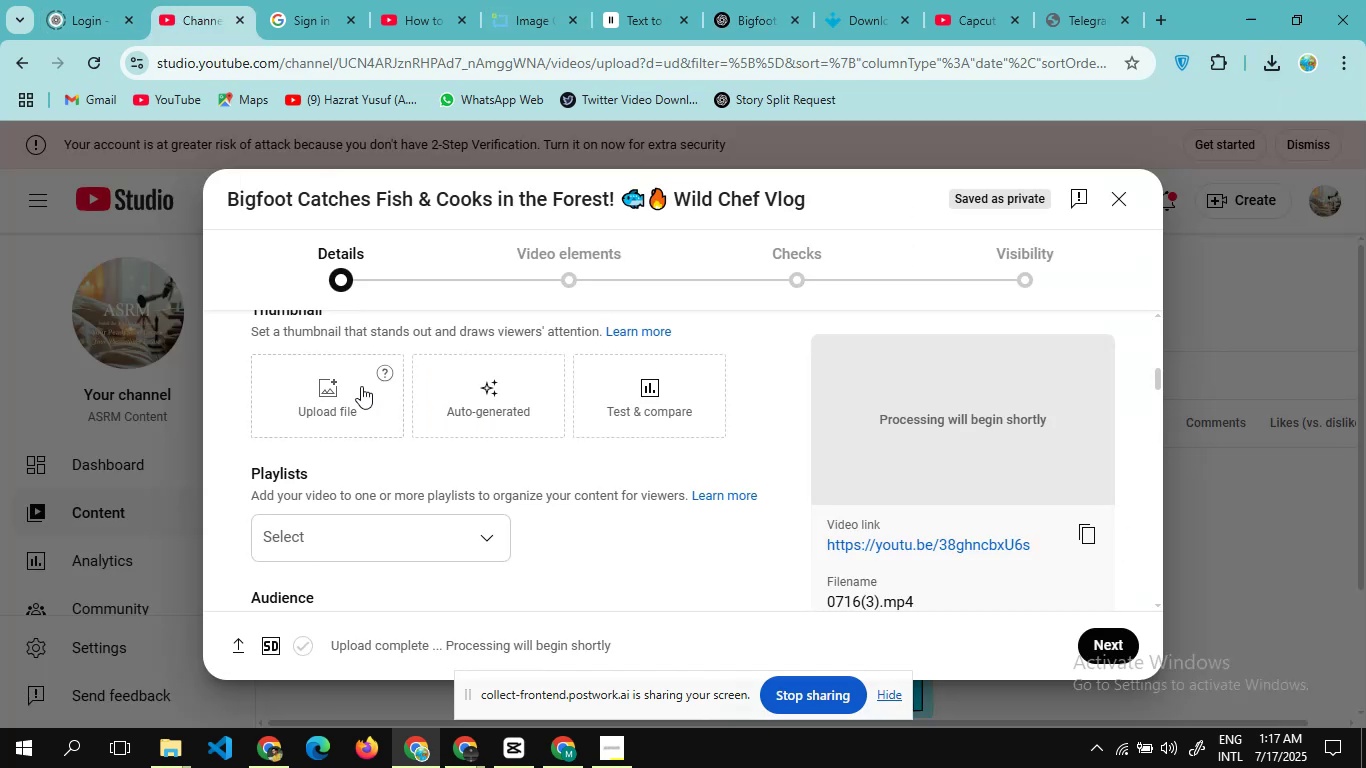 
scroll: coordinate [361, 386], scroll_direction: up, amount: 5.0
 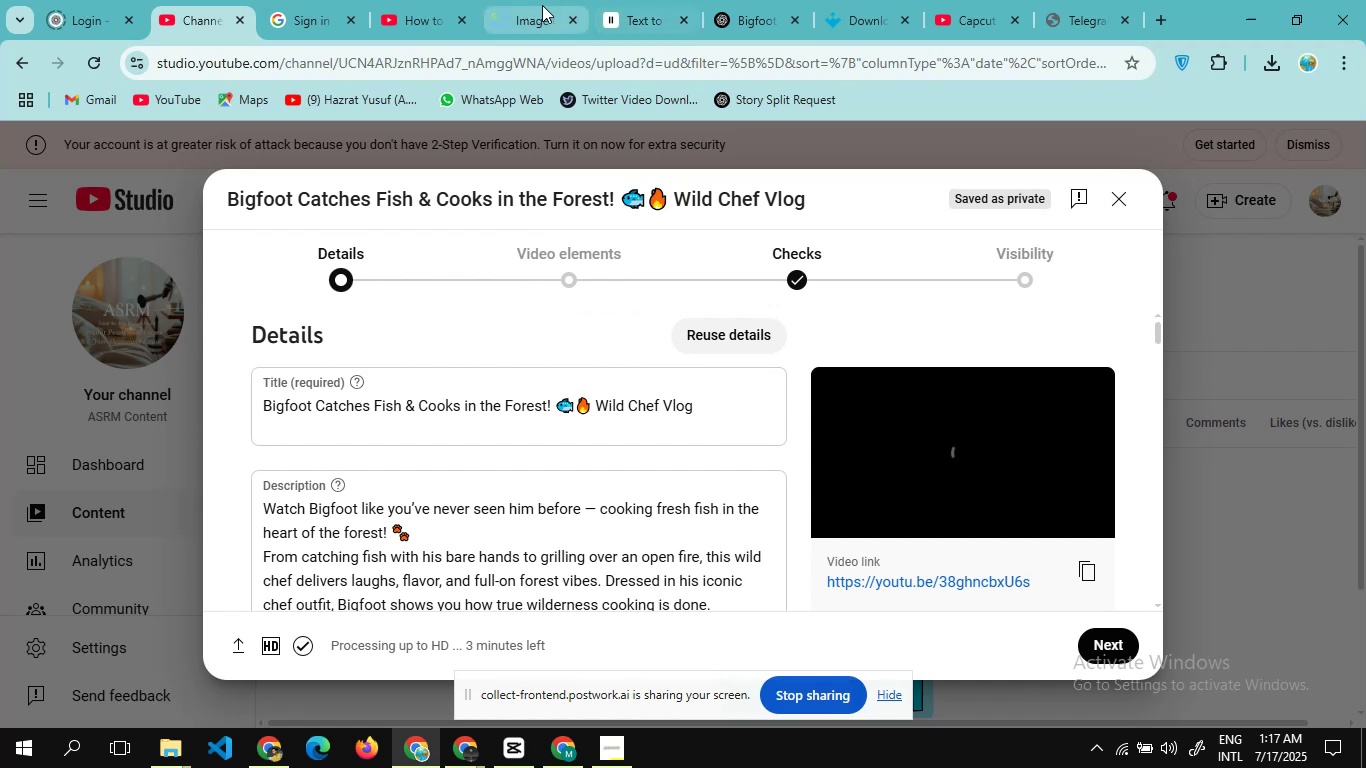 
left_click([526, 12])
 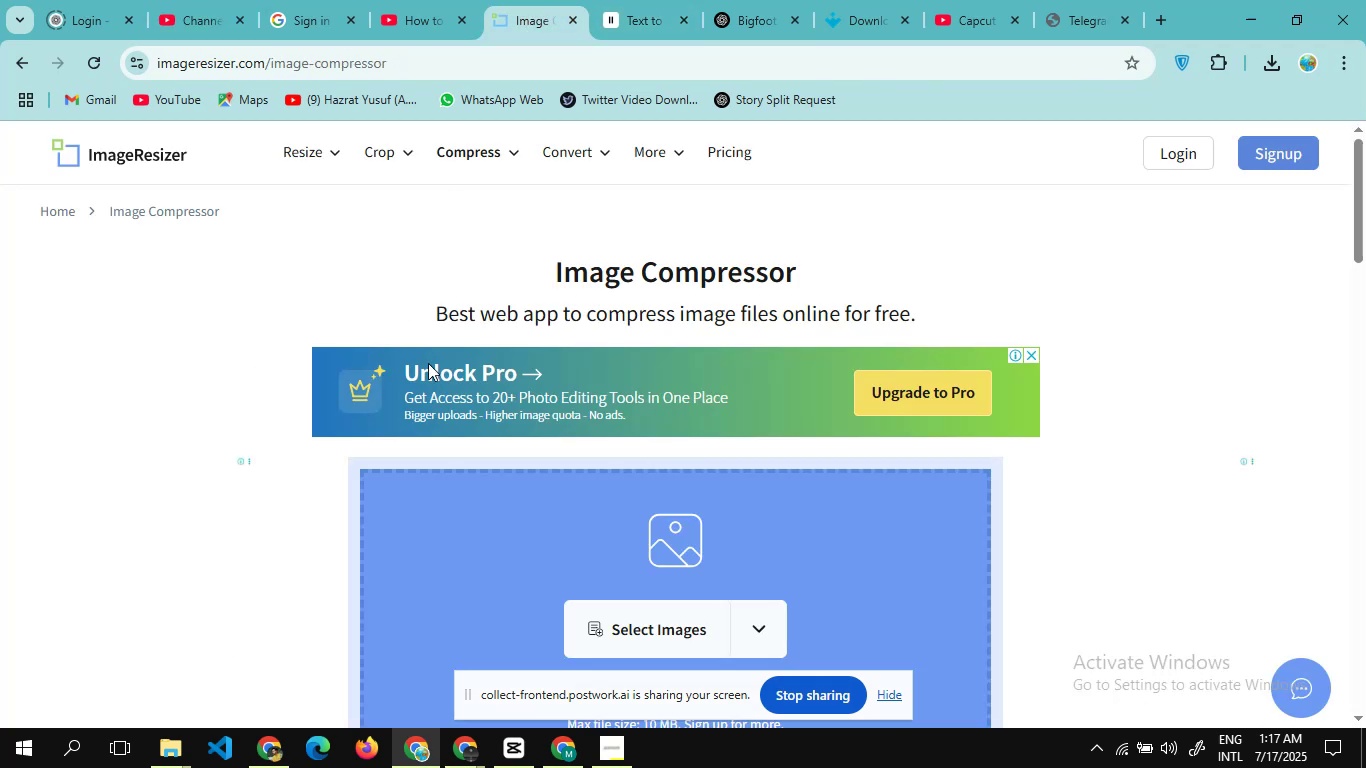 
scroll: coordinate [476, 398], scroll_direction: down, amount: 1.0
 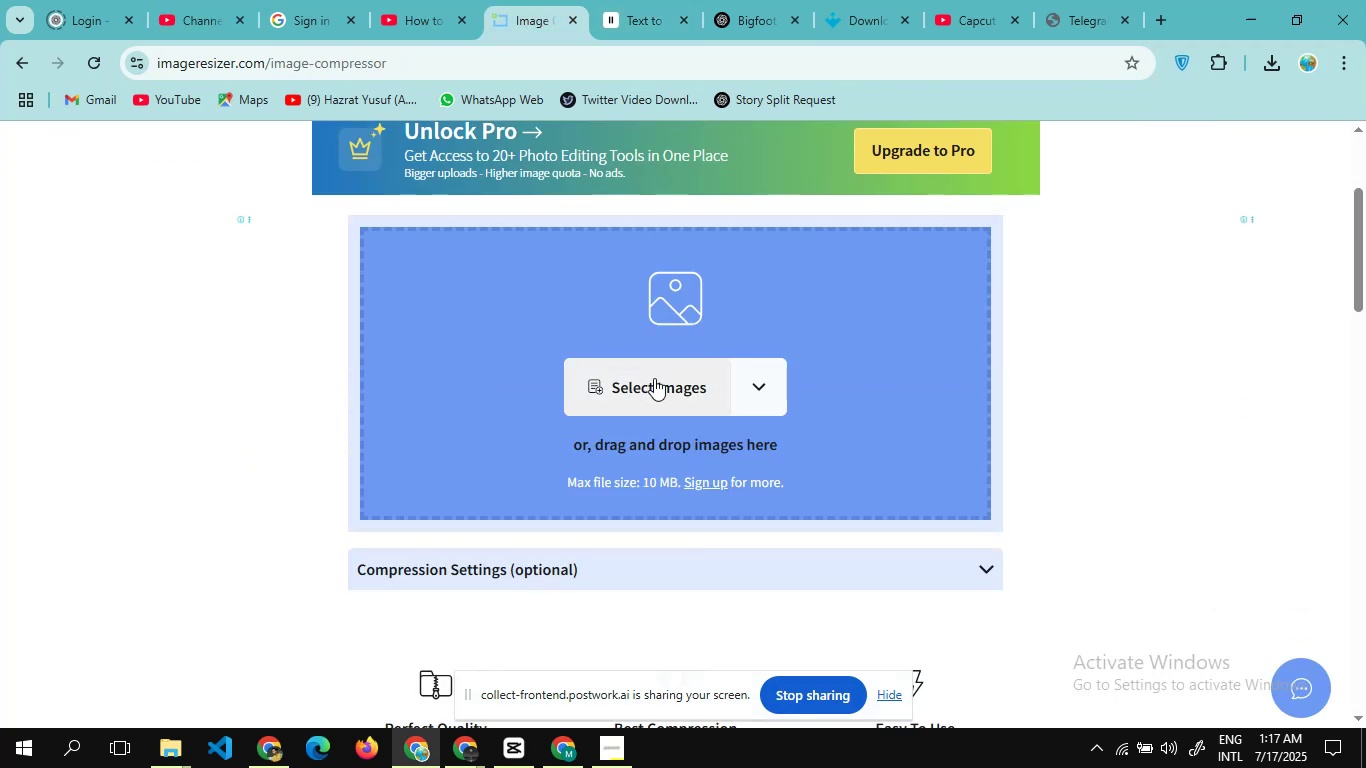 
left_click([654, 378])
 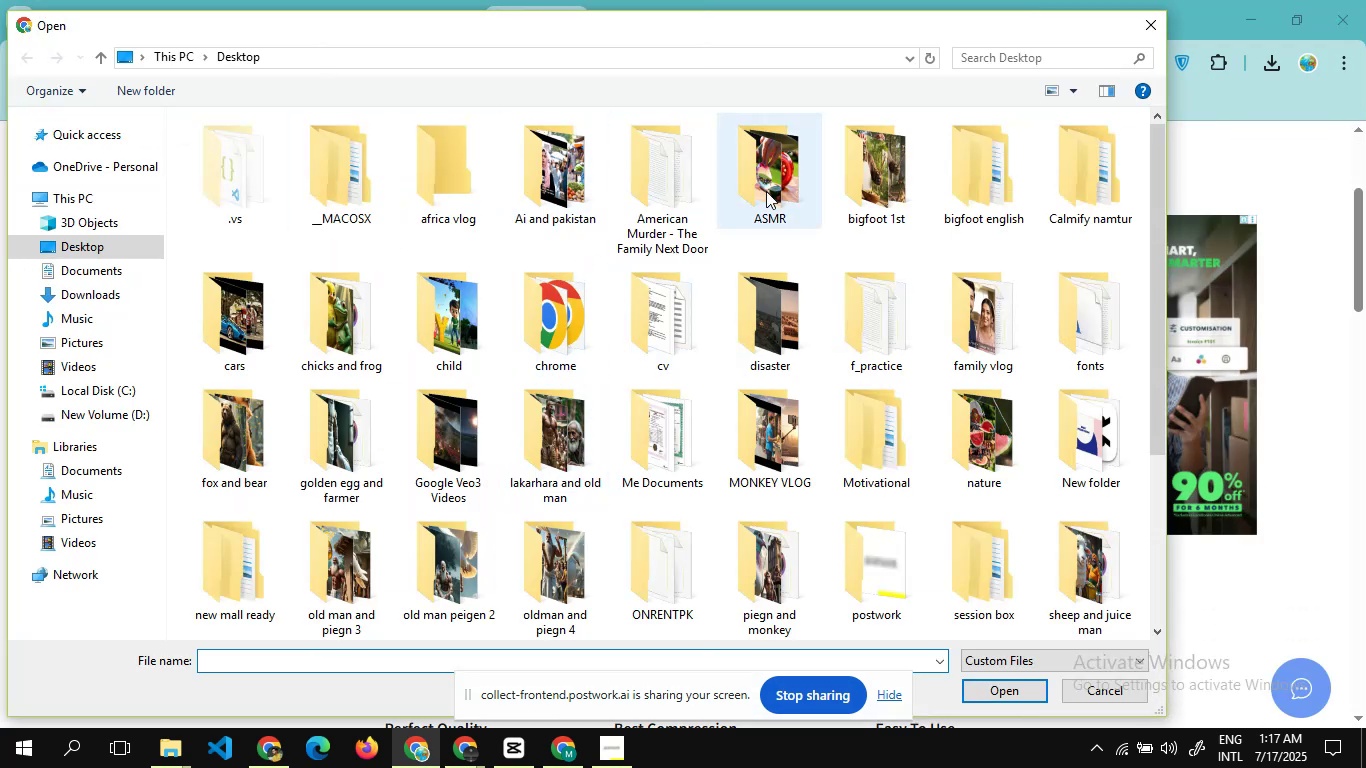 
double_click([944, 197])
 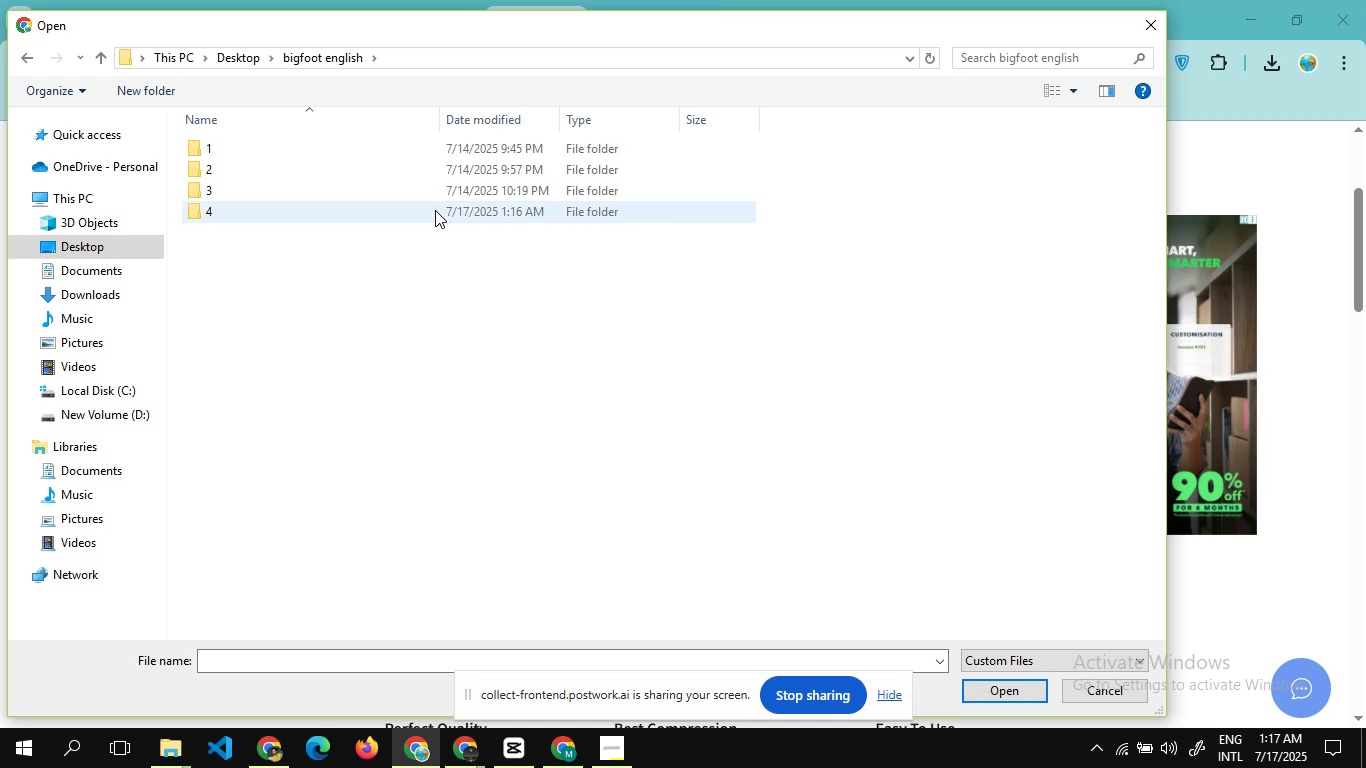 
double_click([435, 210])
 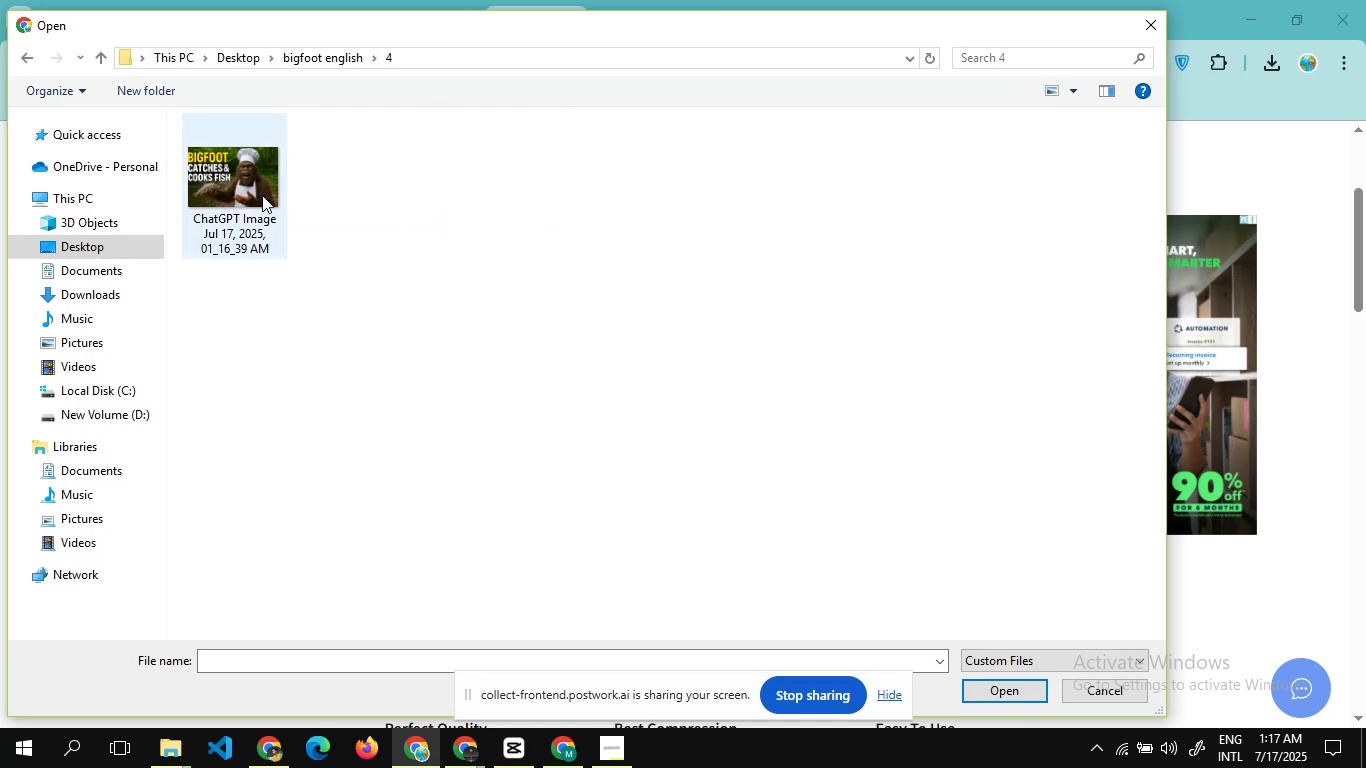 
left_click([262, 195])
 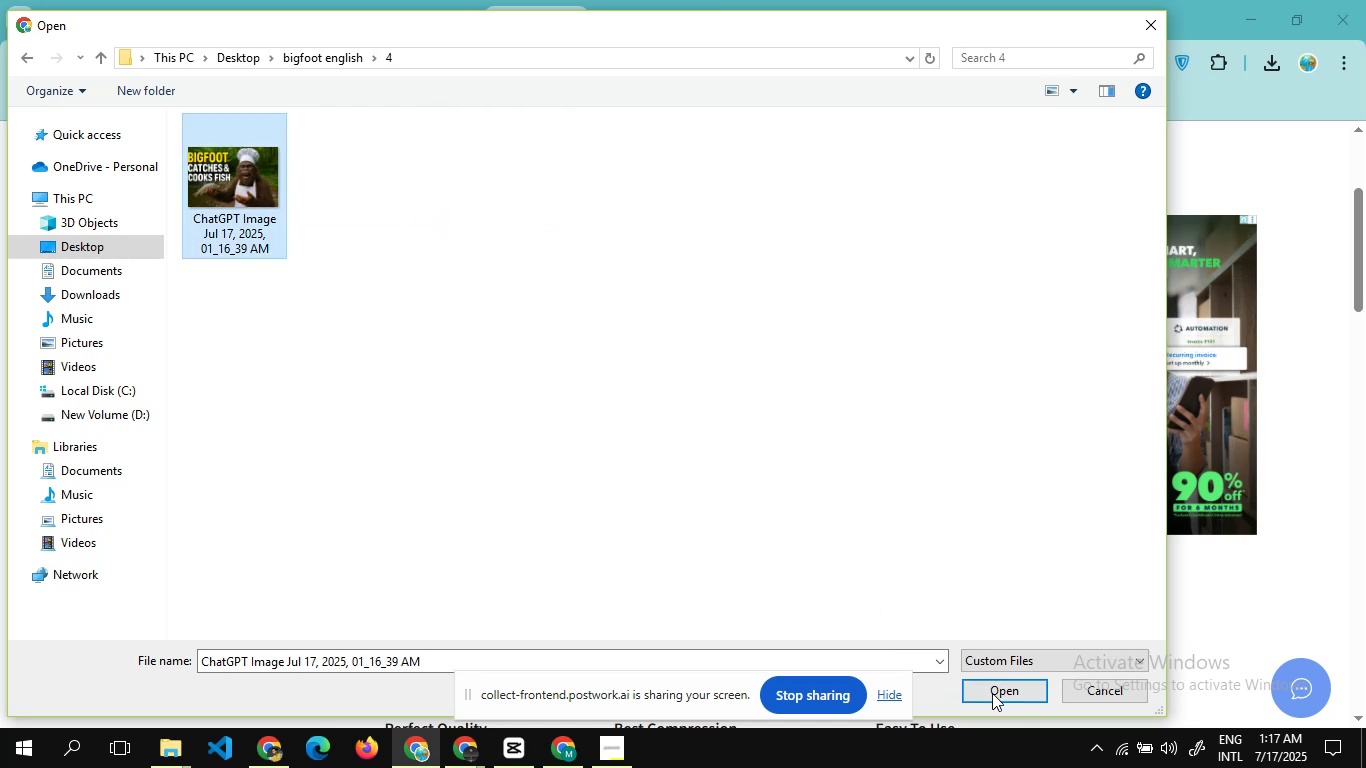 
left_click([992, 693])
 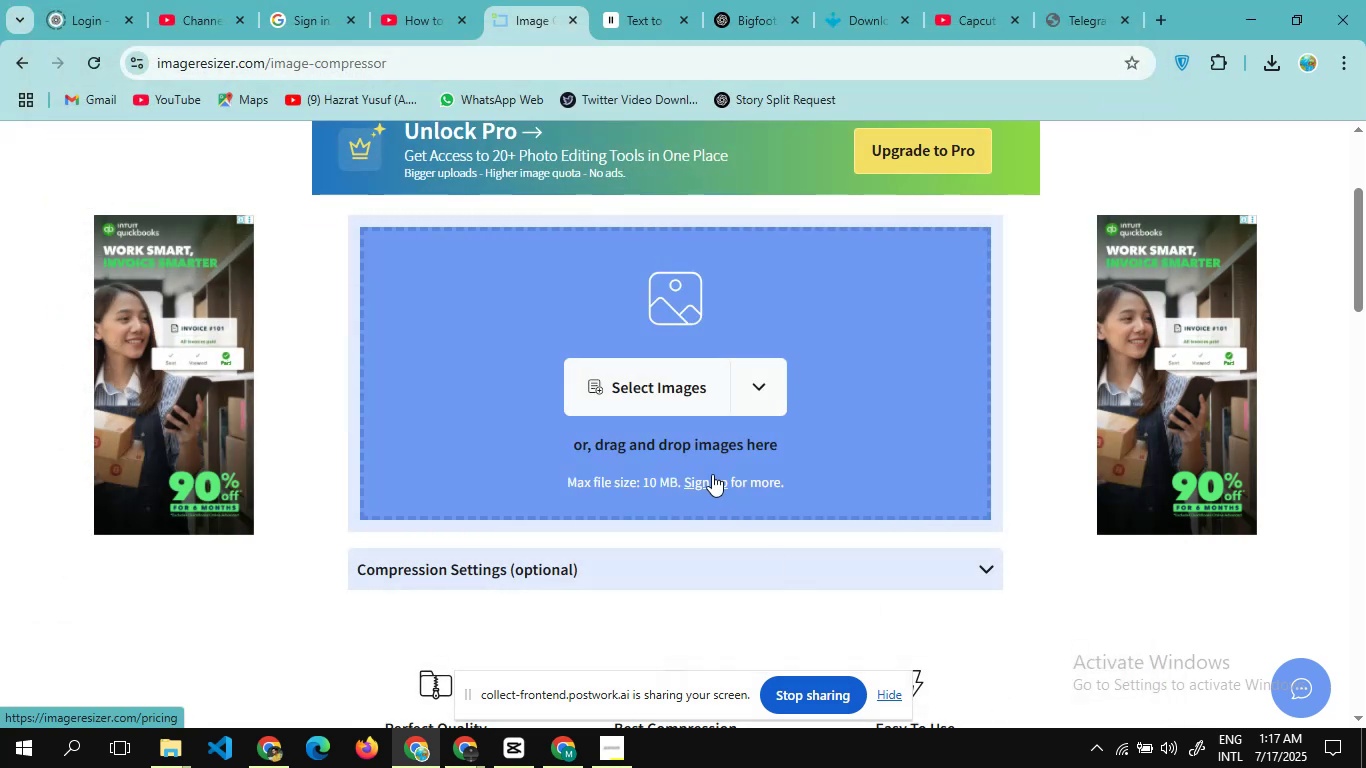 
scroll: coordinate [712, 474], scroll_direction: down, amount: 3.0
 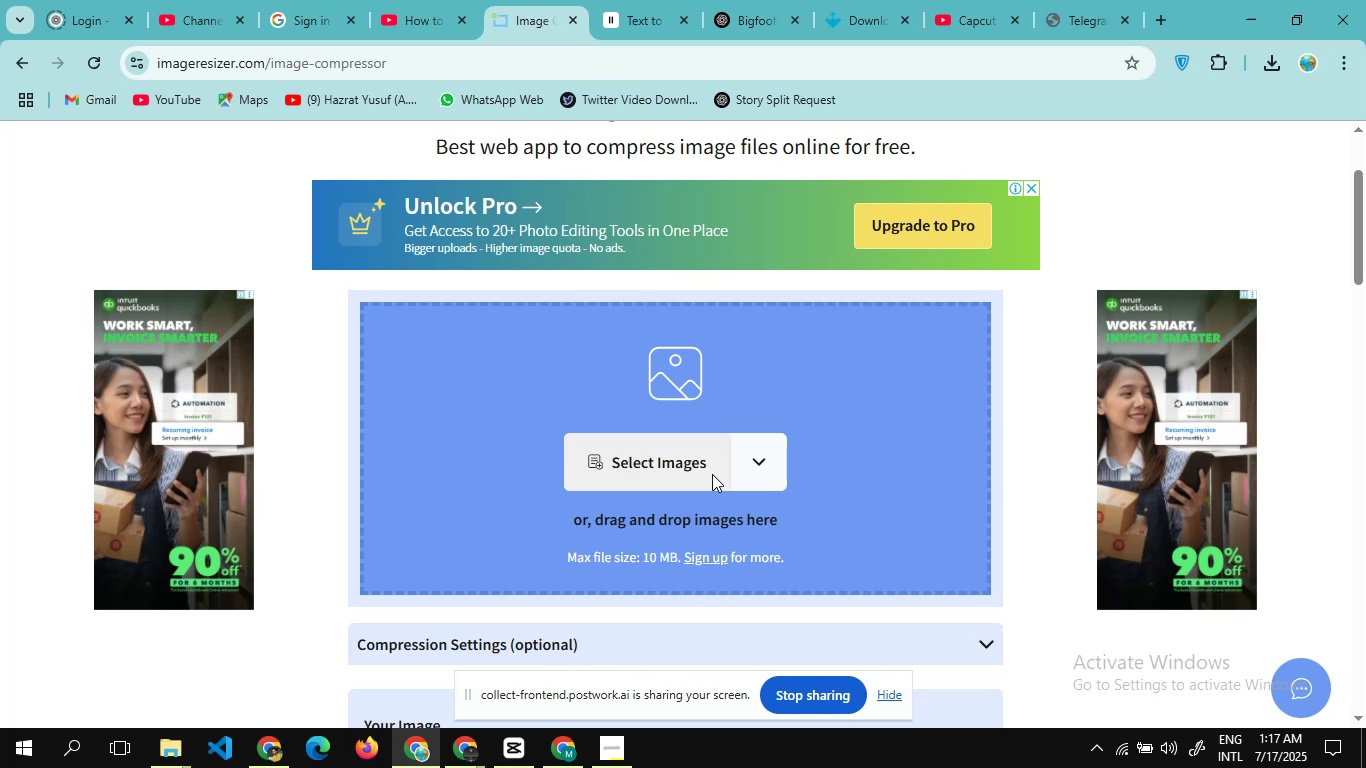 
wait(9.0)
 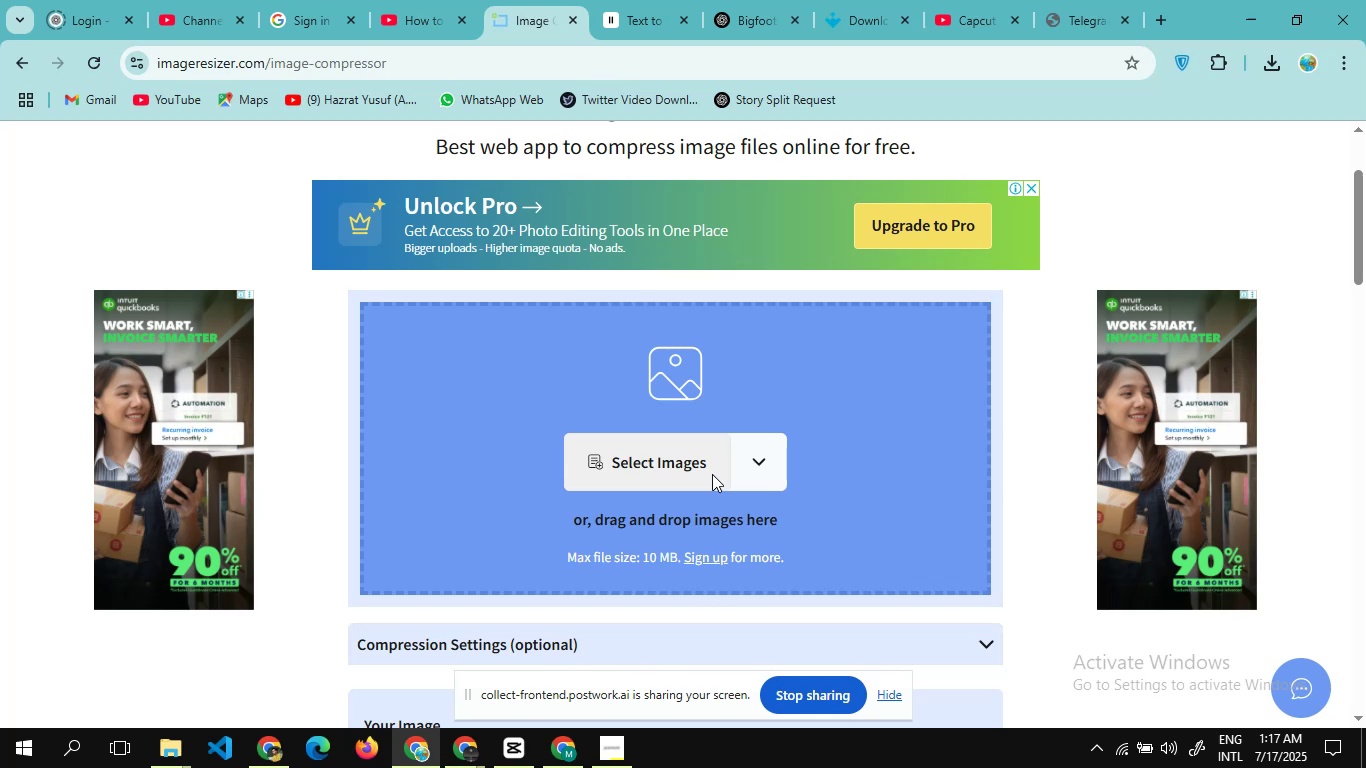 
scroll: coordinate [626, 449], scroll_direction: down, amount: 3.0
 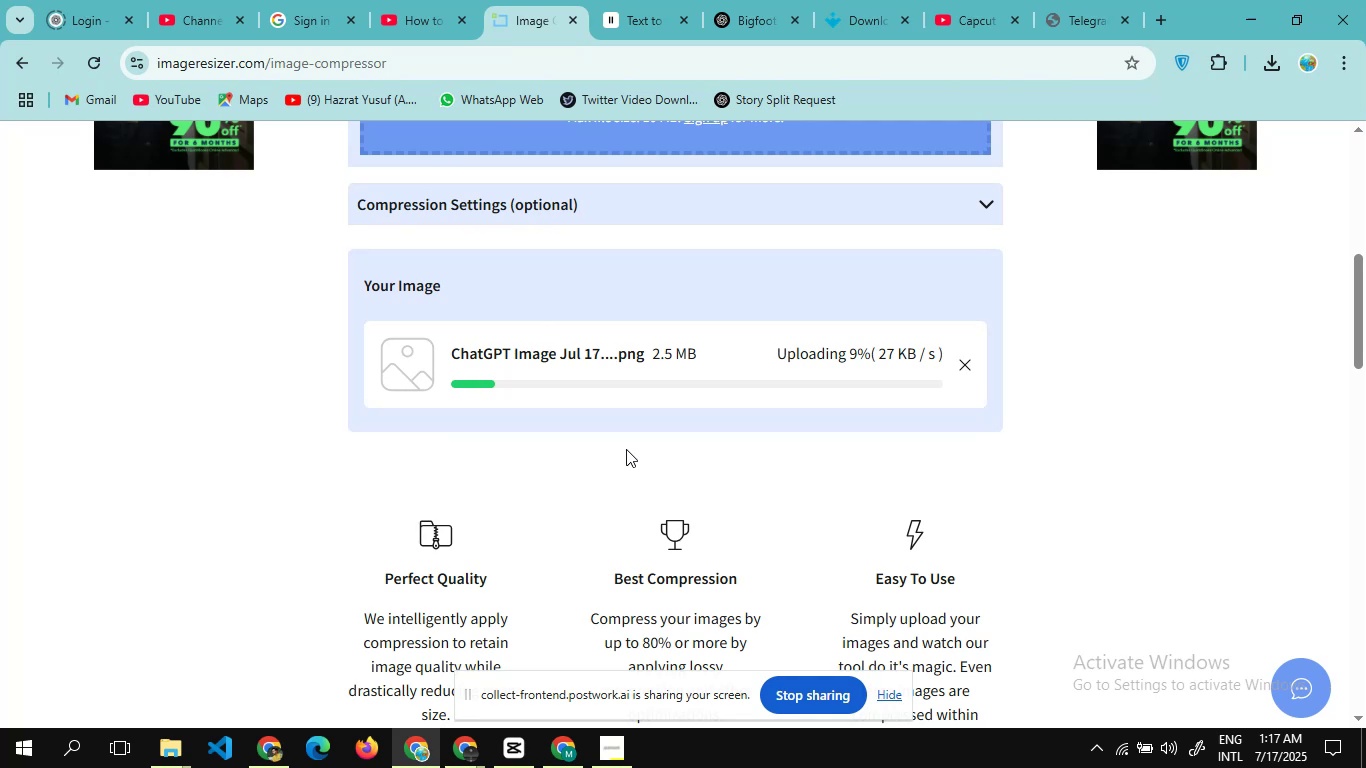 
scroll: coordinate [626, 449], scroll_direction: none, amount: 0.0
 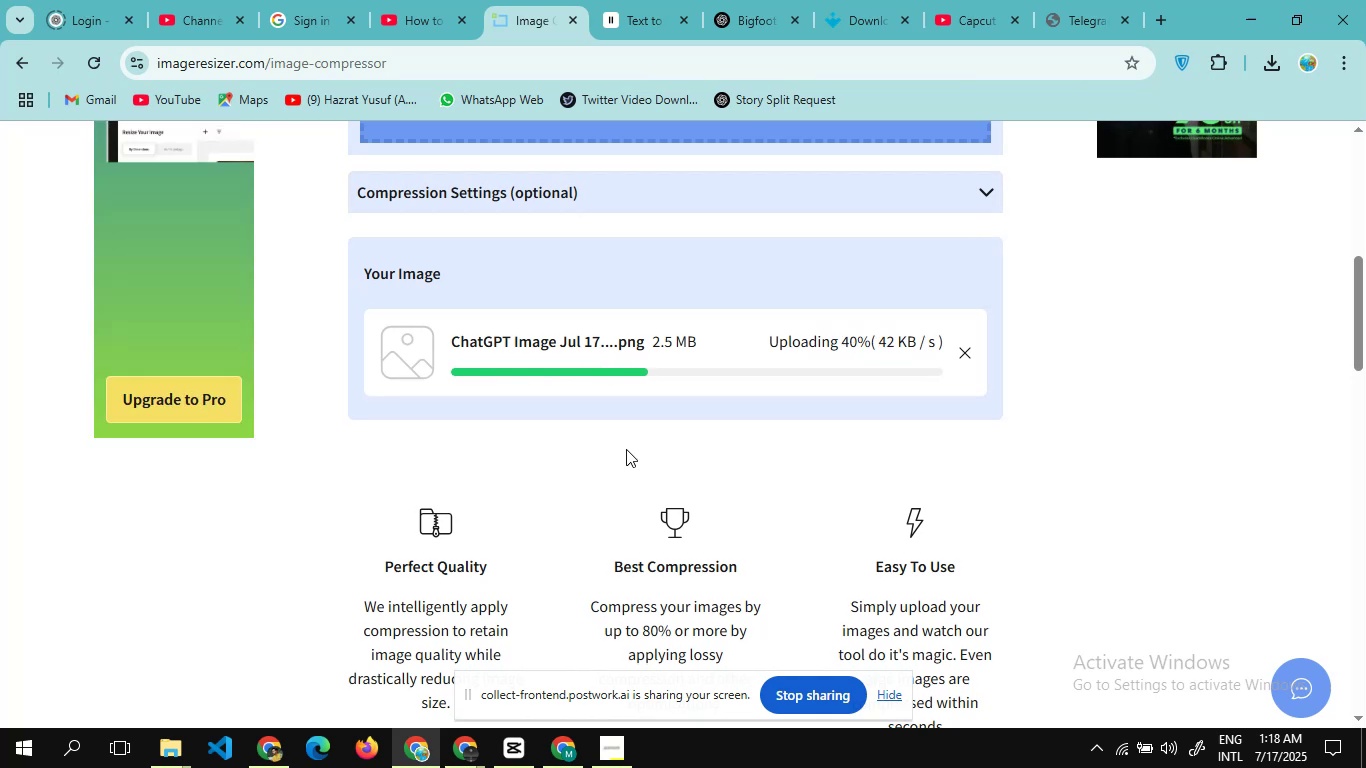 
wait(7.48)
 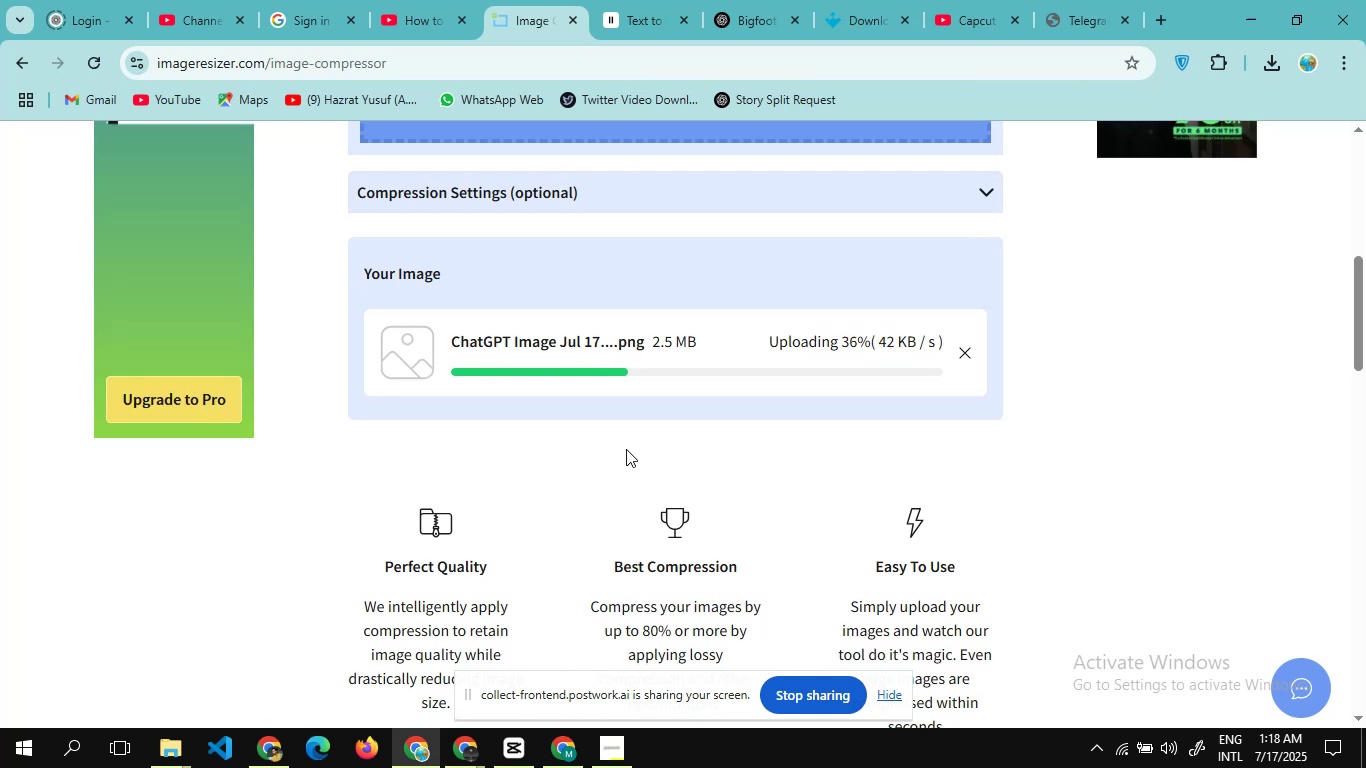 
scroll: coordinate [635, 476], scroll_direction: down, amount: 2.0
 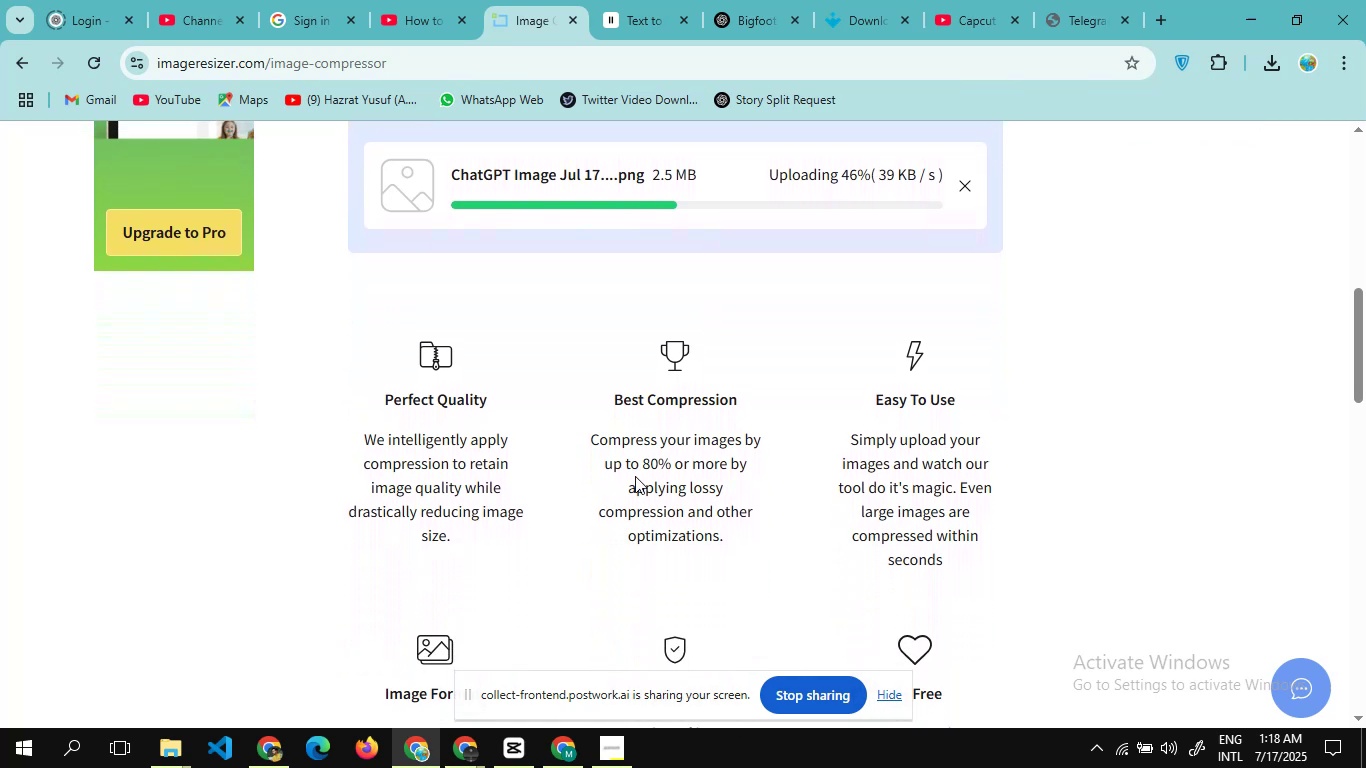 
scroll: coordinate [635, 476], scroll_direction: up, amount: 1.0
 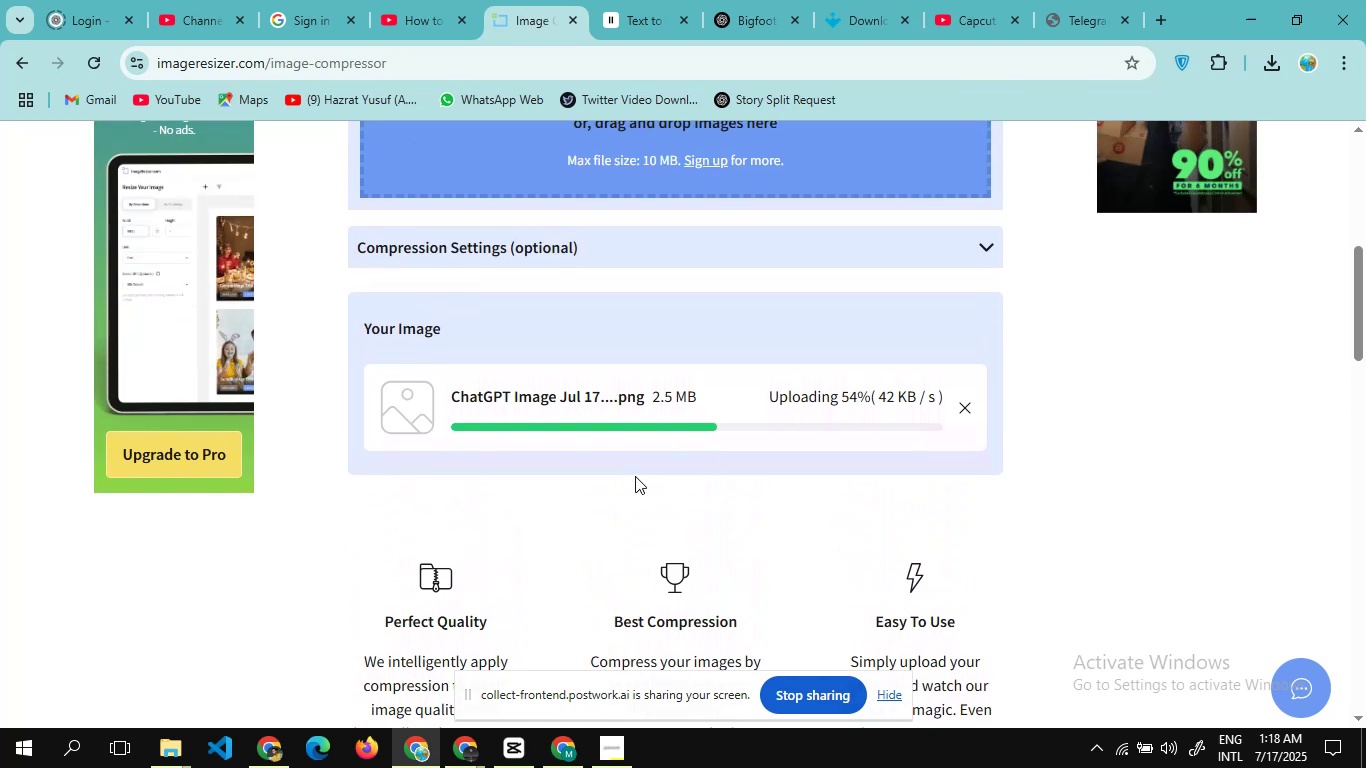 
scroll: coordinate [635, 476], scroll_direction: down, amount: 2.0
 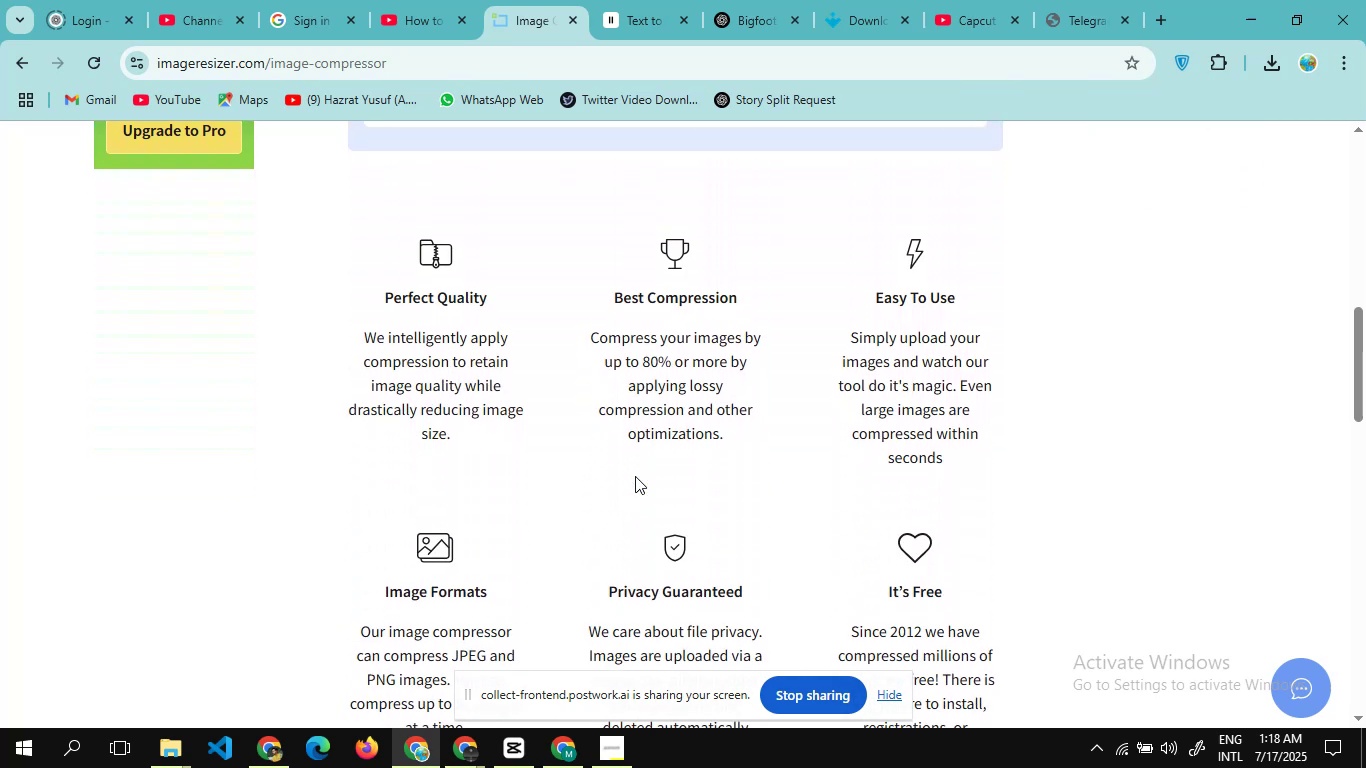 
scroll: coordinate [635, 476], scroll_direction: up, amount: 4.0
 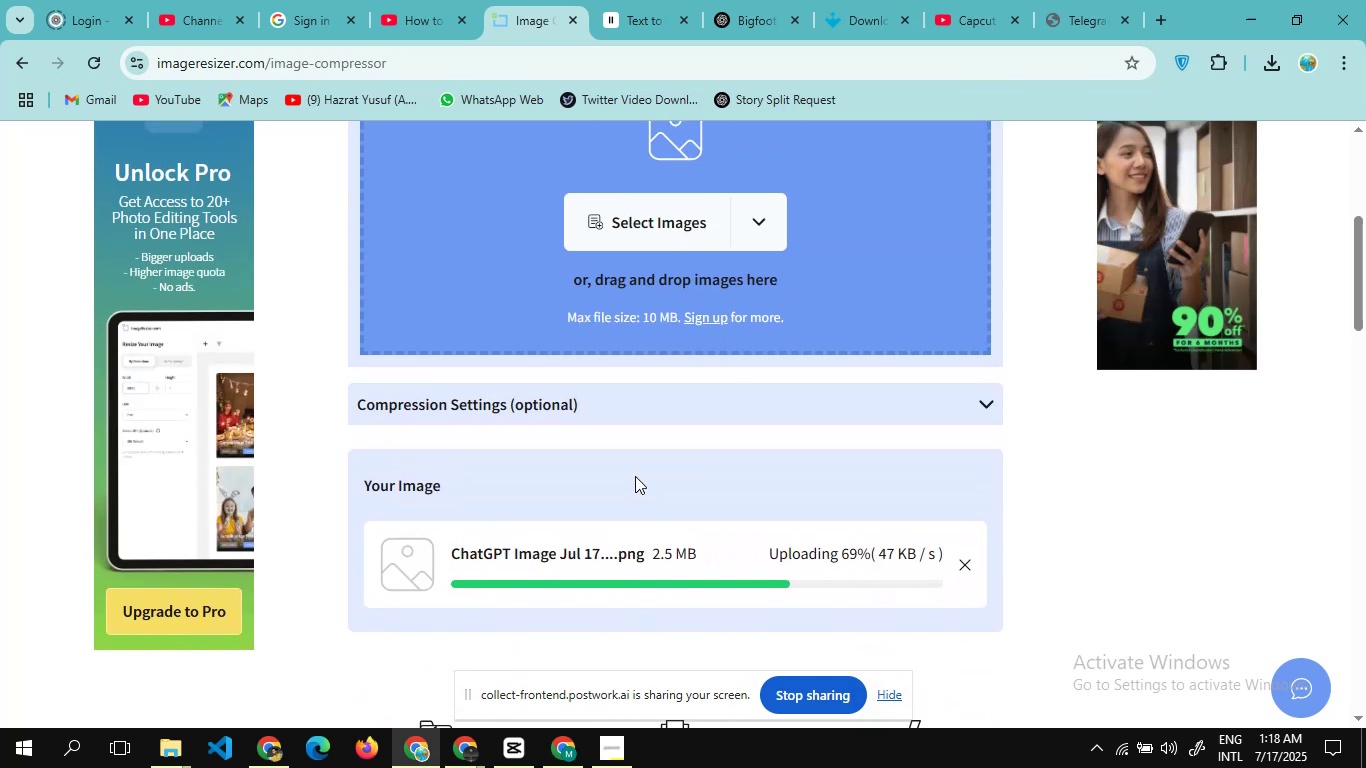 
scroll: coordinate [635, 476], scroll_direction: down, amount: 1.0
 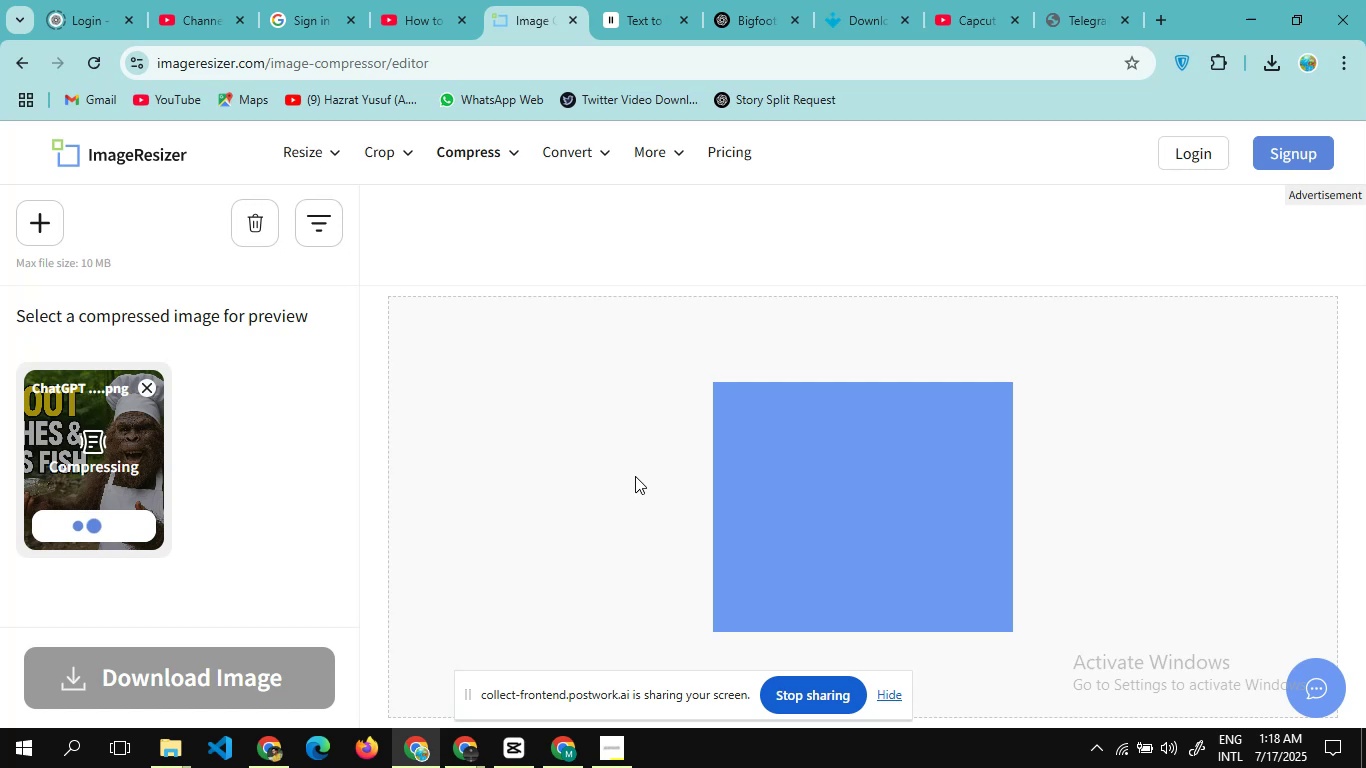 
wait(24.79)
 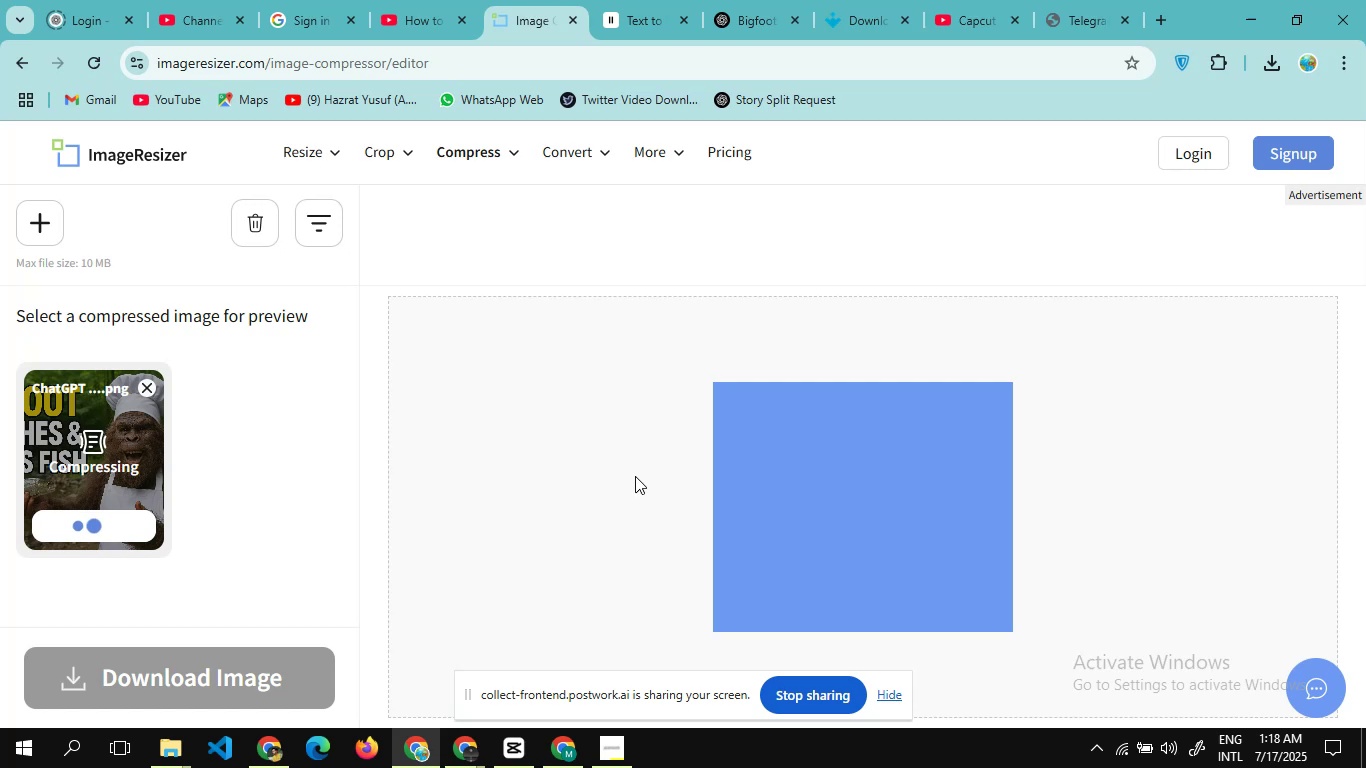 
scroll: coordinate [949, 338], scroll_direction: down, amount: 2.0
 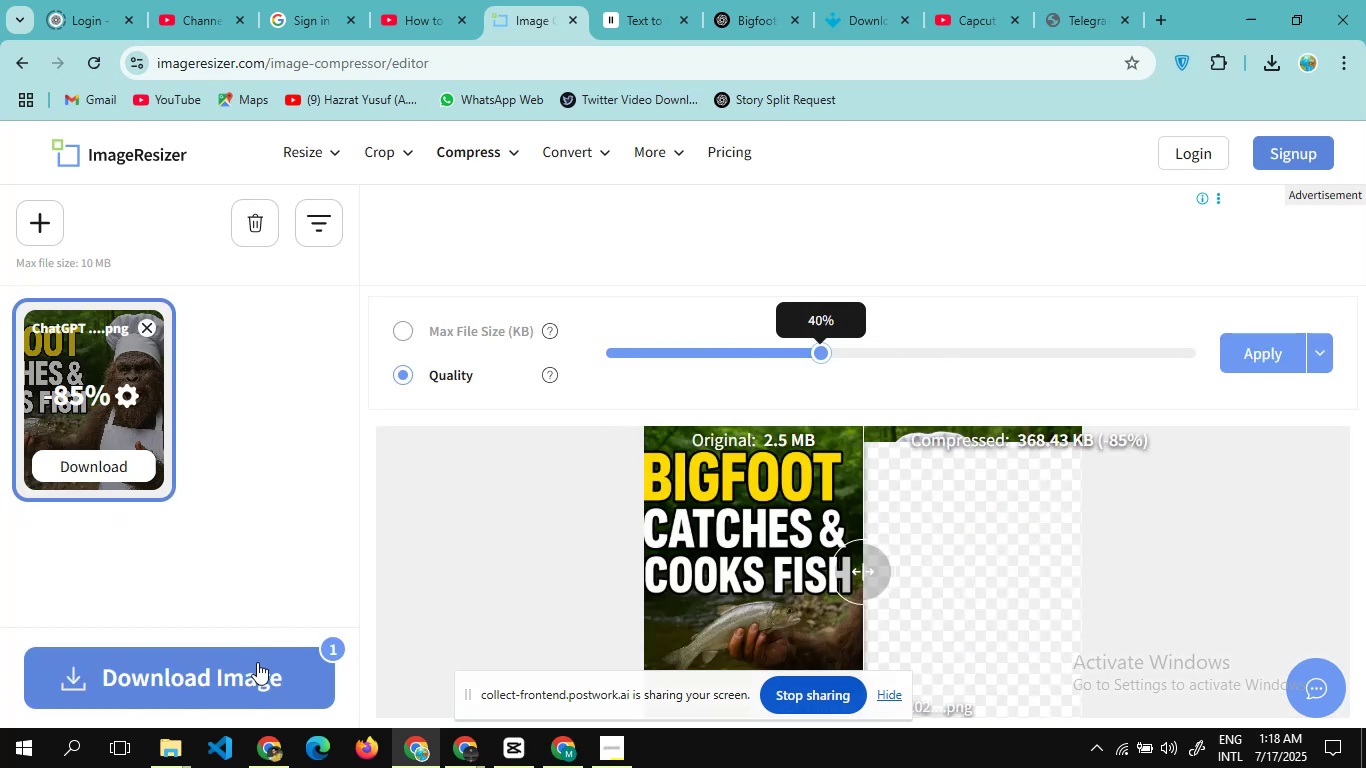 
left_click([257, 662])
 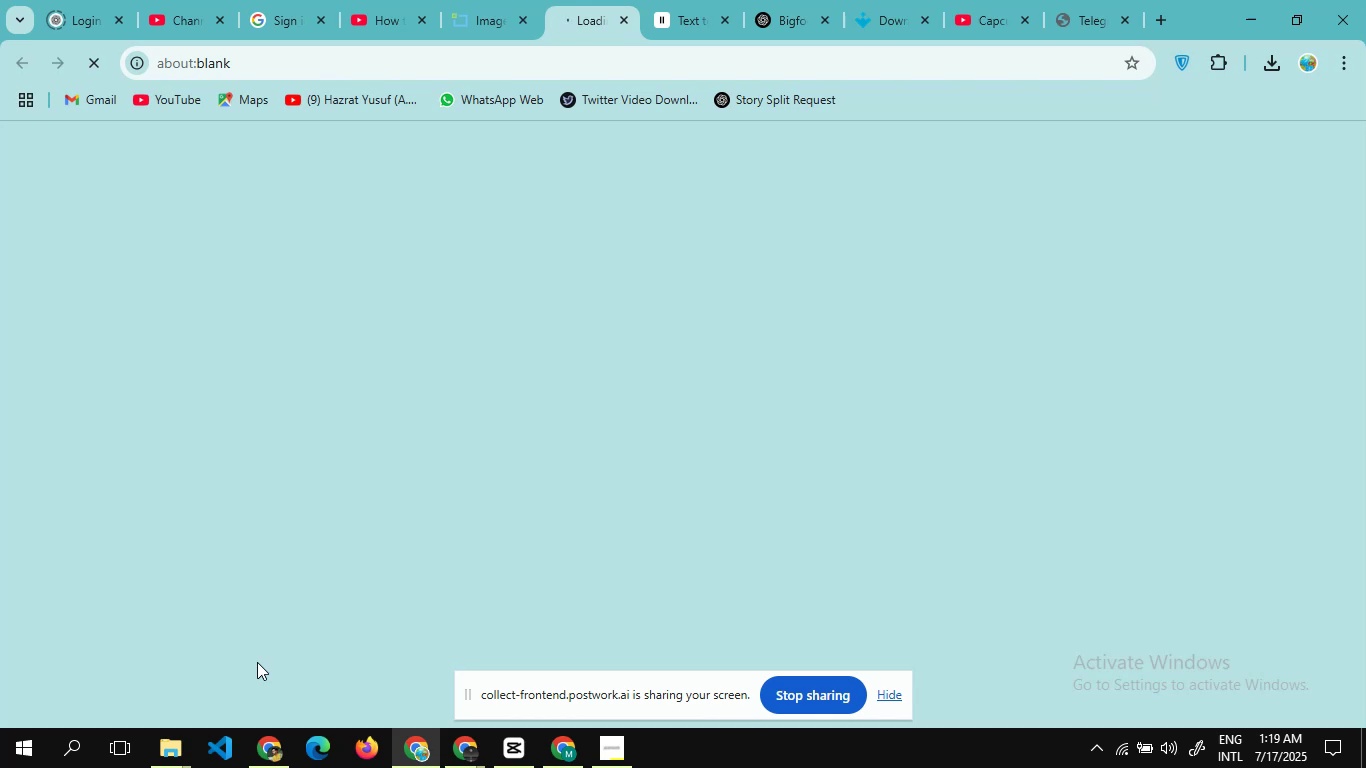 
wait(8.04)
 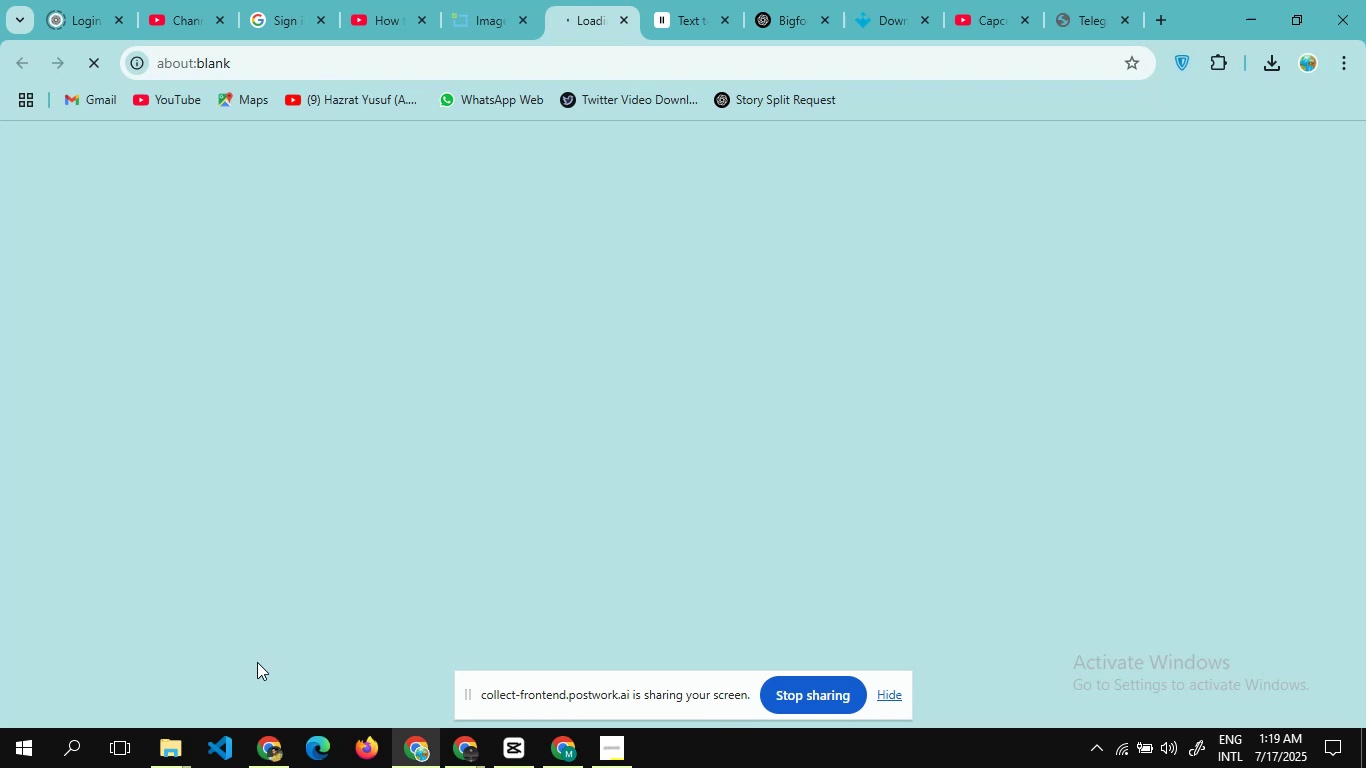 
left_click([1003, 679])
 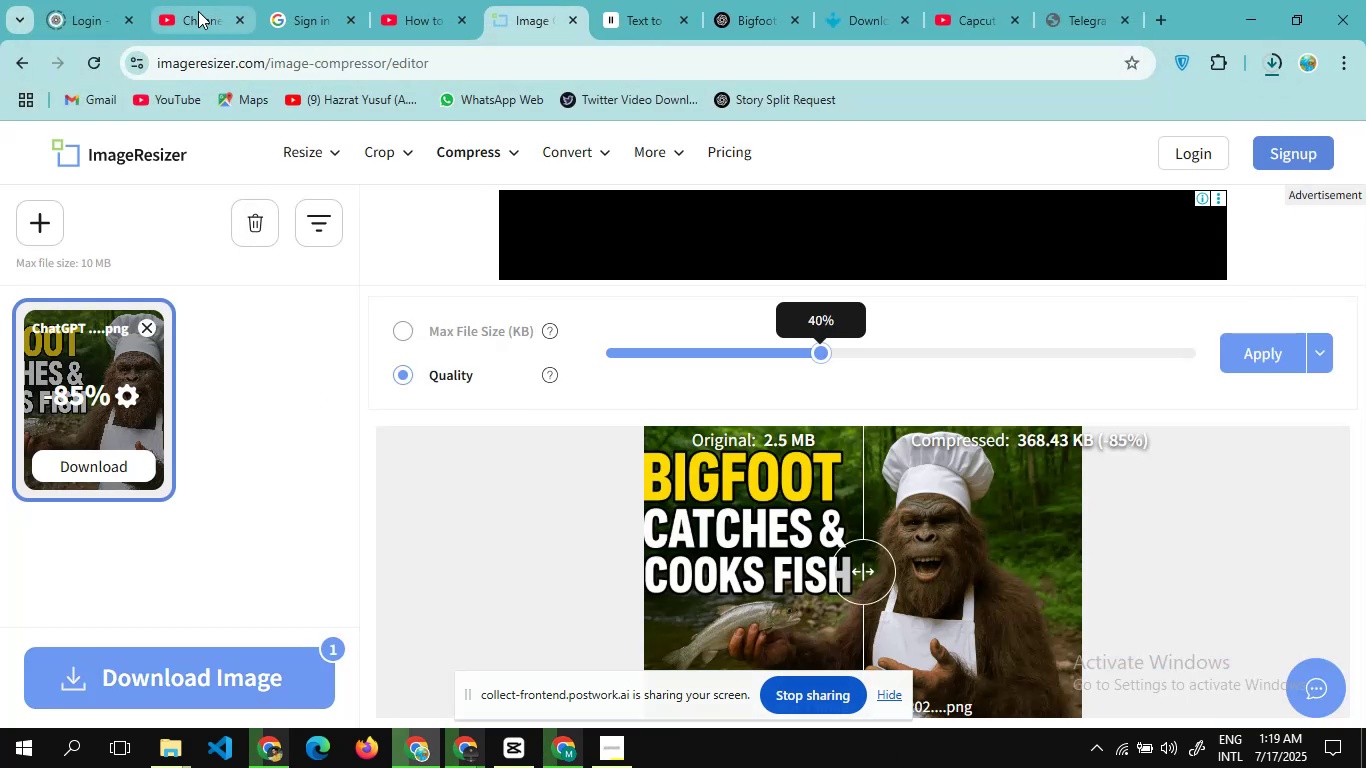 
left_click([198, 11])
 